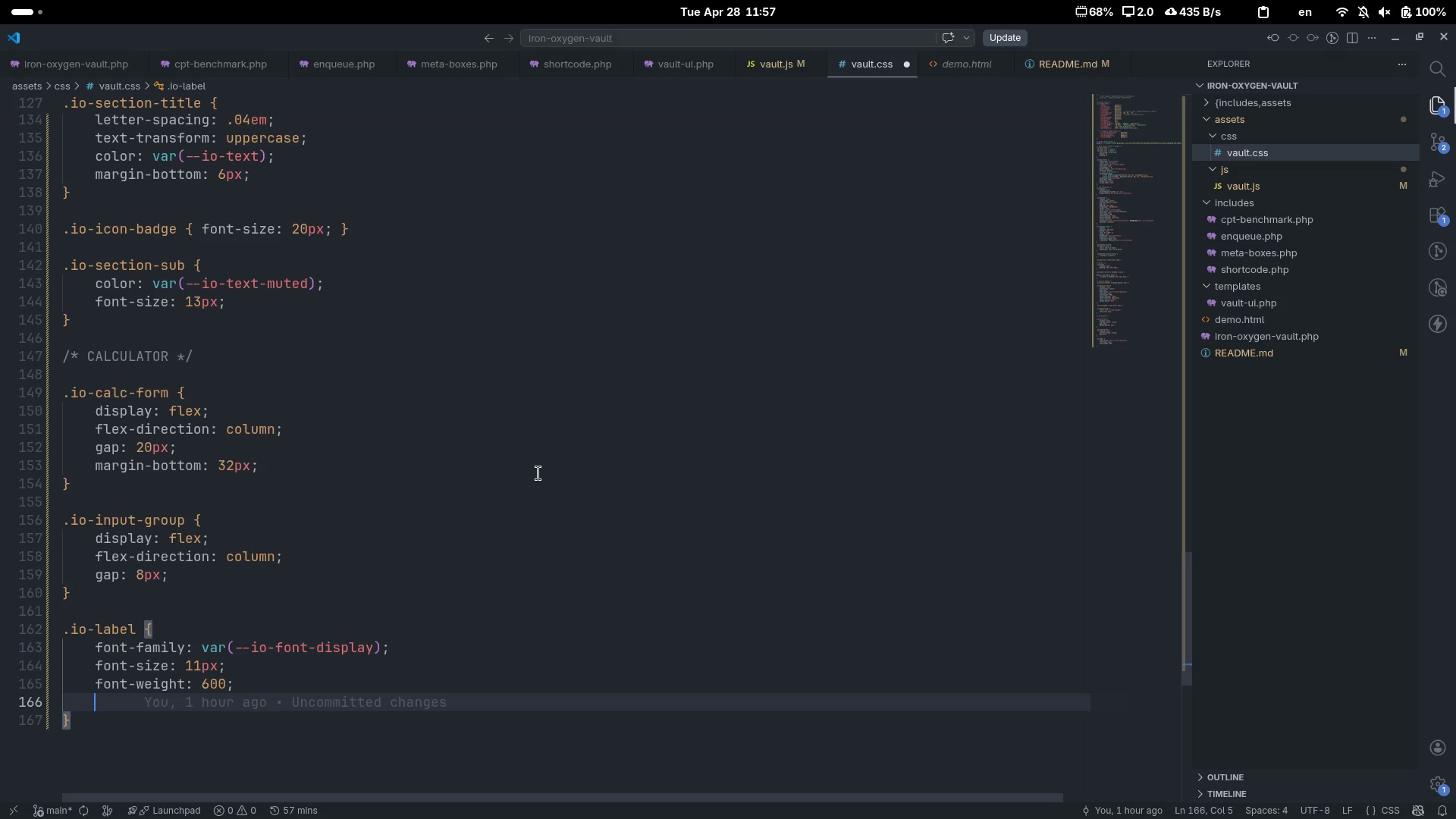 
type(letter-spa)
key(Tab)
type(.12em)
 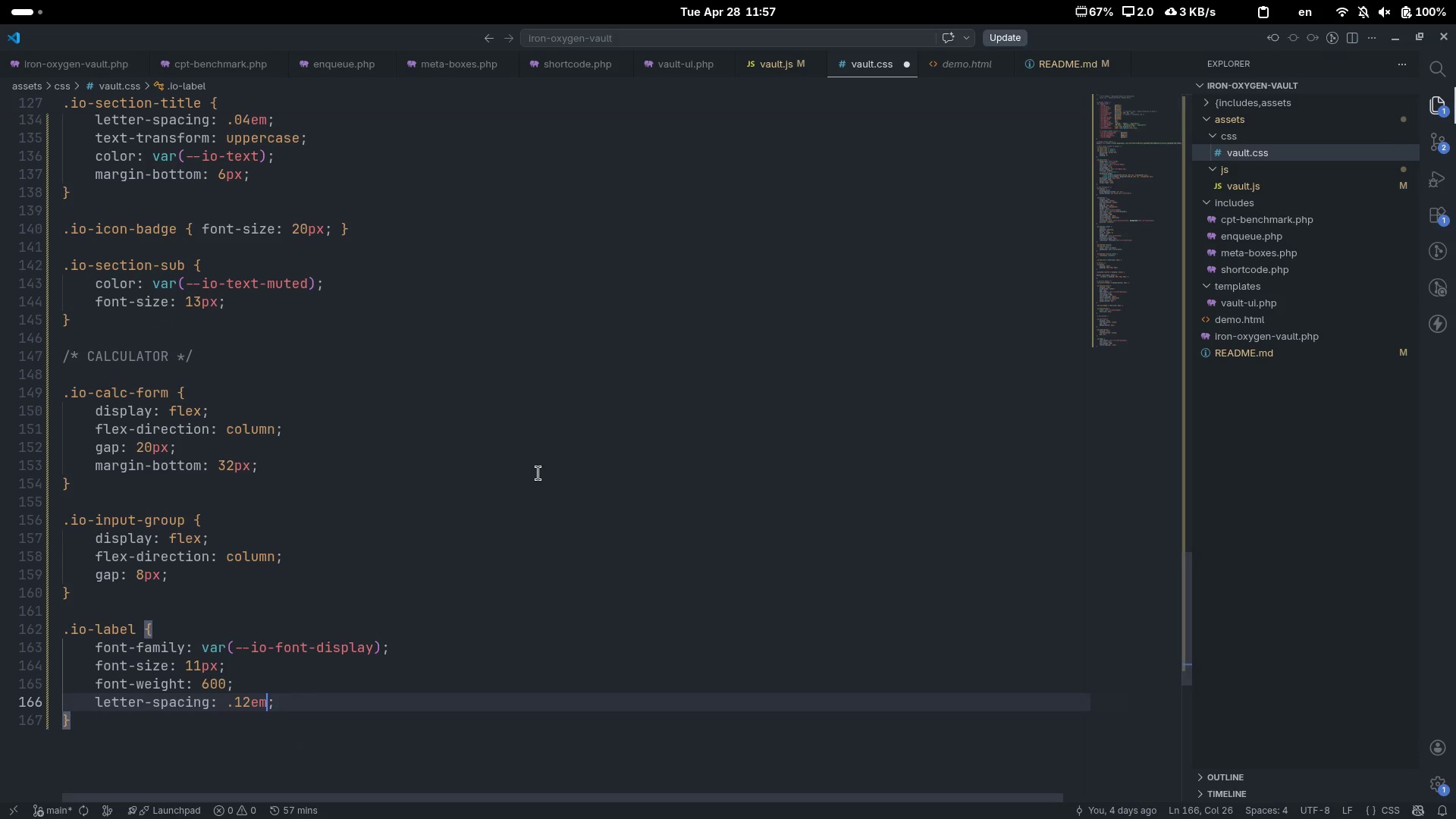 
key(ArrowRight)
 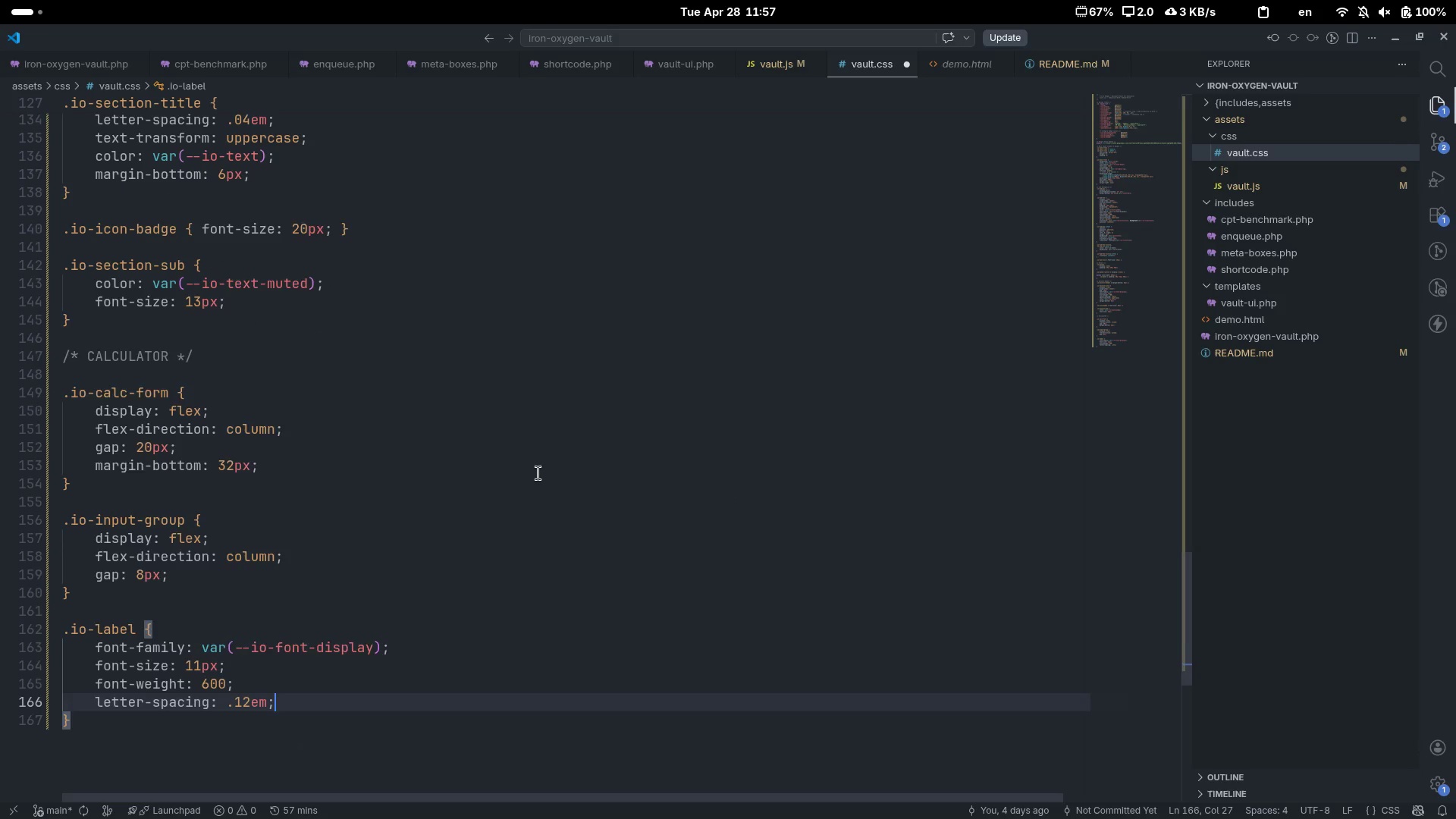 
key(Enter)
 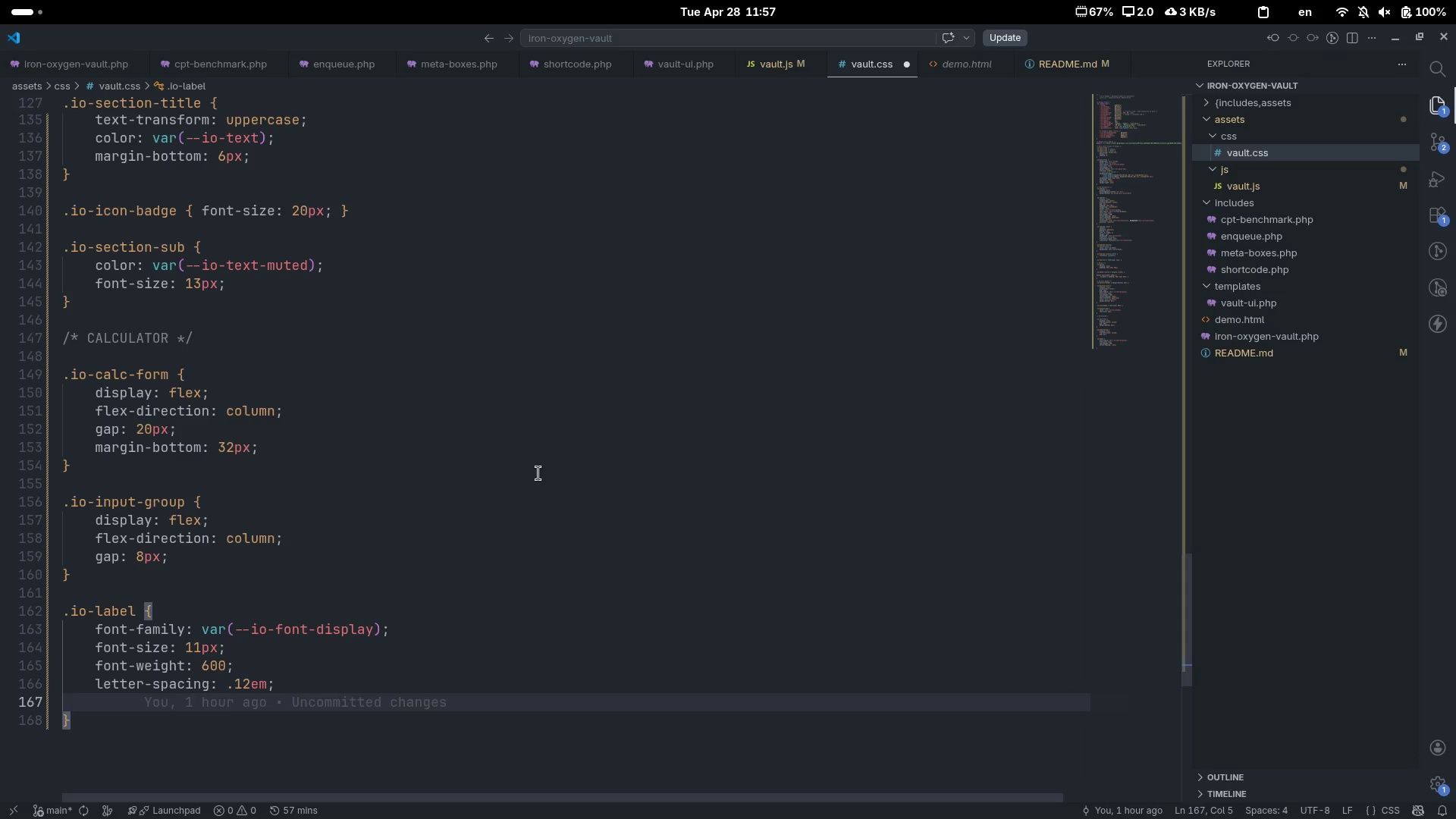 
type(text-tea)
key(Backspace)
key(Backspace)
type(rans)
key(Tab)
type(upe)
key(Tab)
 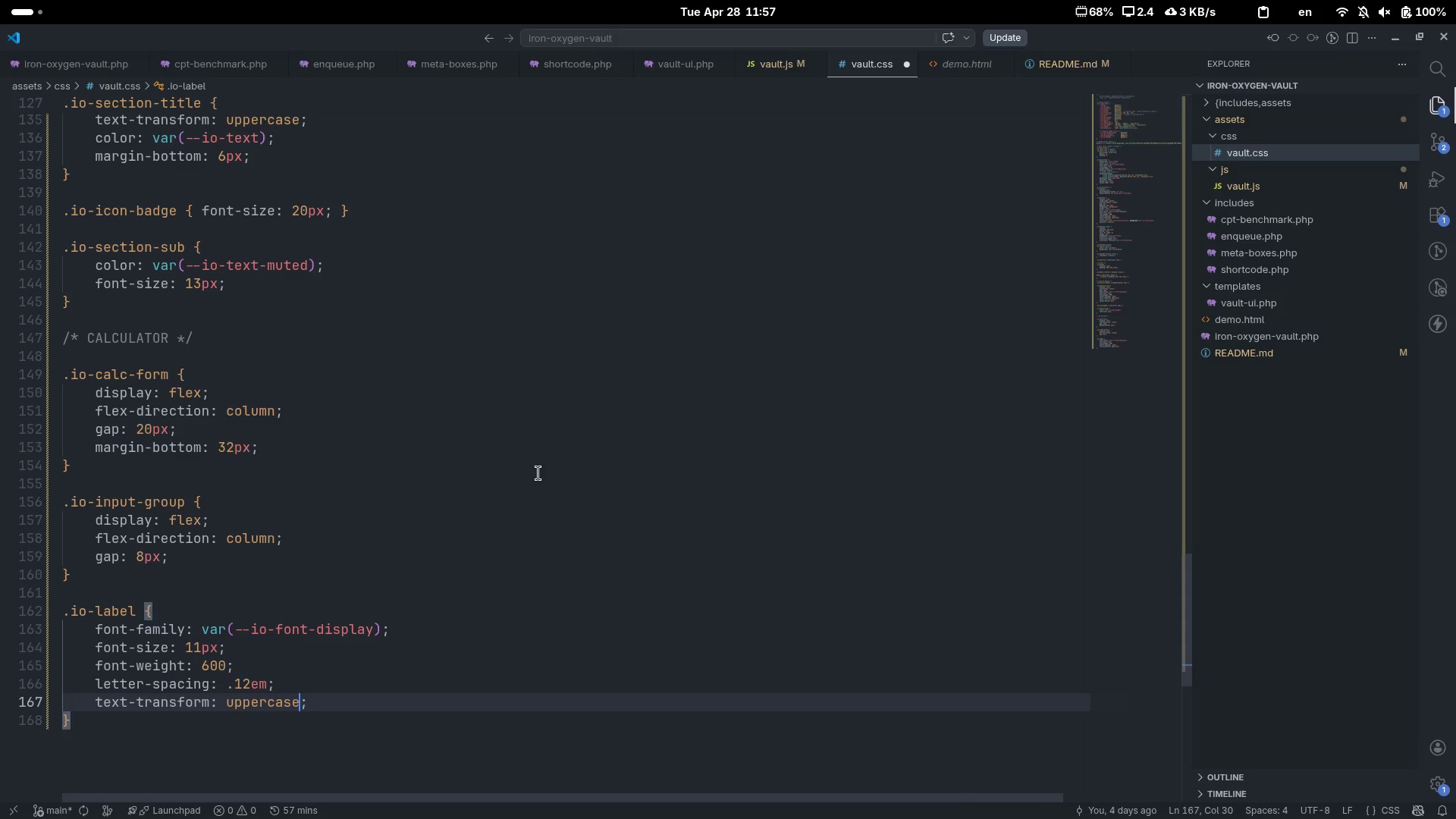 
key(ArrowRight)
 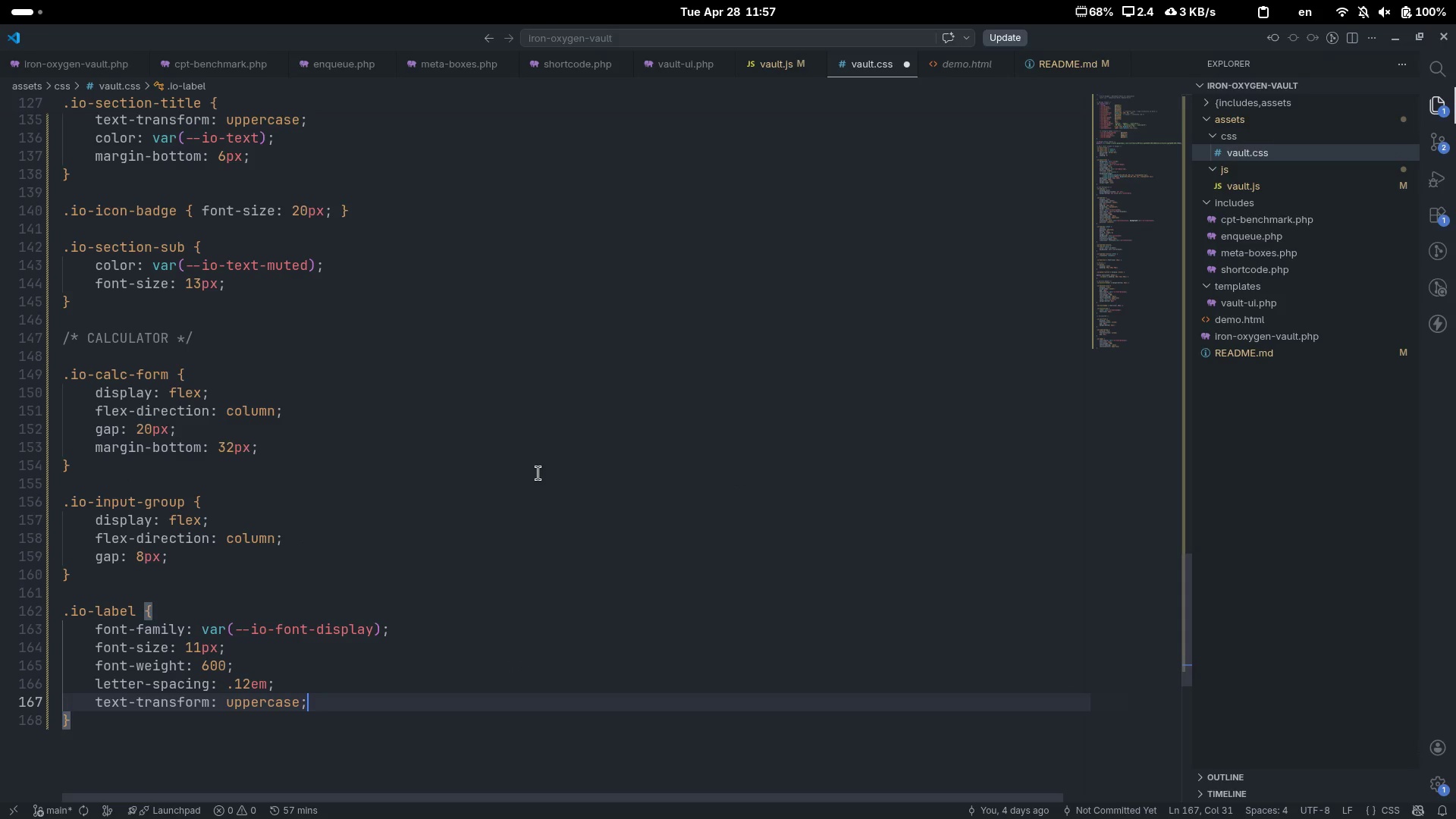 
key(Enter)
 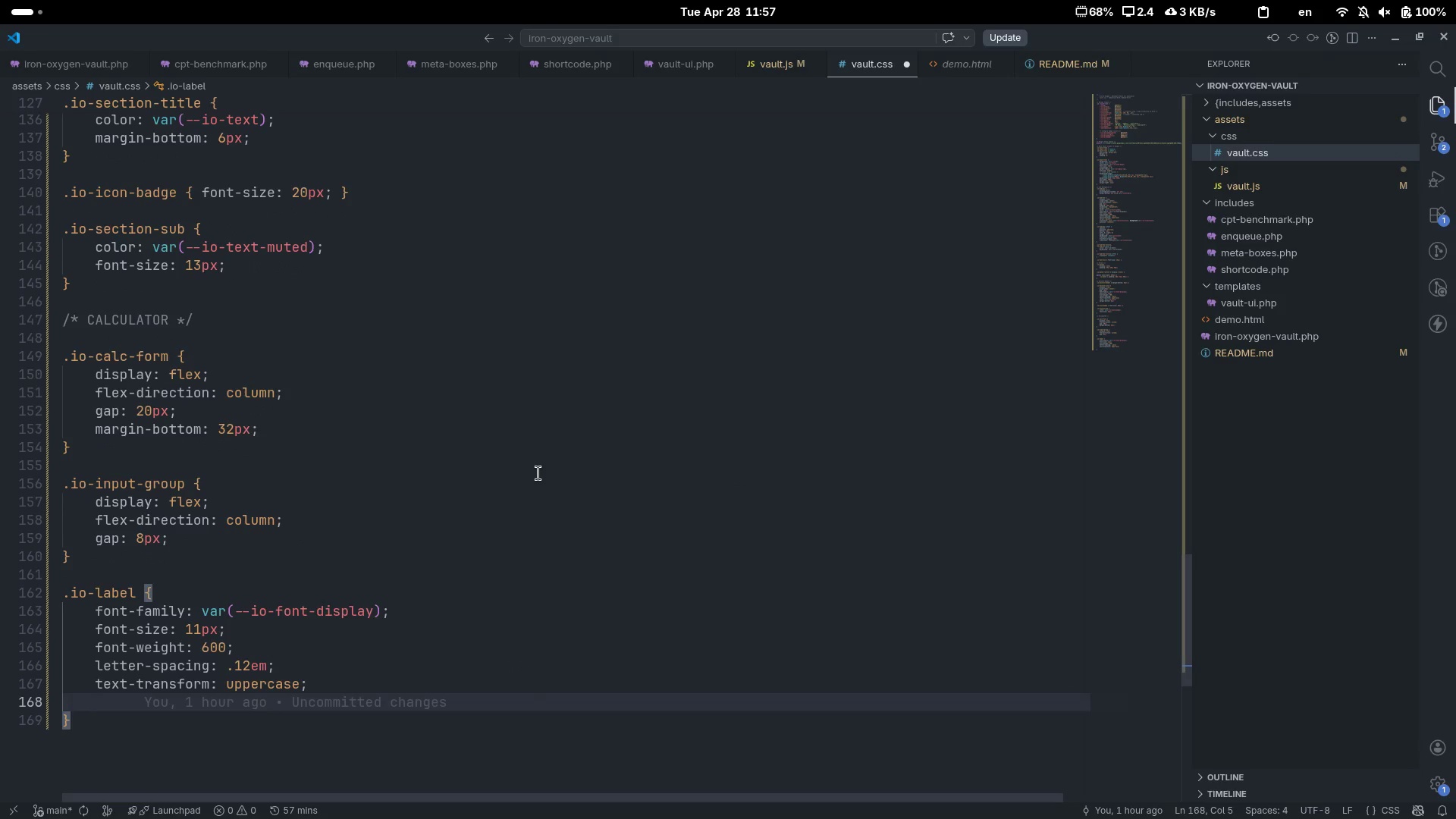 
type(colo)
 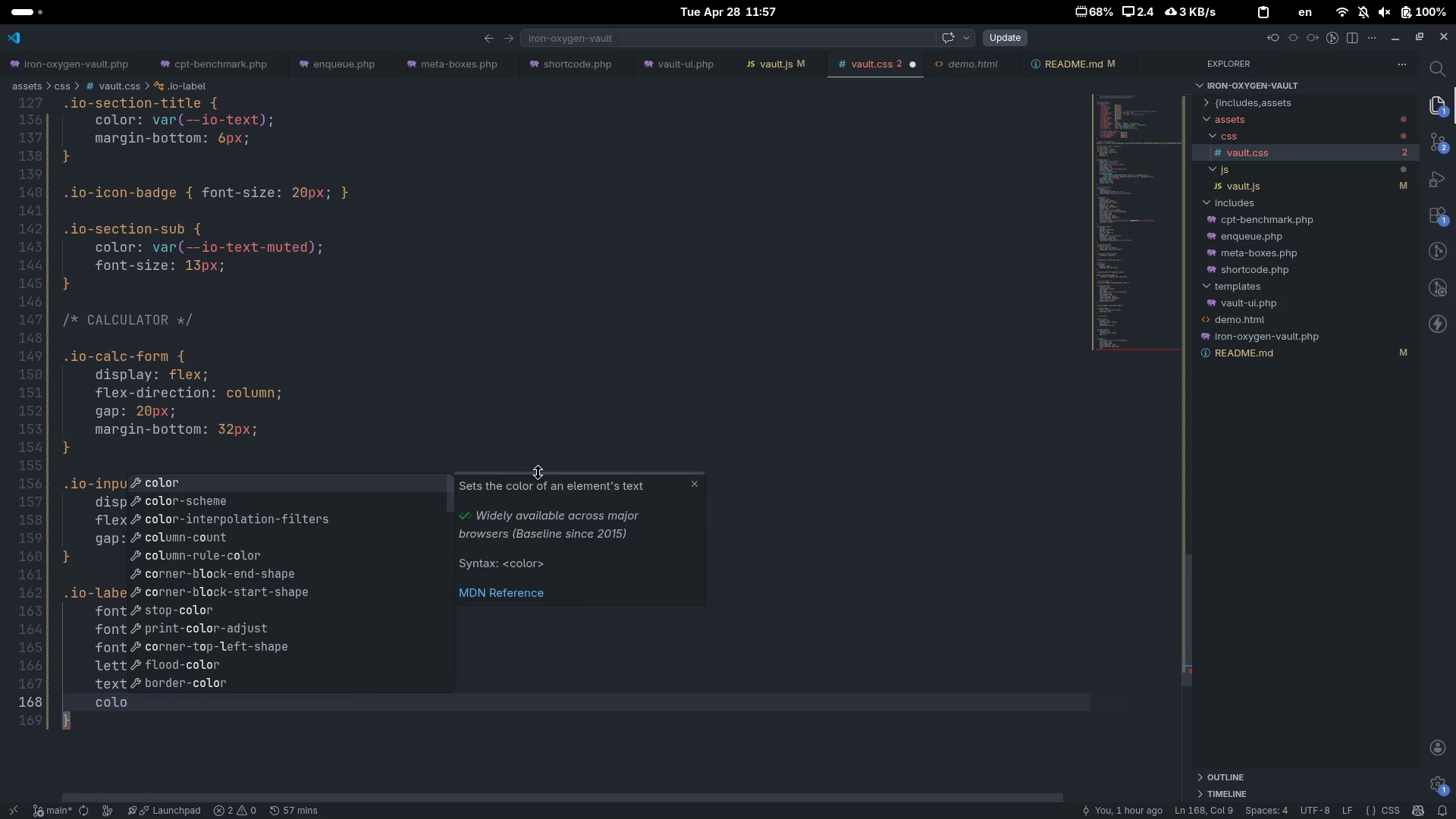 
key(Enter)
 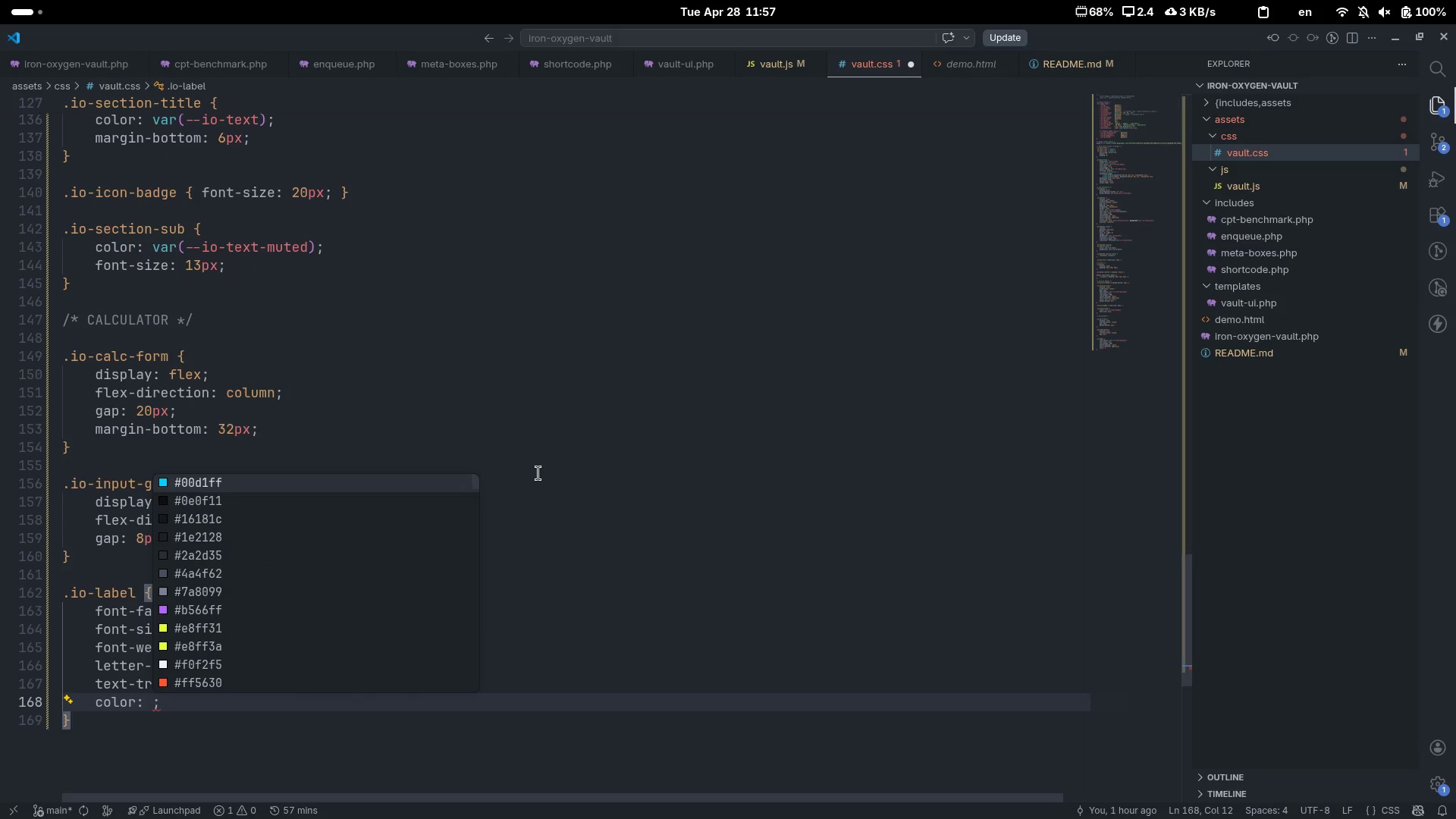 
type(var(--io-text-muted)
 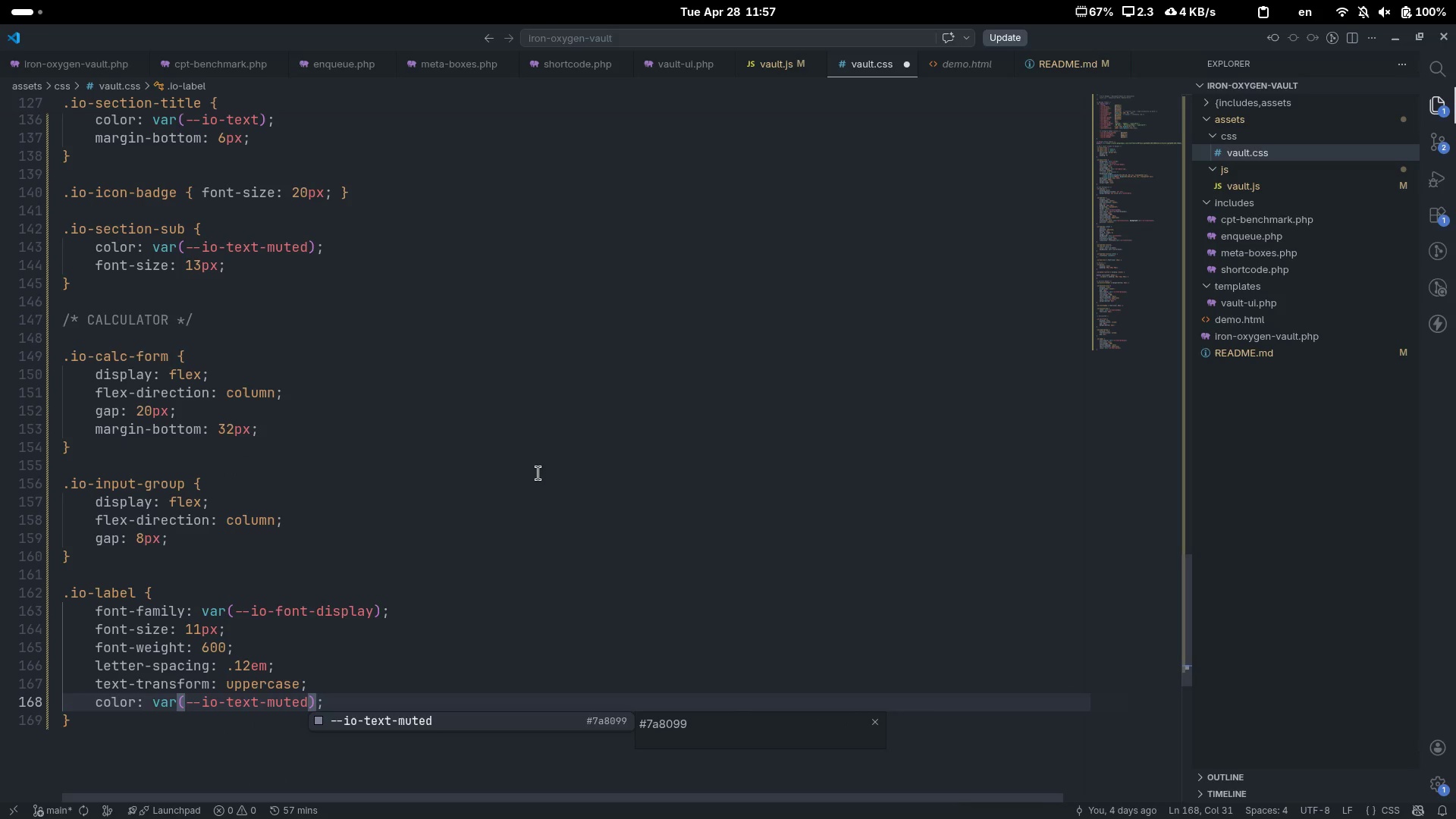 
key(ArrowRight)
 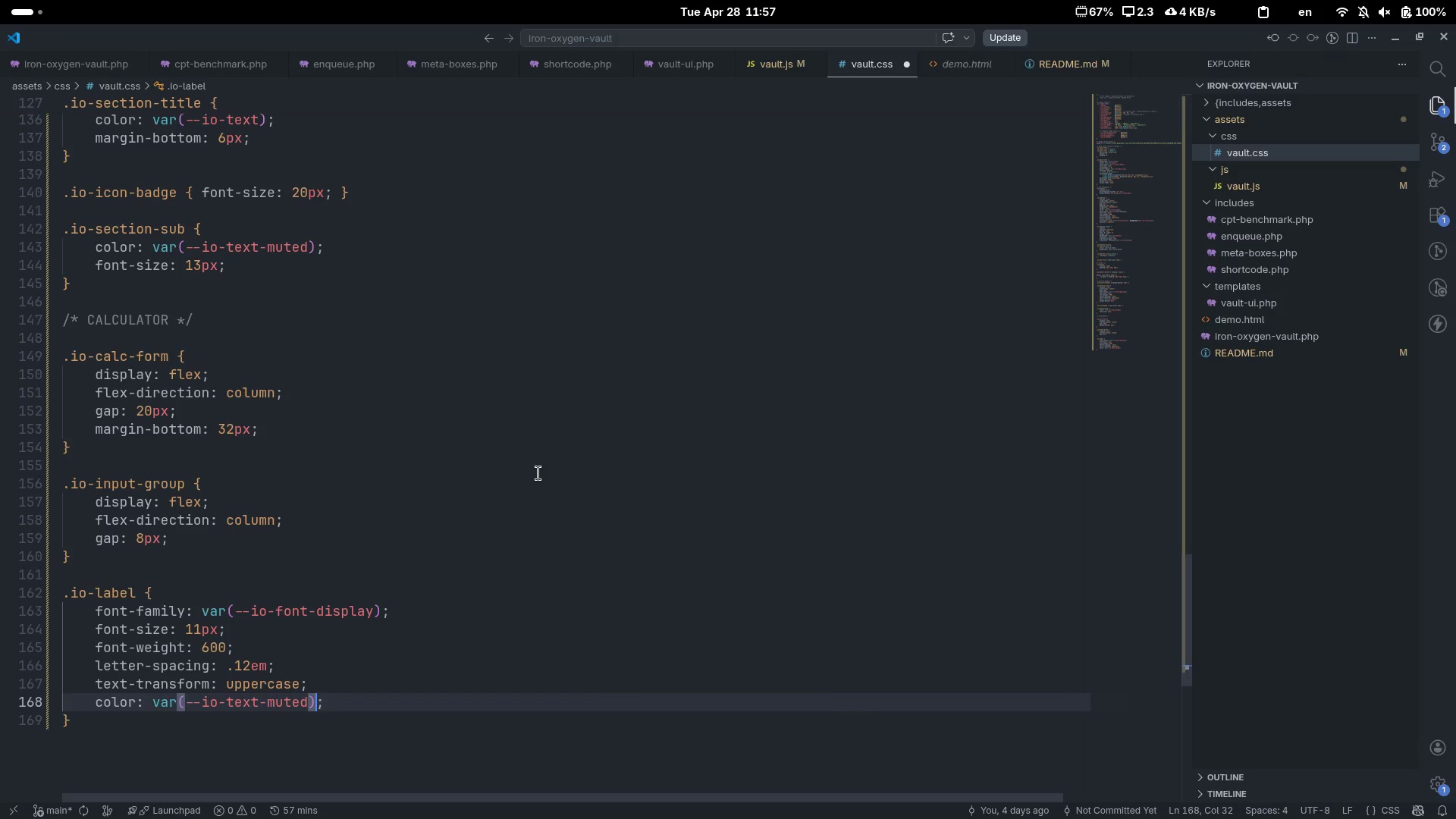 
key(ArrowRight)
 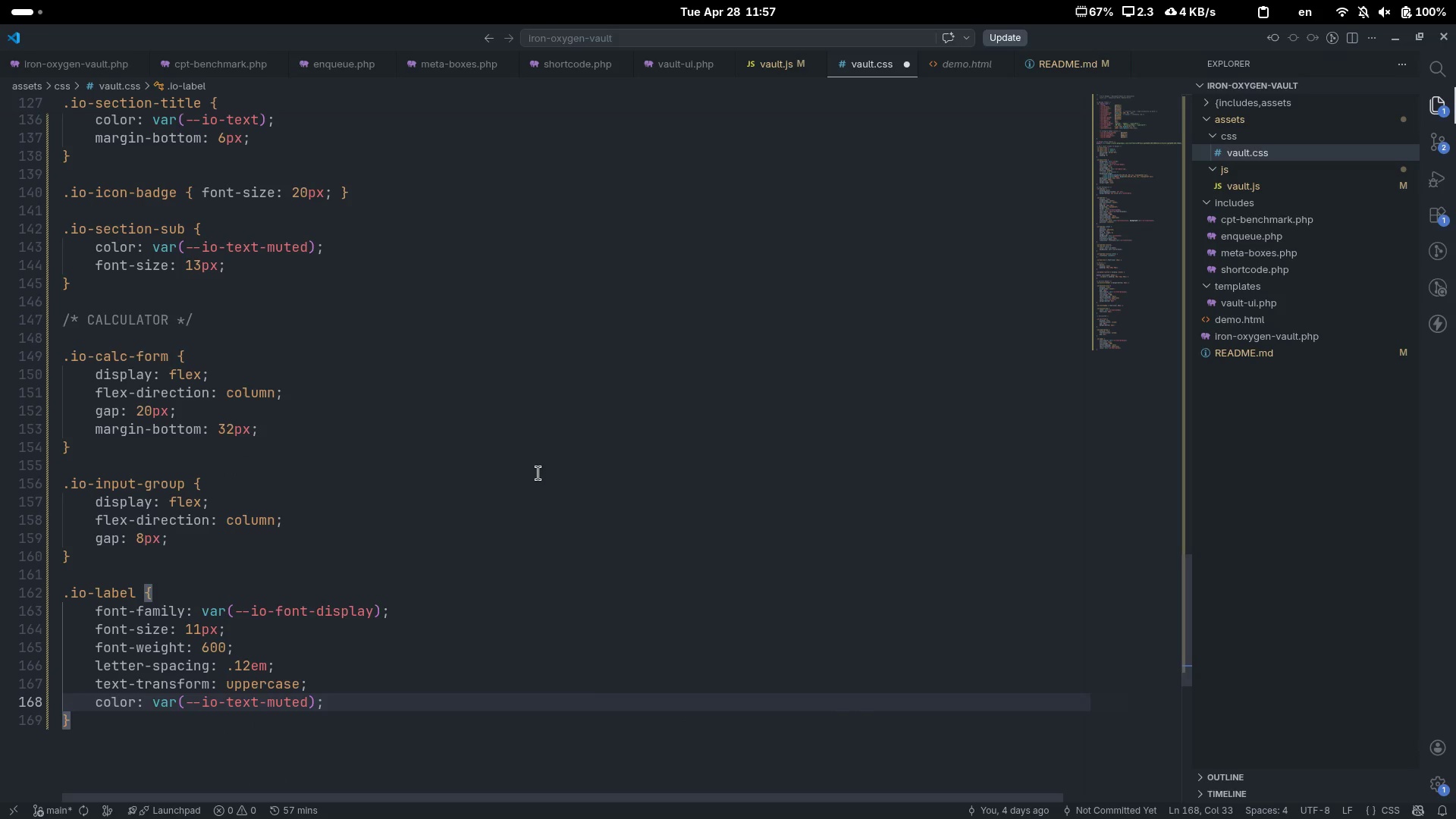 
key(ArrowDown)
 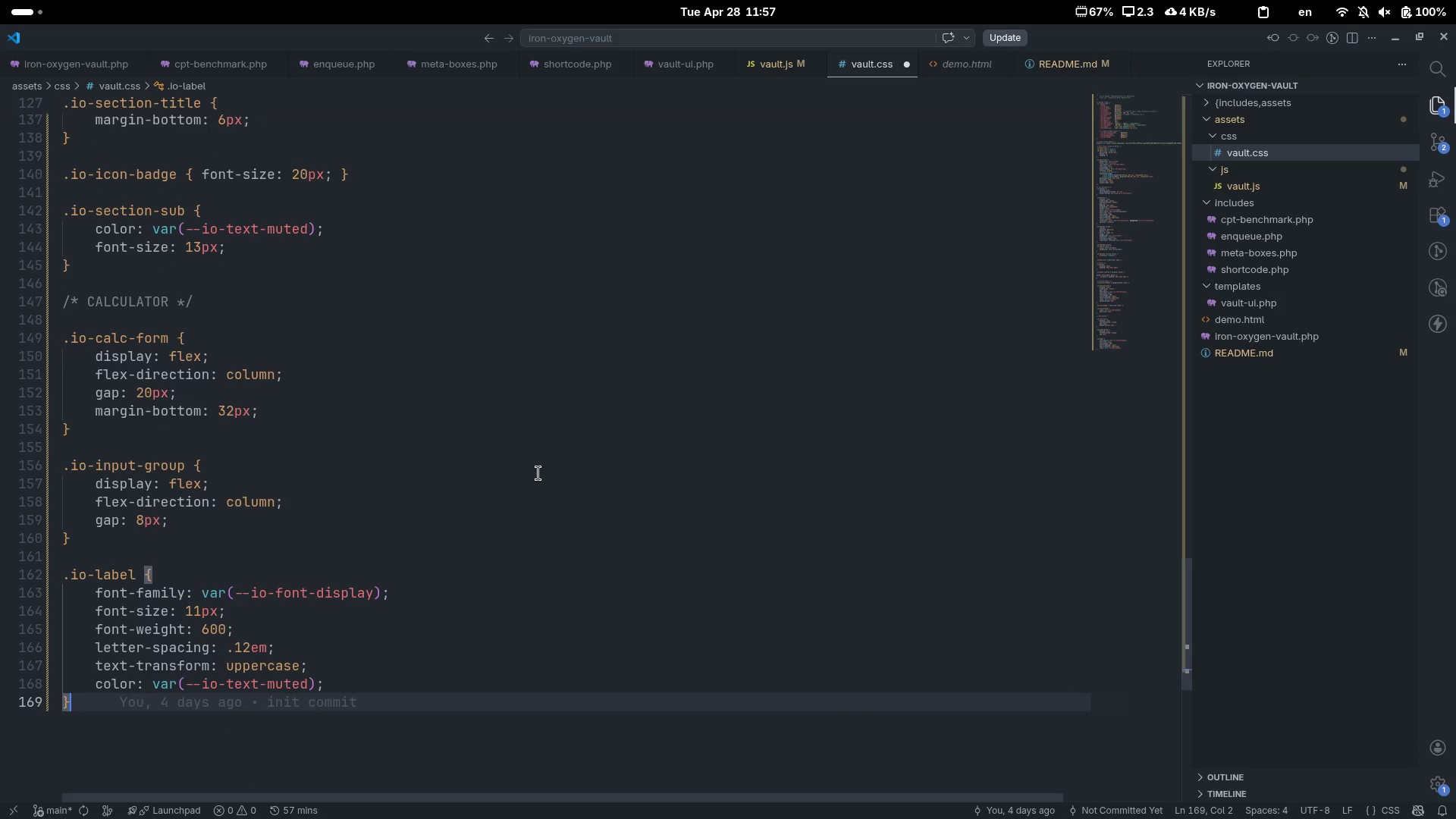 
key(Enter)
 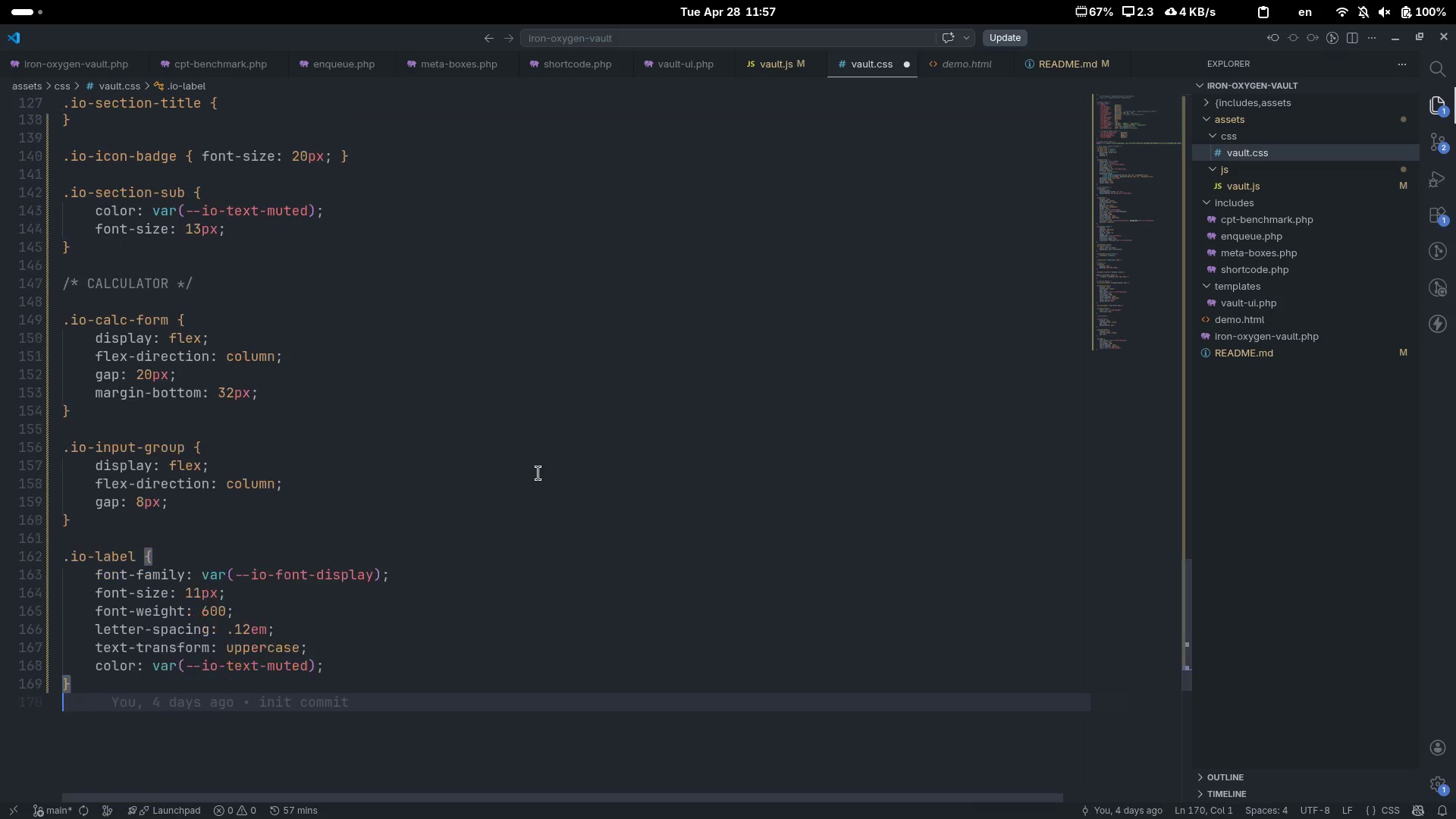 
key(Enter)
 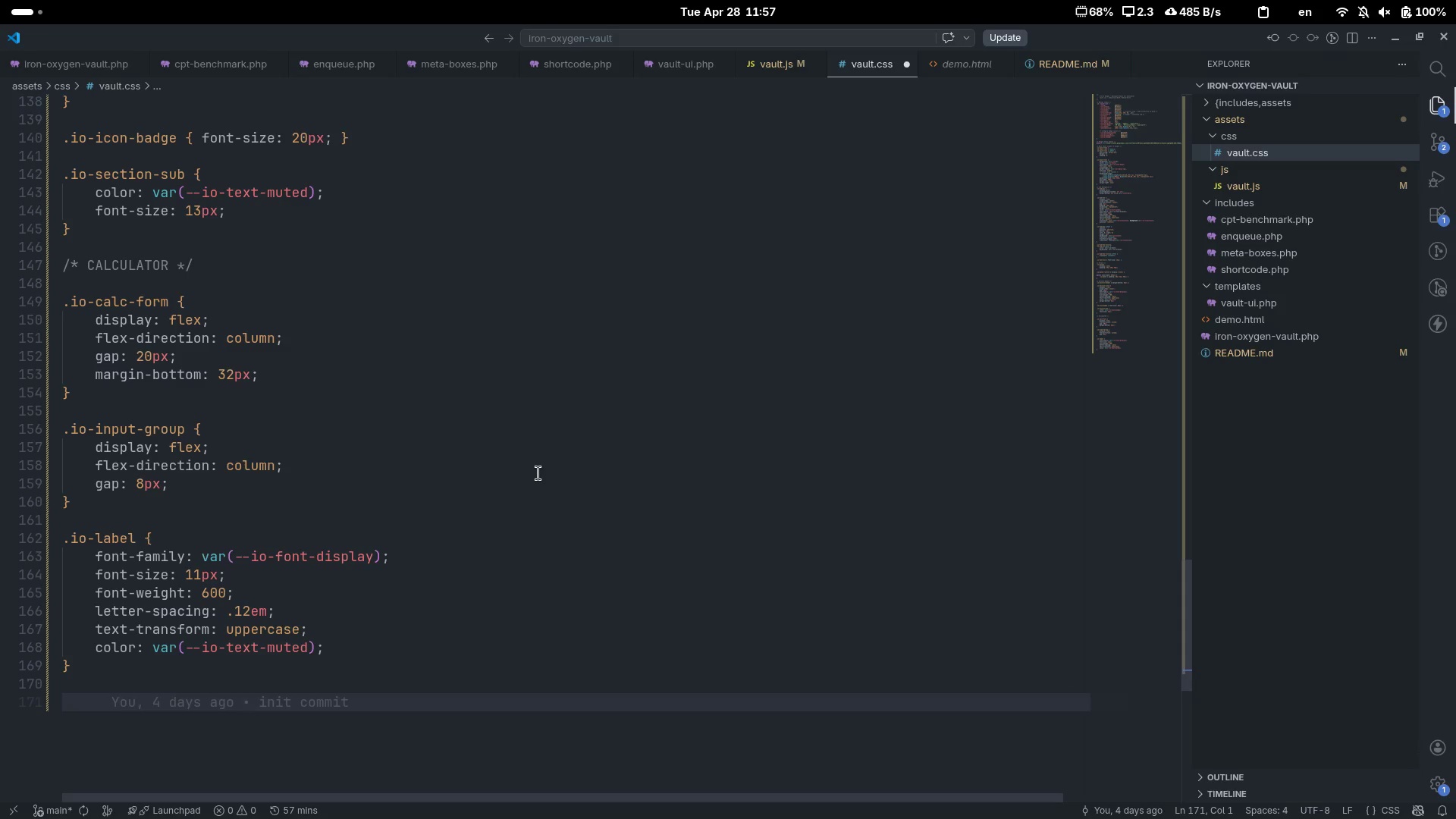 
wait(7.7)
 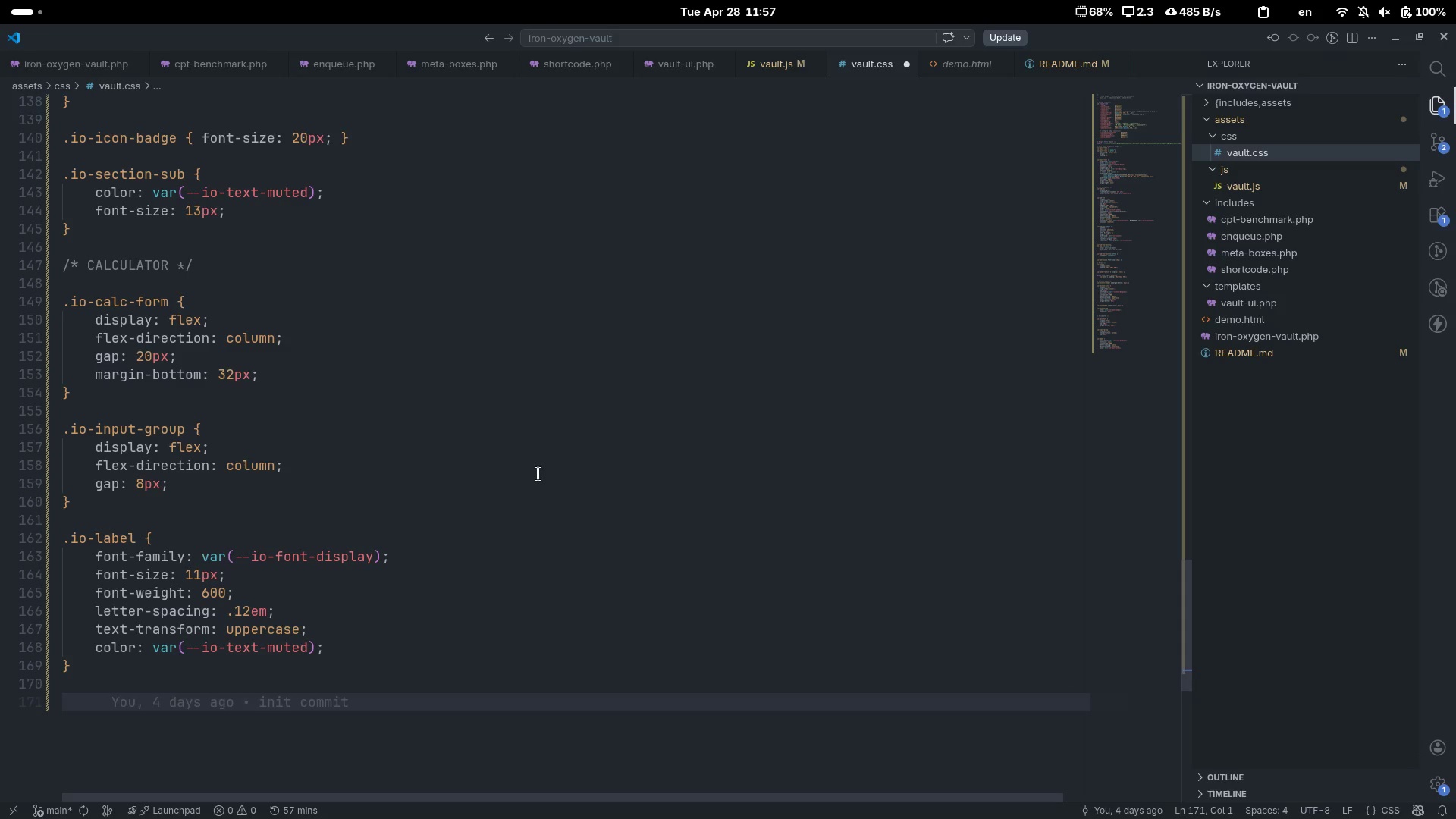 
type(.io-input-row {)
 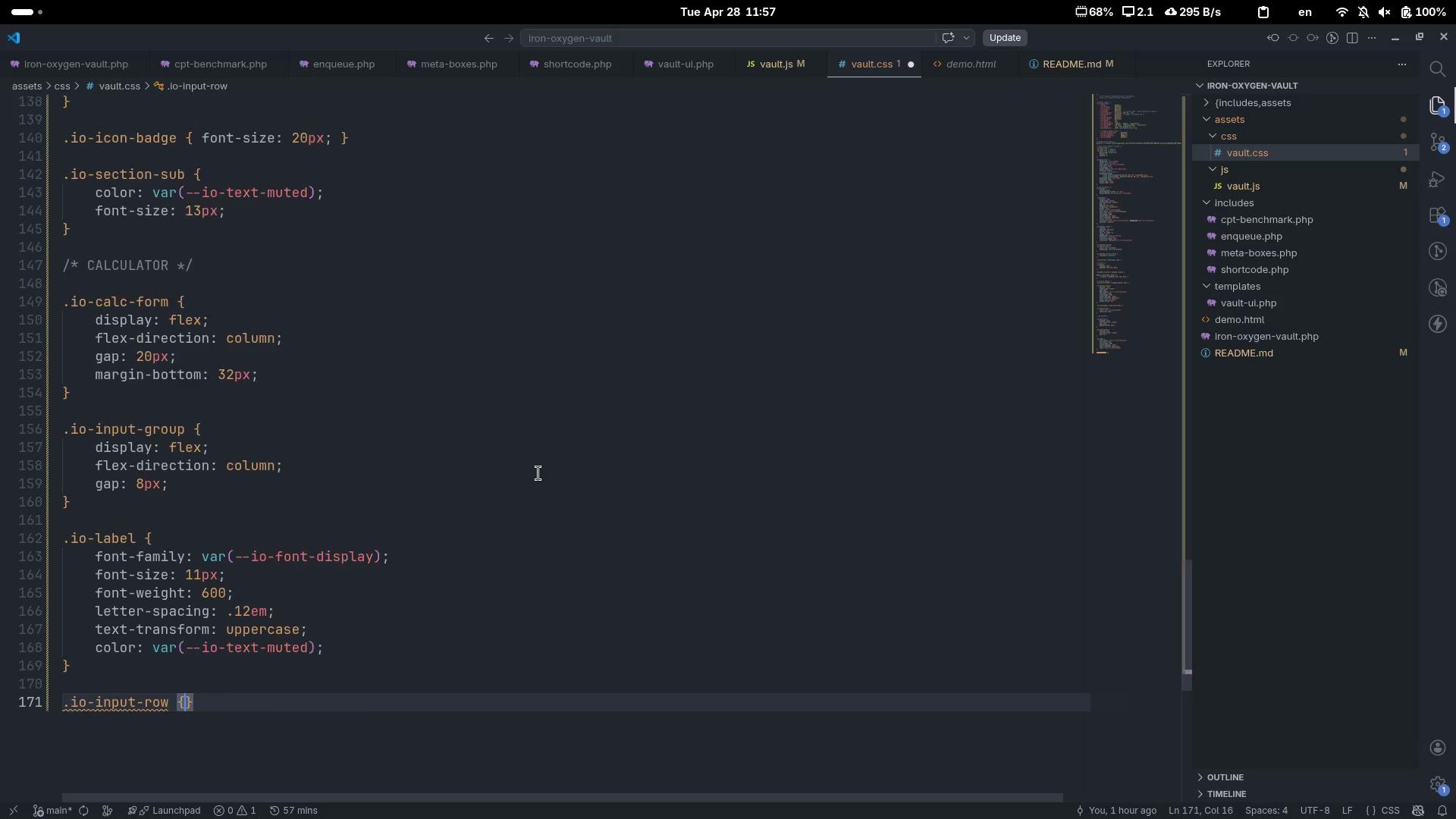 
key(Enter)
 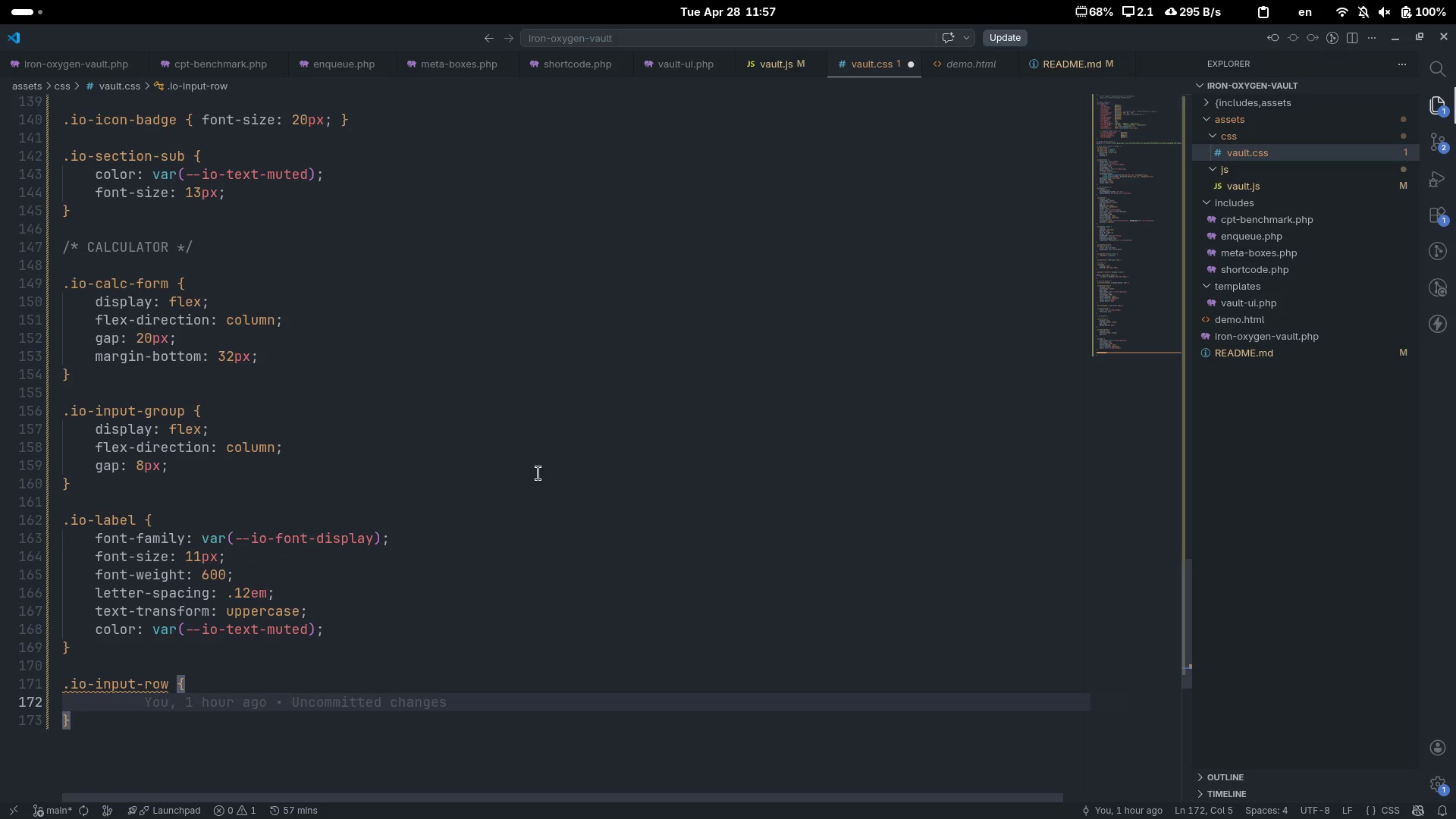 
type(displa)
key(Tab)
type(flex)
 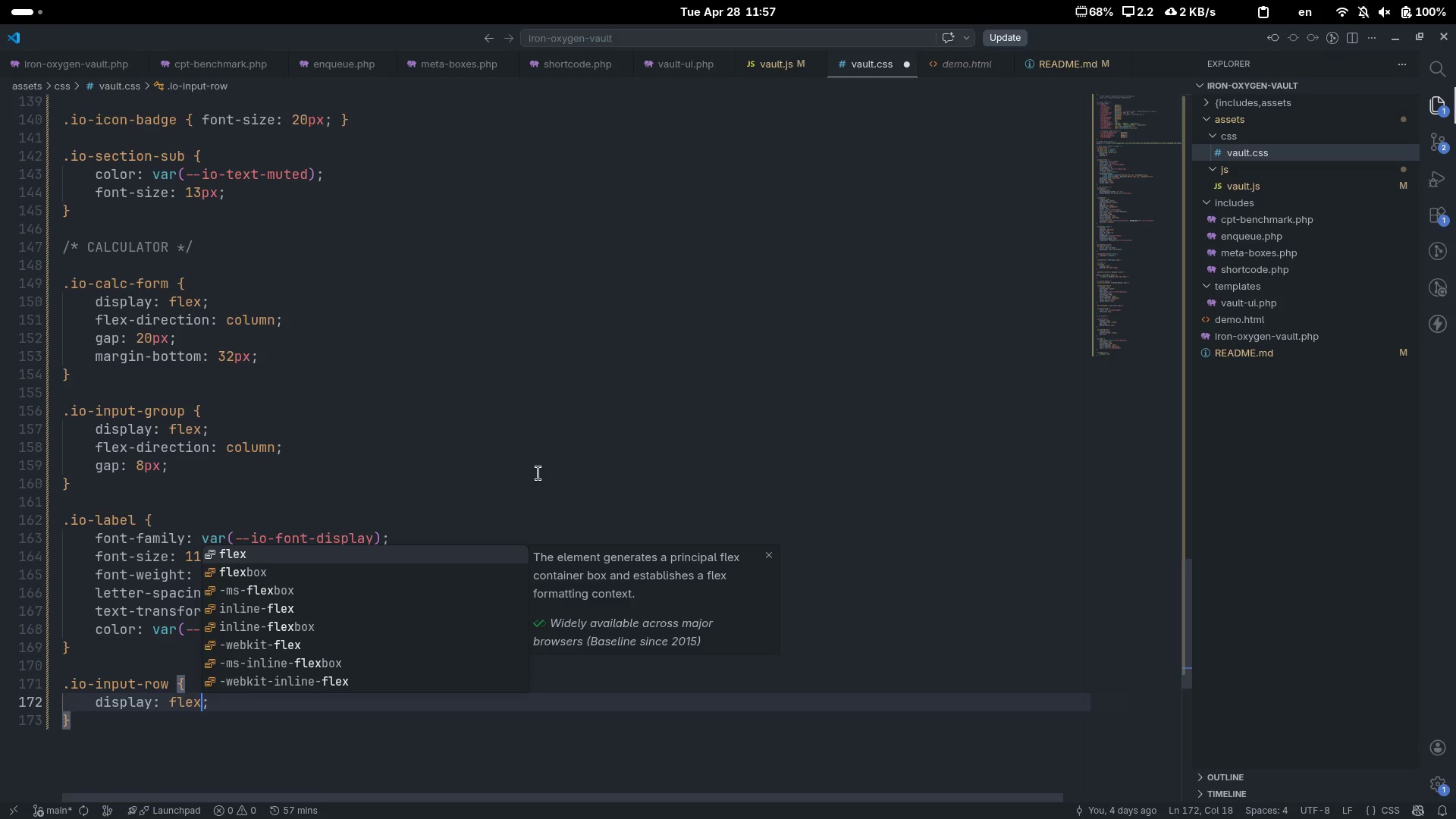 
key(ArrowRight)
 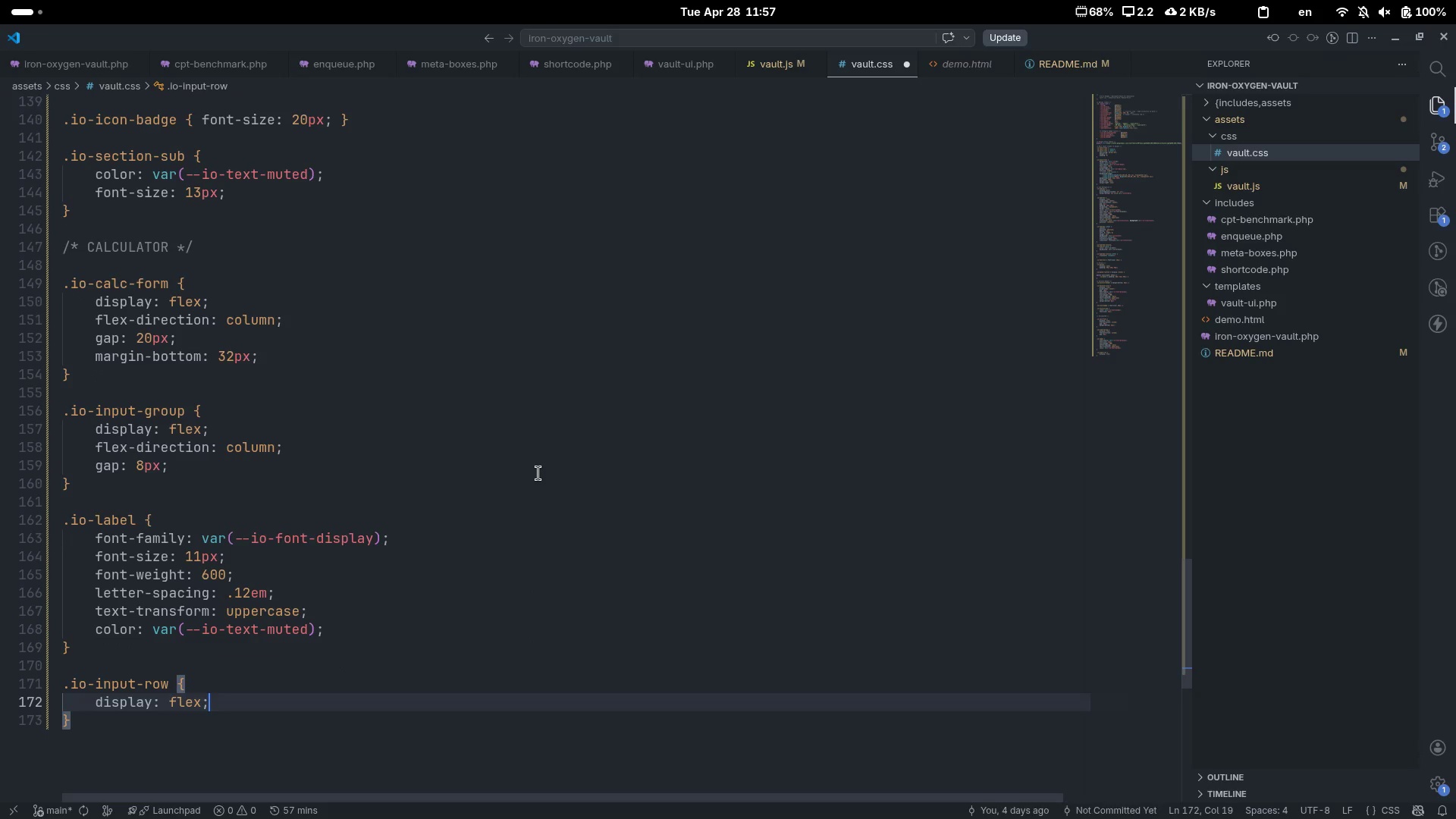 
key(Enter)
 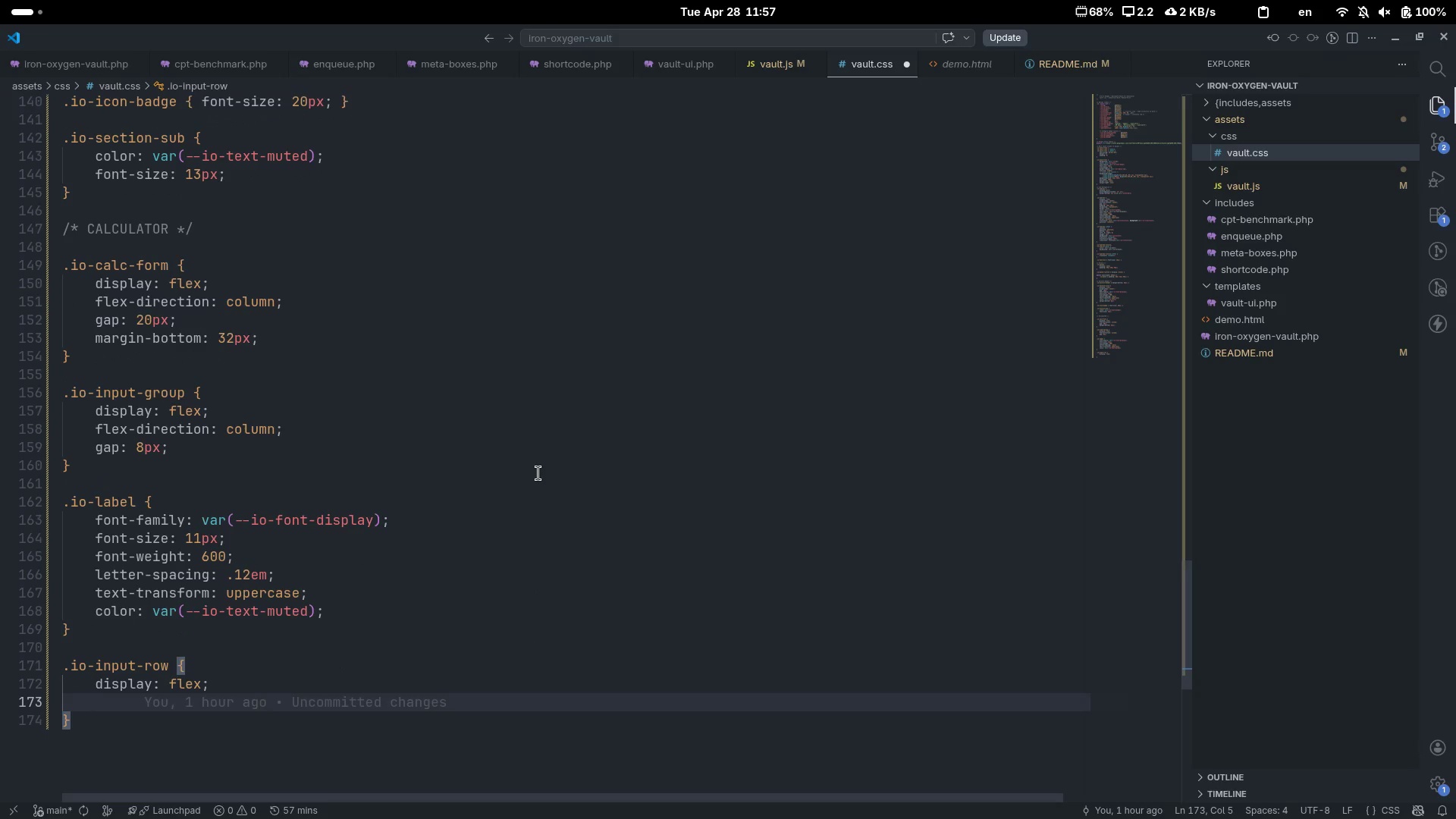 
type(gap)
key(Tab)
type(10px)
 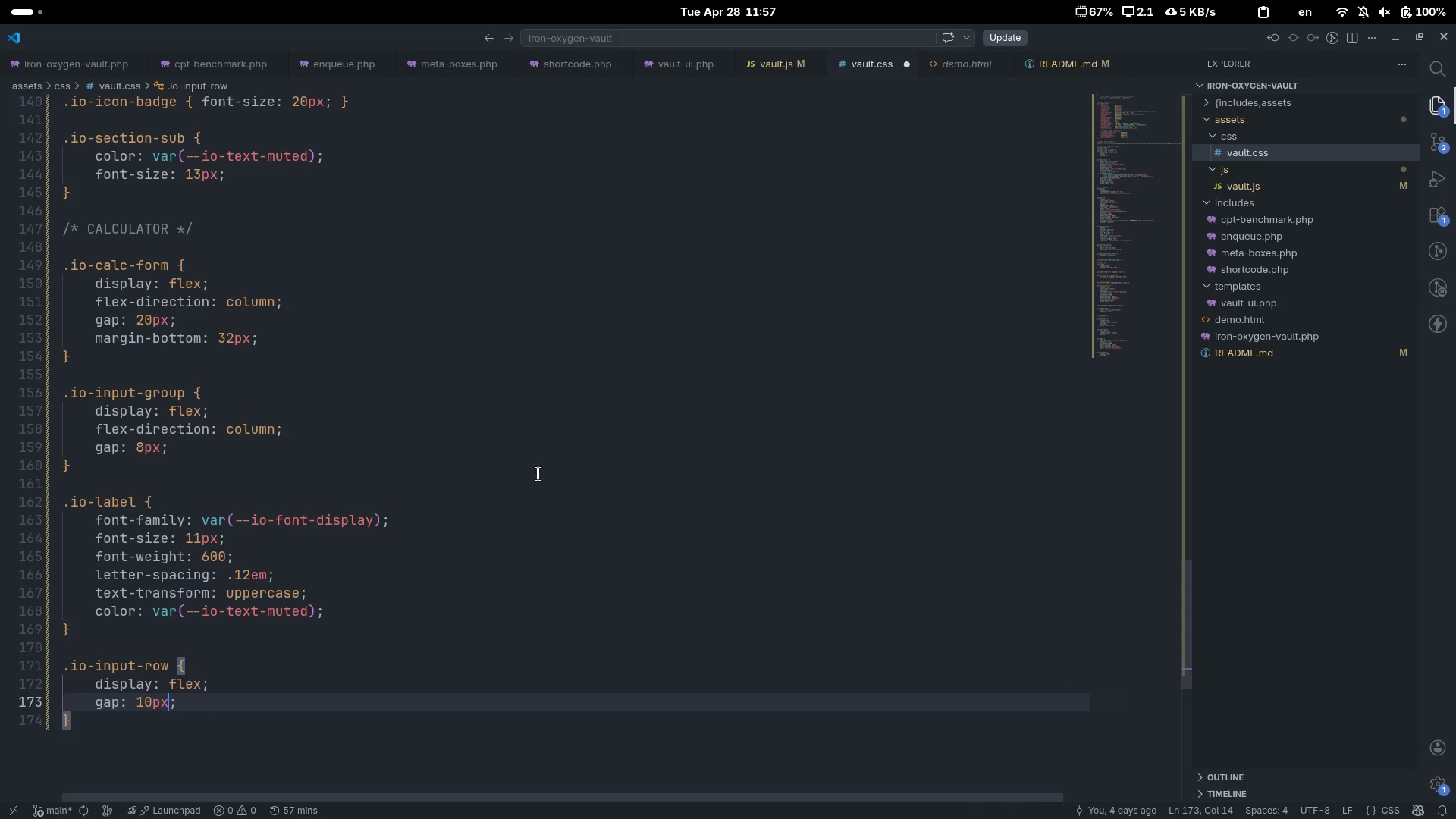 
key(ArrowRight)
 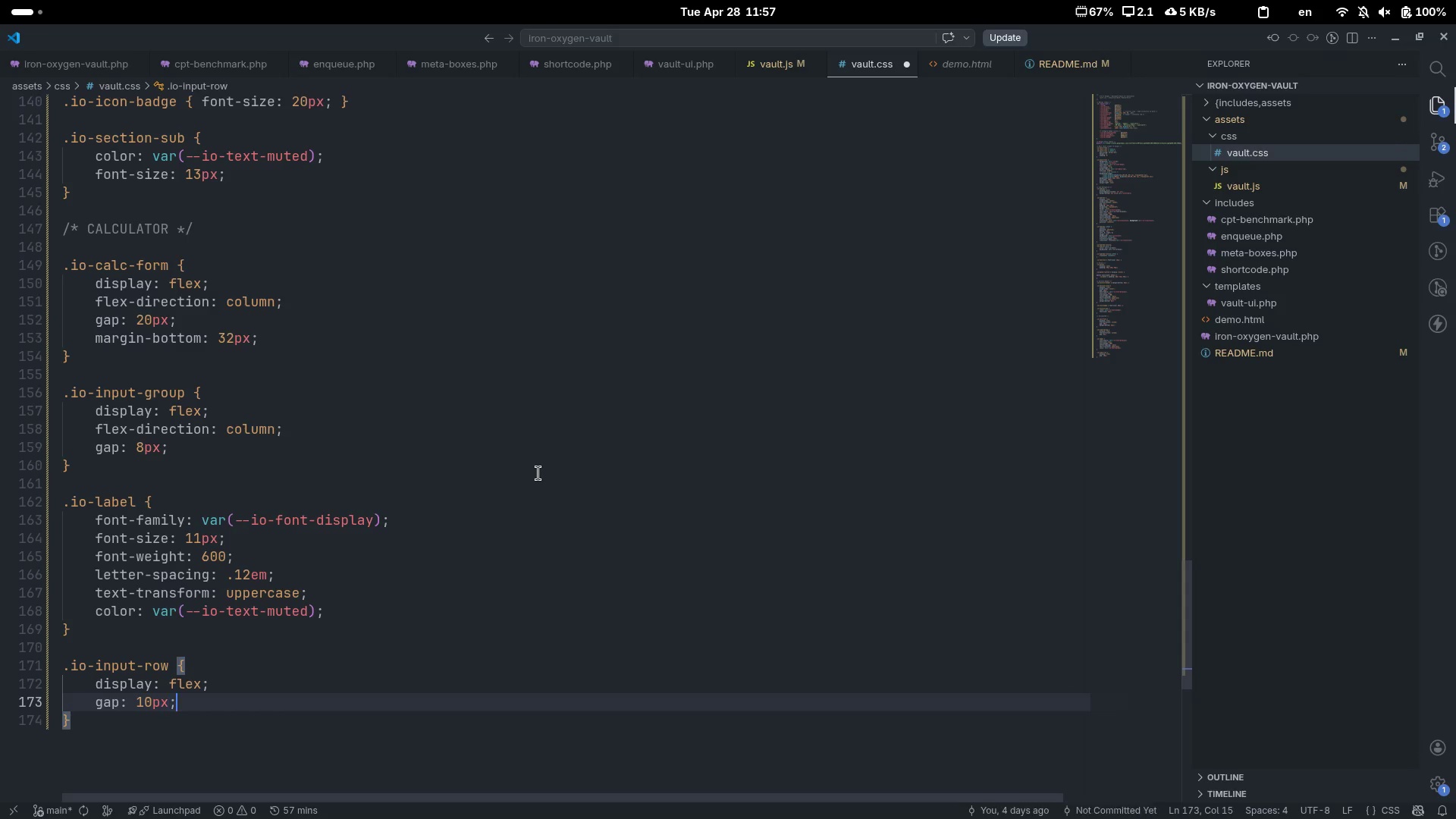 
key(Enter)
 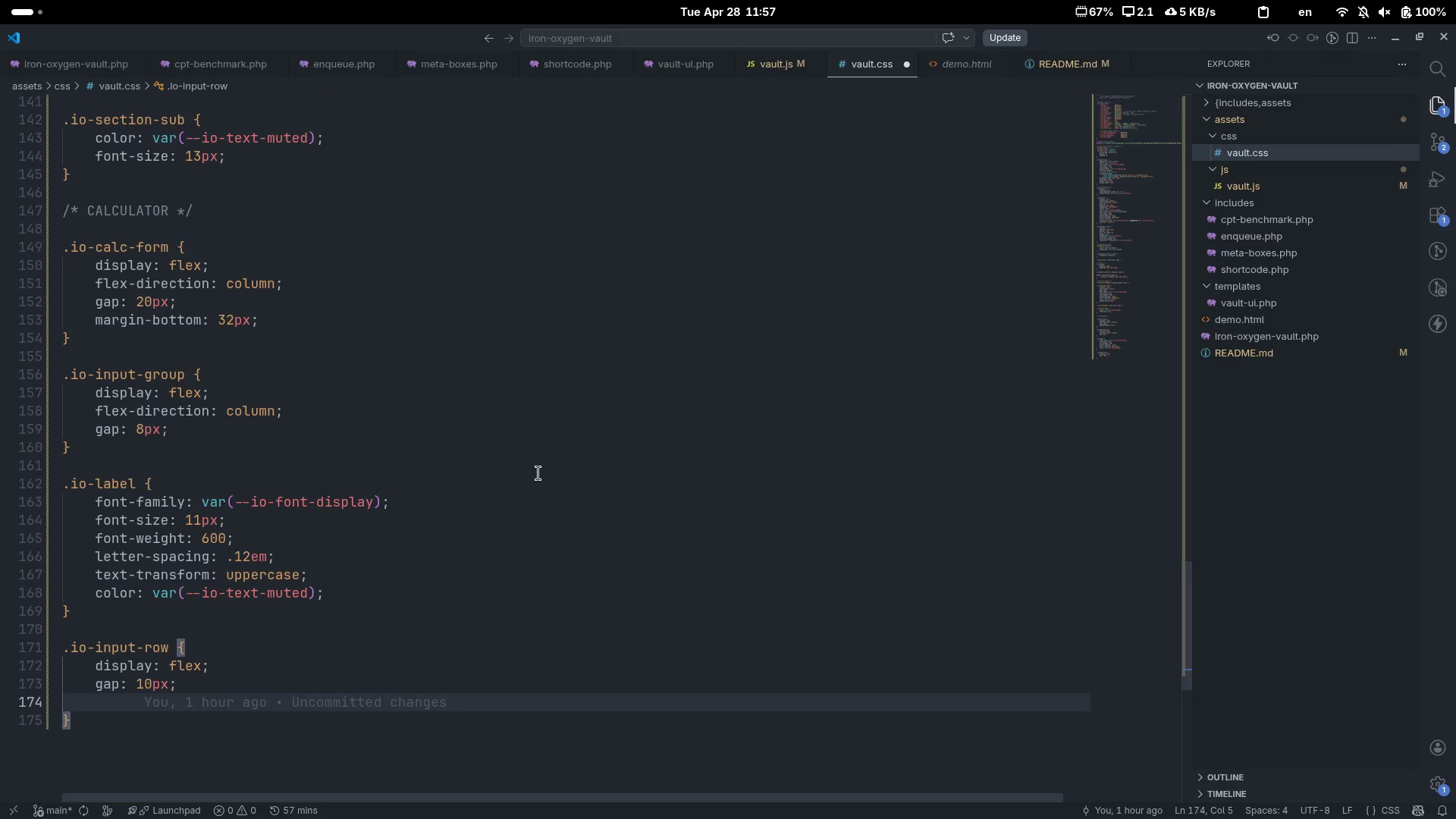 
type(align)
 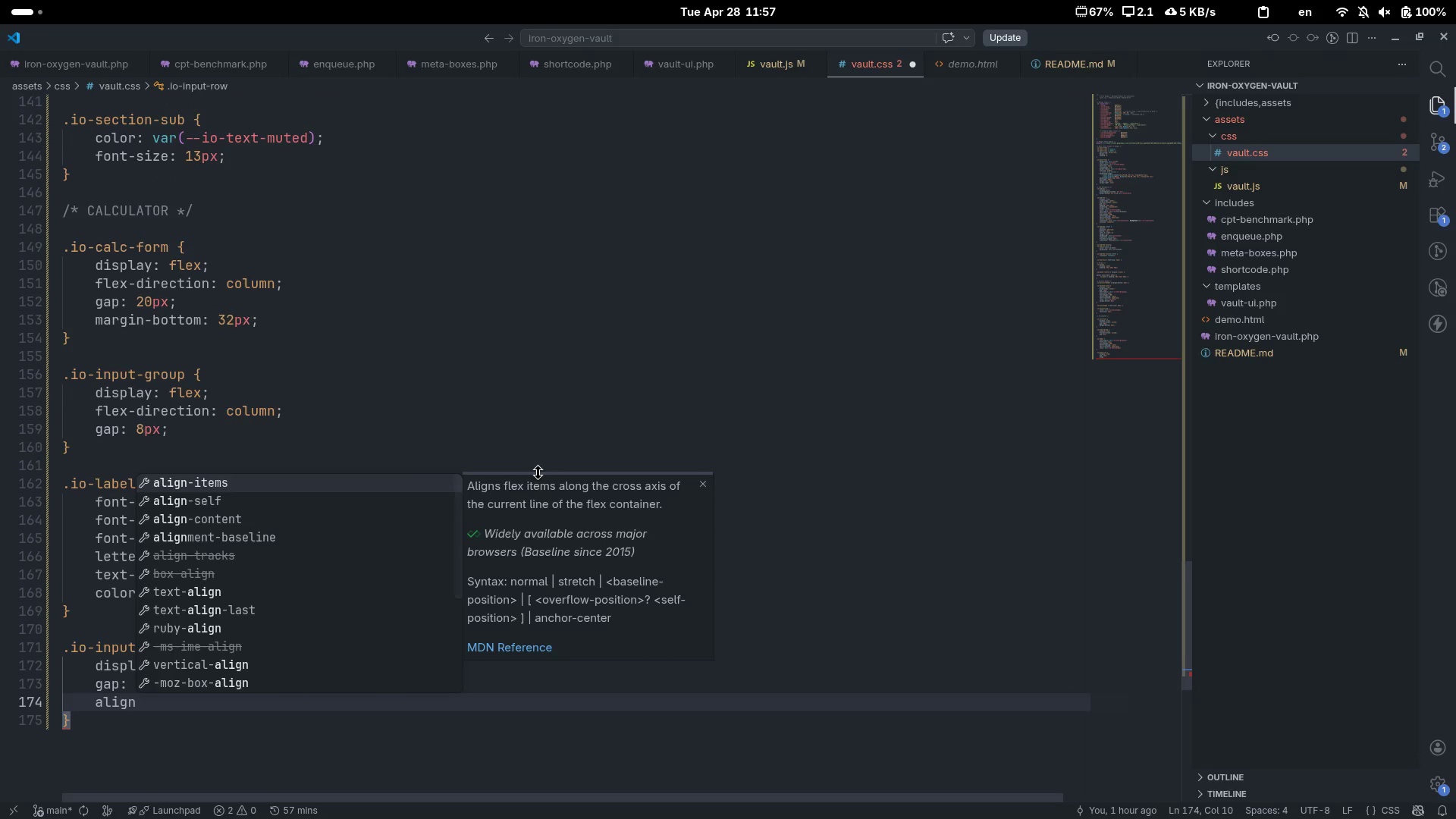 
key(Enter)
 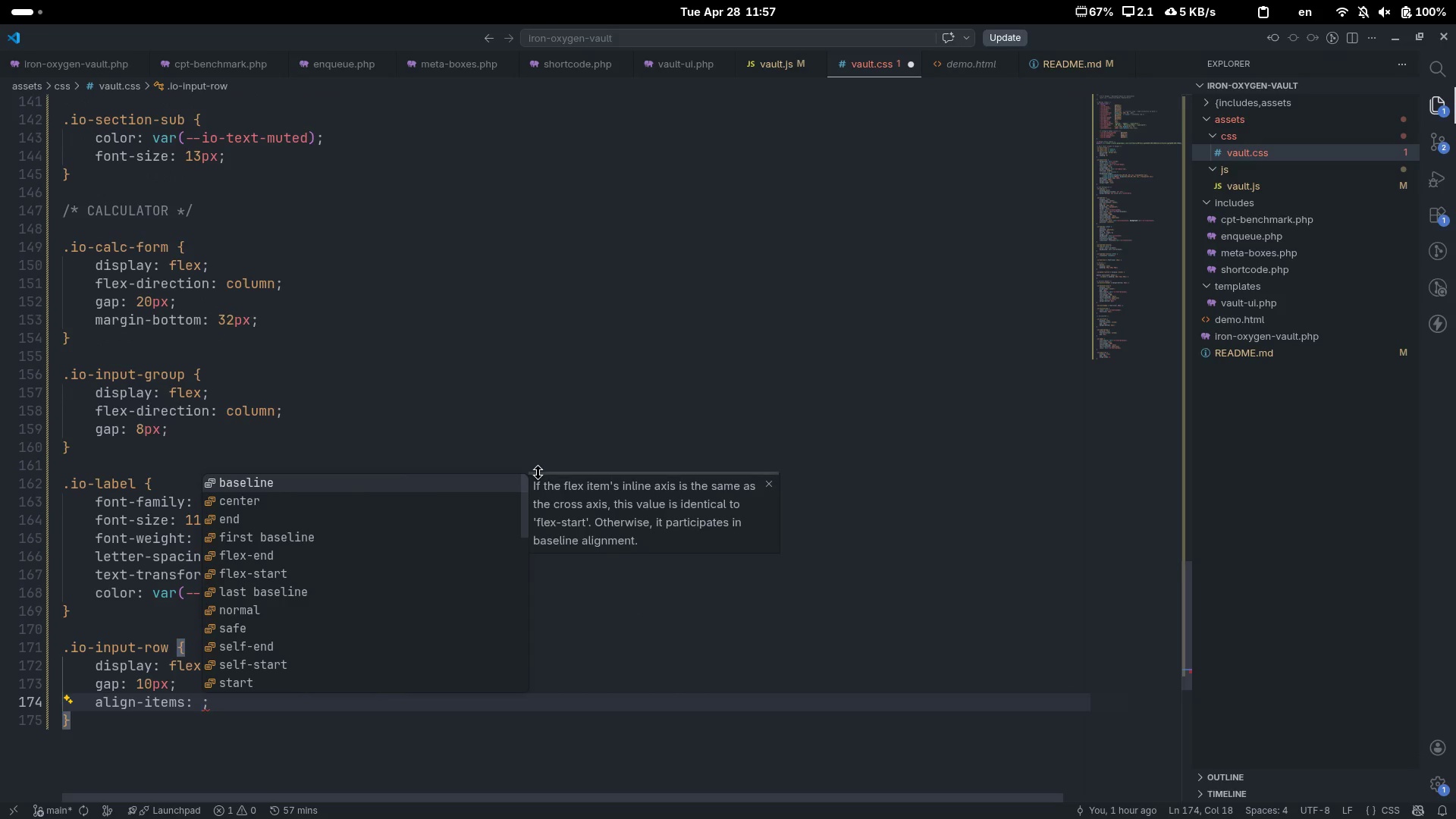 
type(stre)
 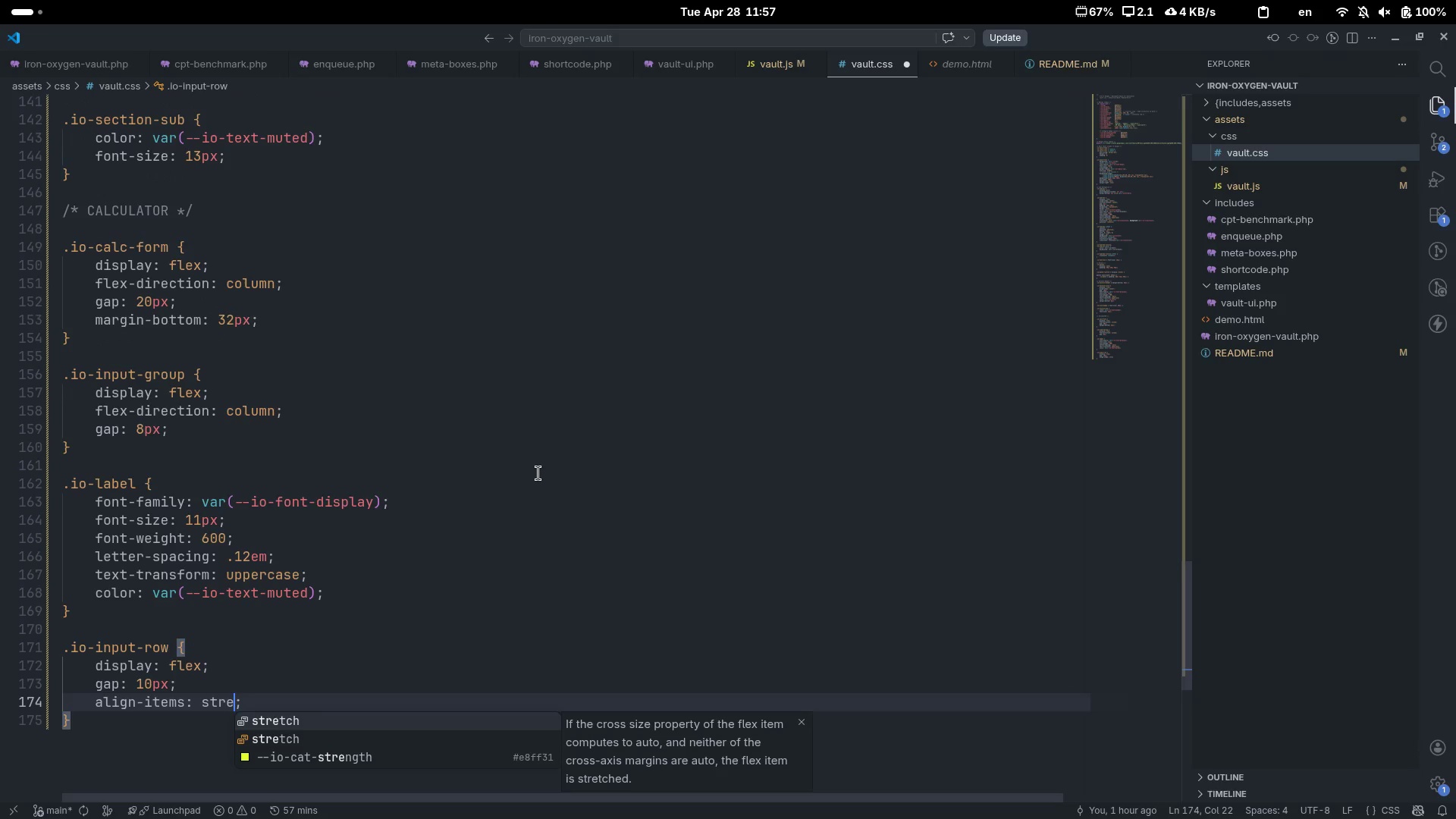 
key(Enter)
 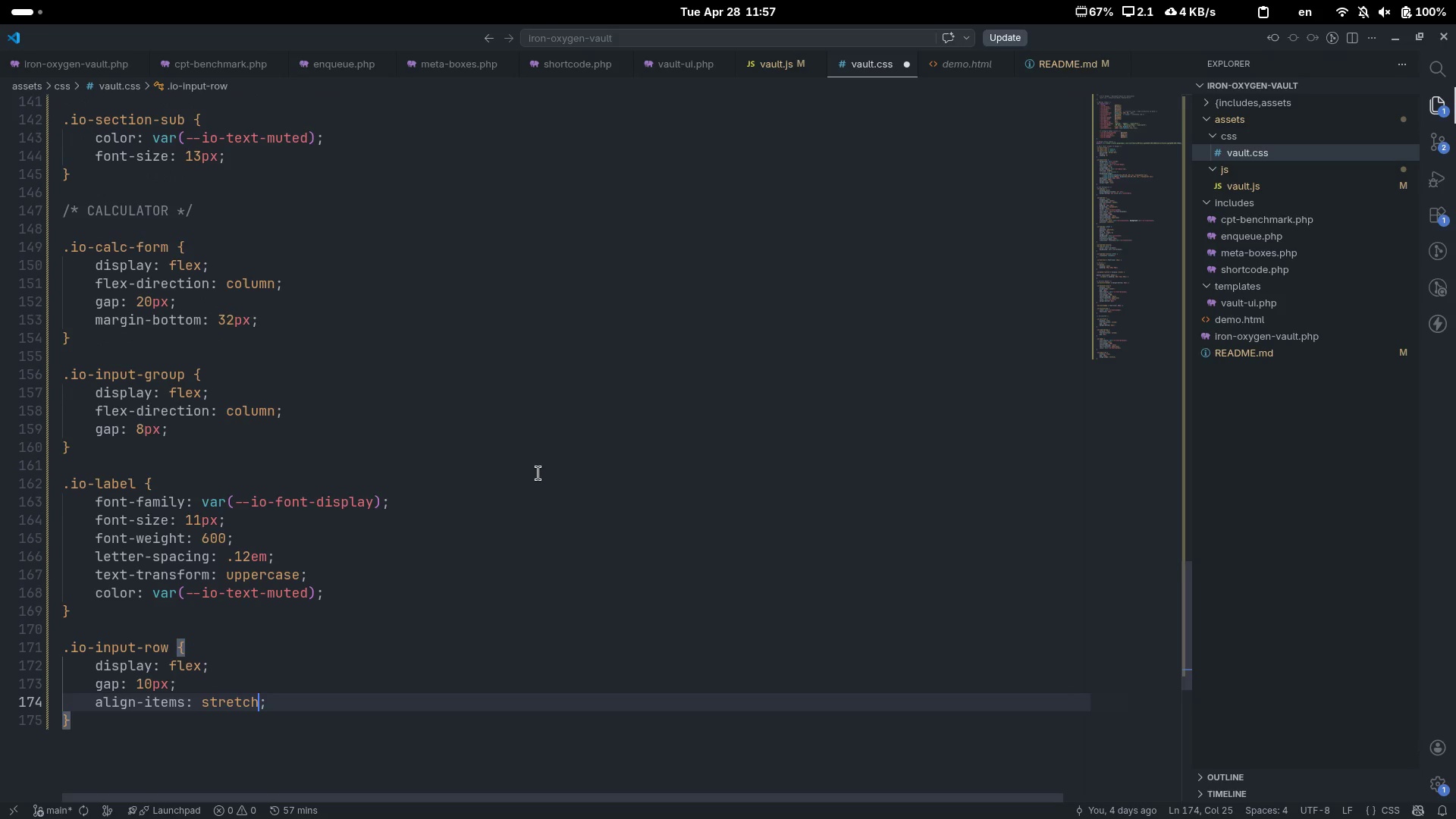 
key(ArrowRight)
 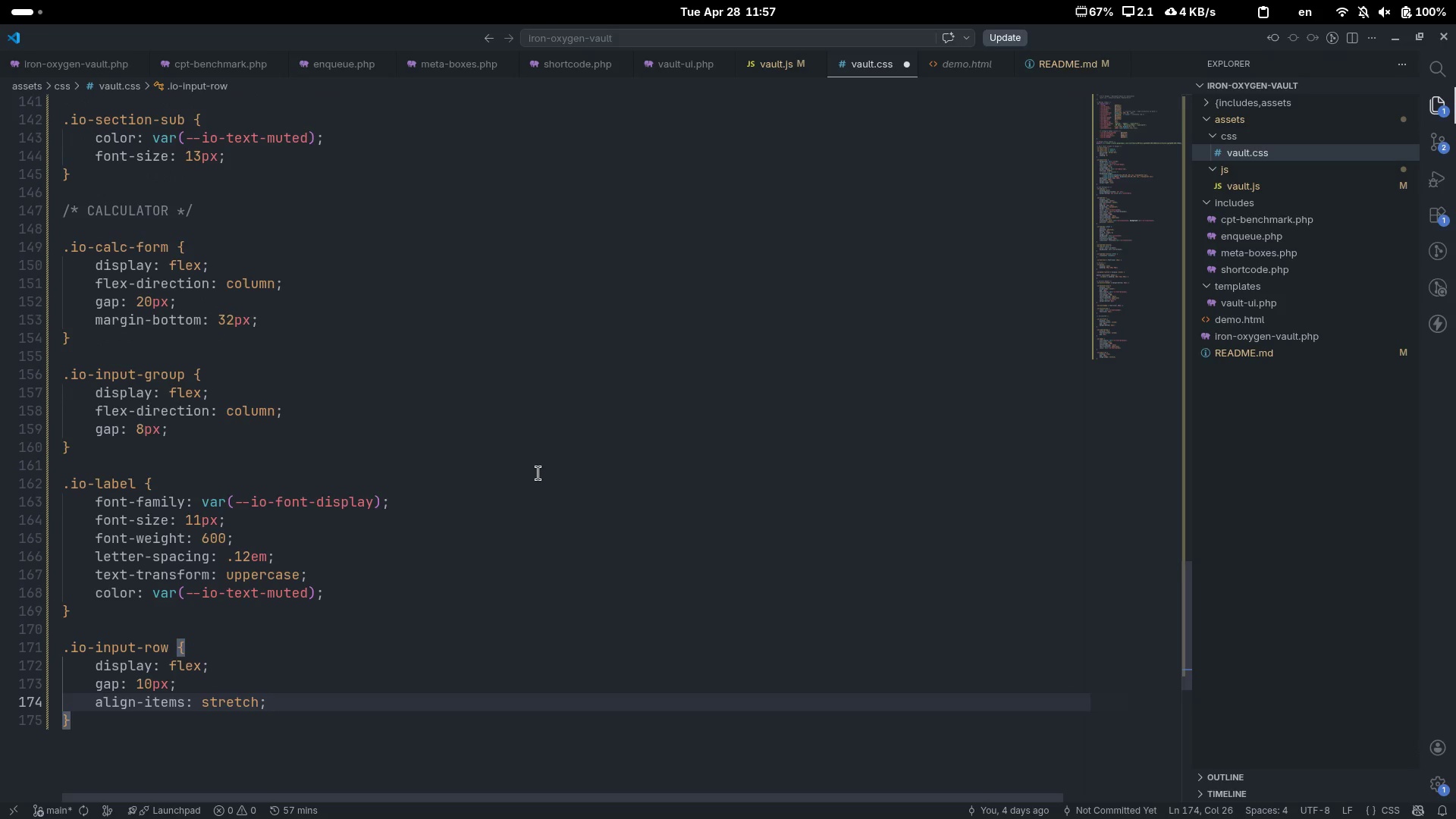 
key(ArrowDown)
 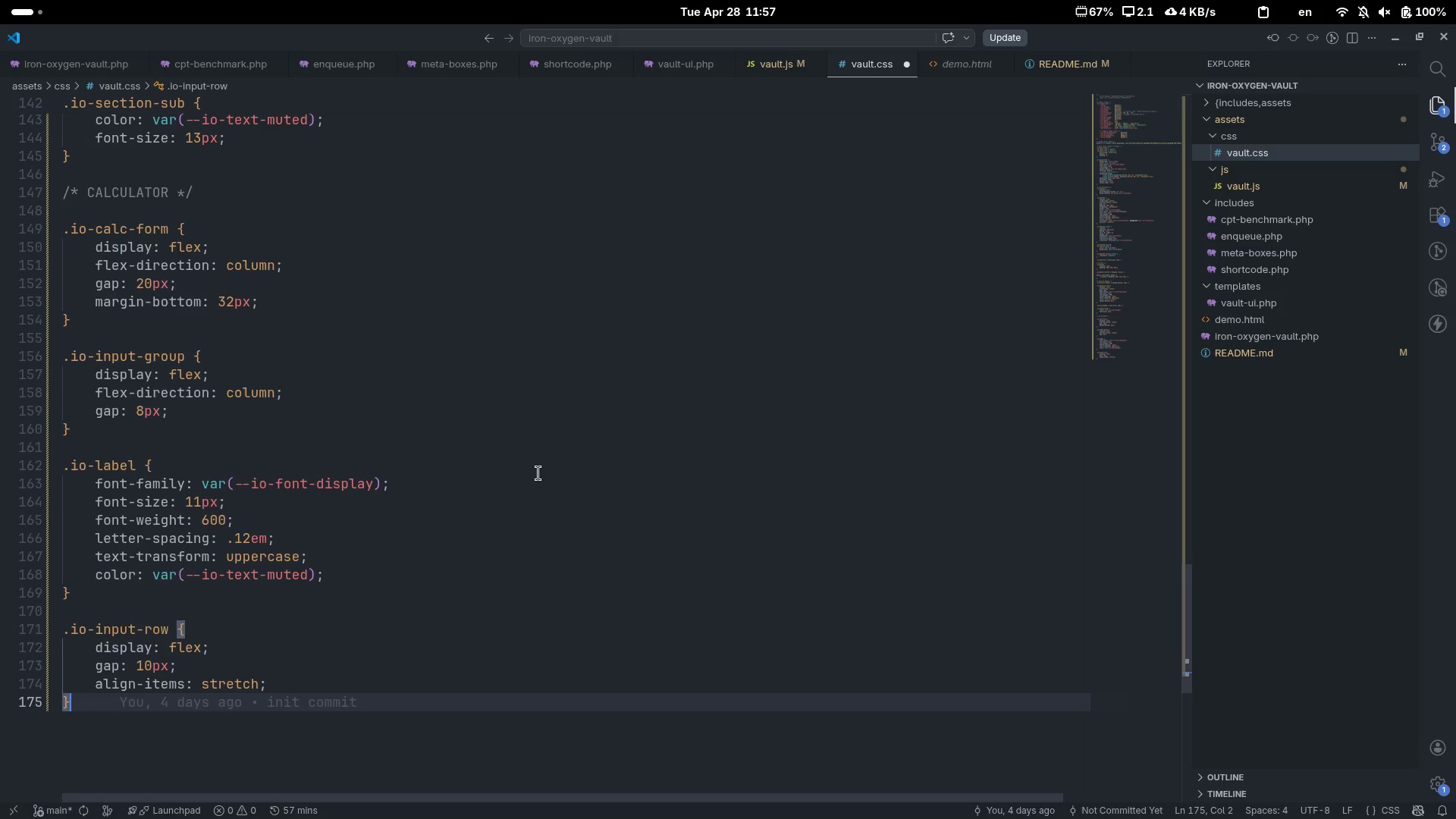 
key(Enter)
 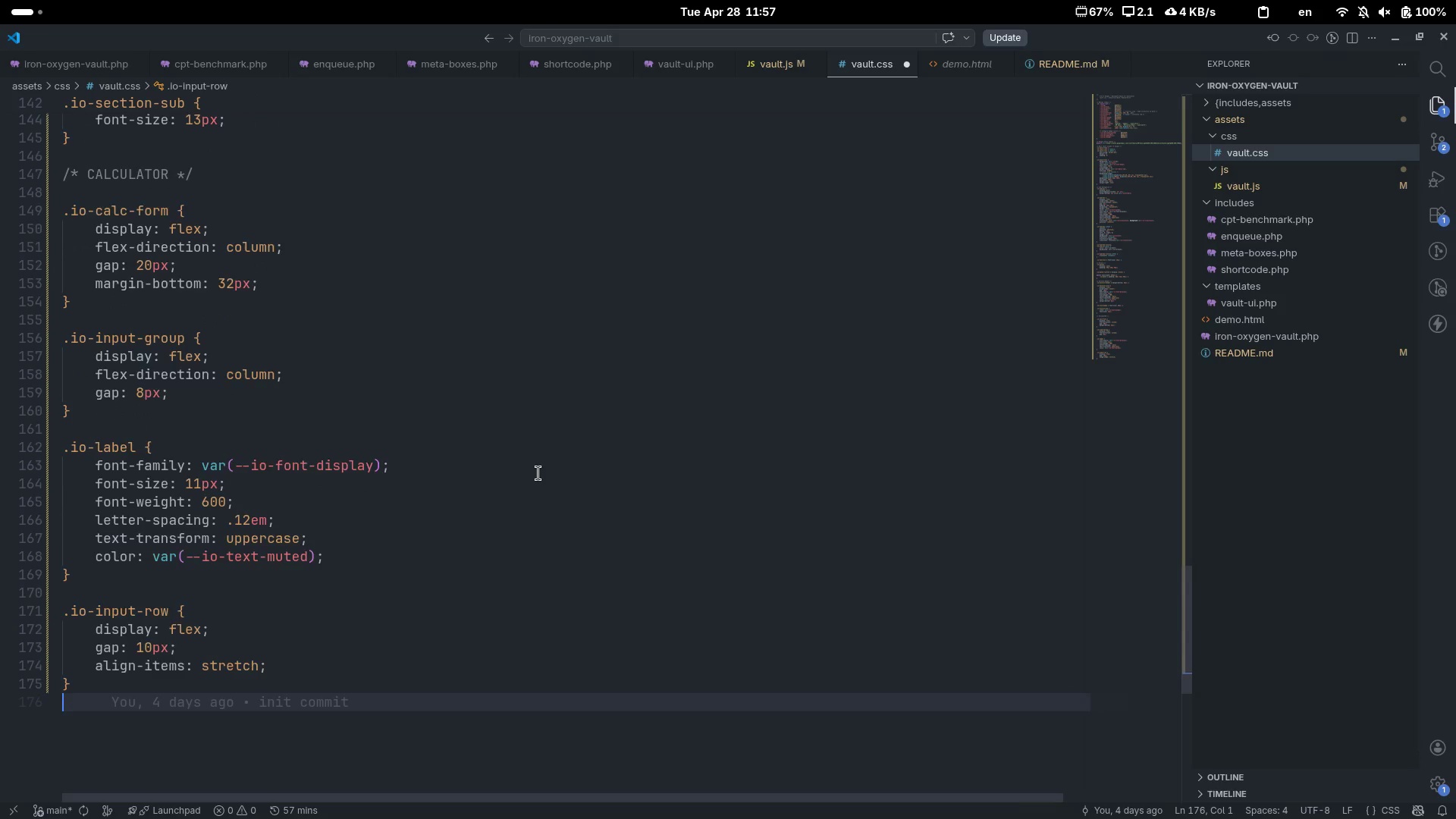 
key(Enter)
 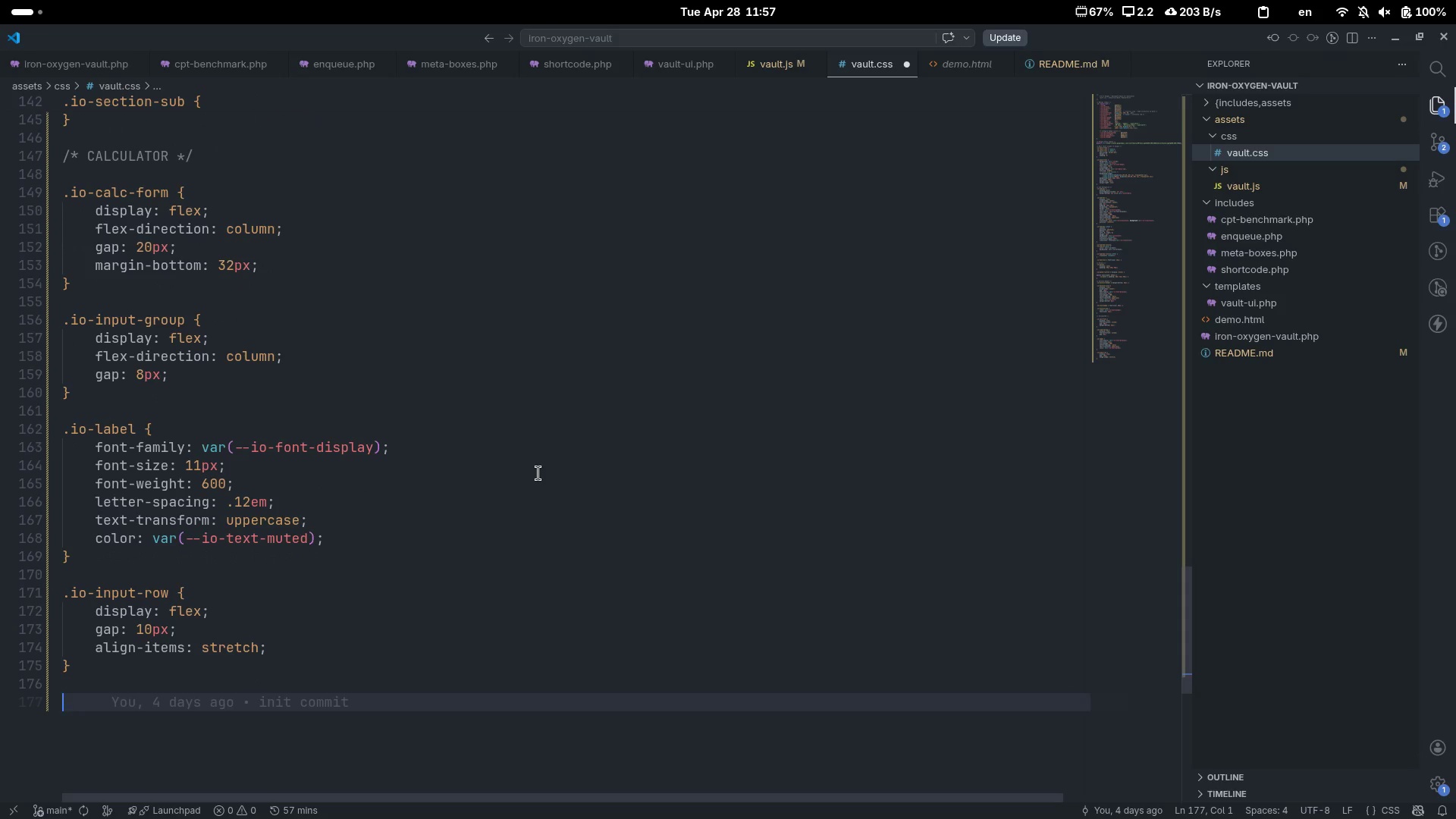 
type(.io-inpi)
key(Backspace)
type(ut,)
 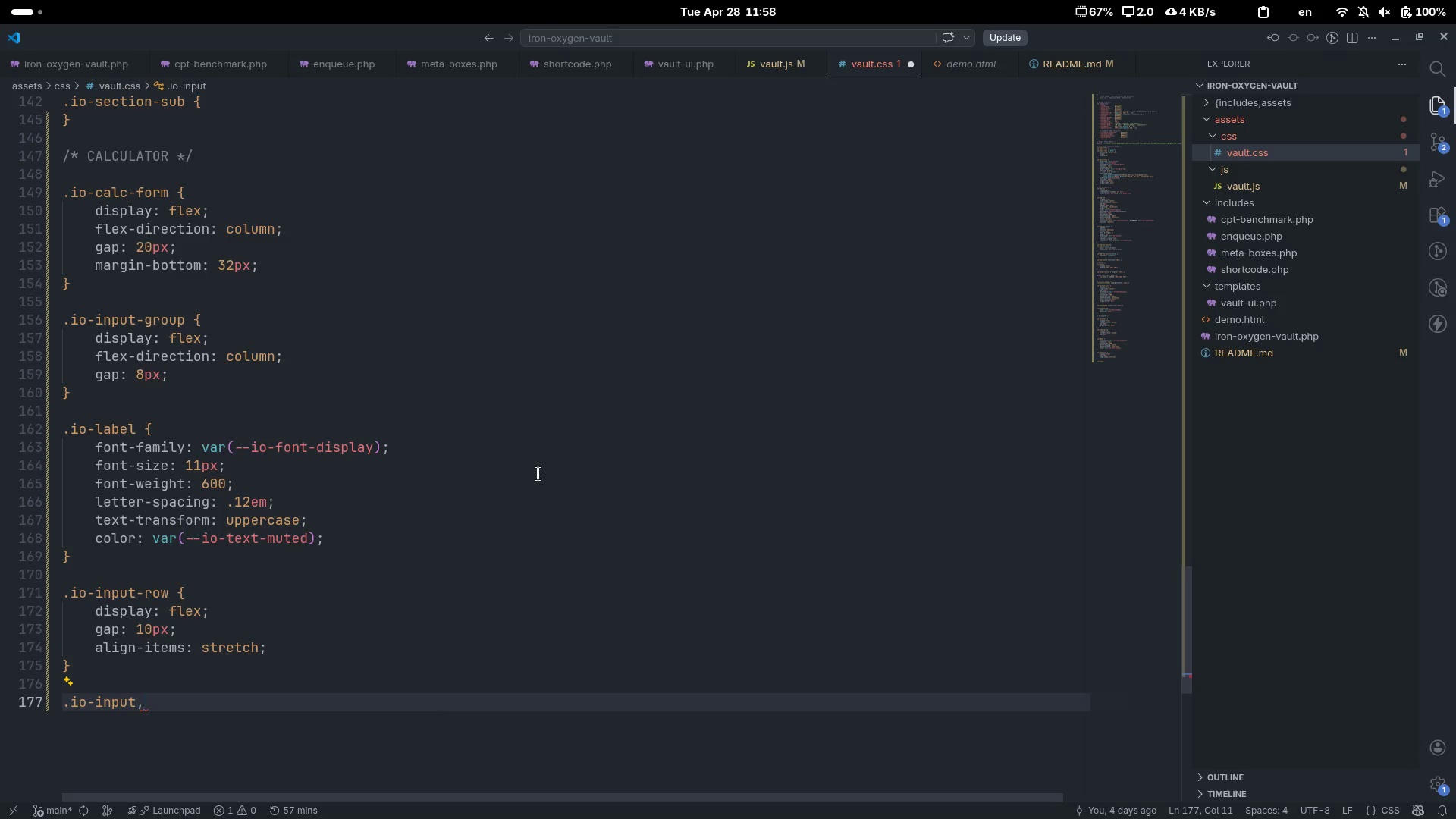 
key(Enter)
 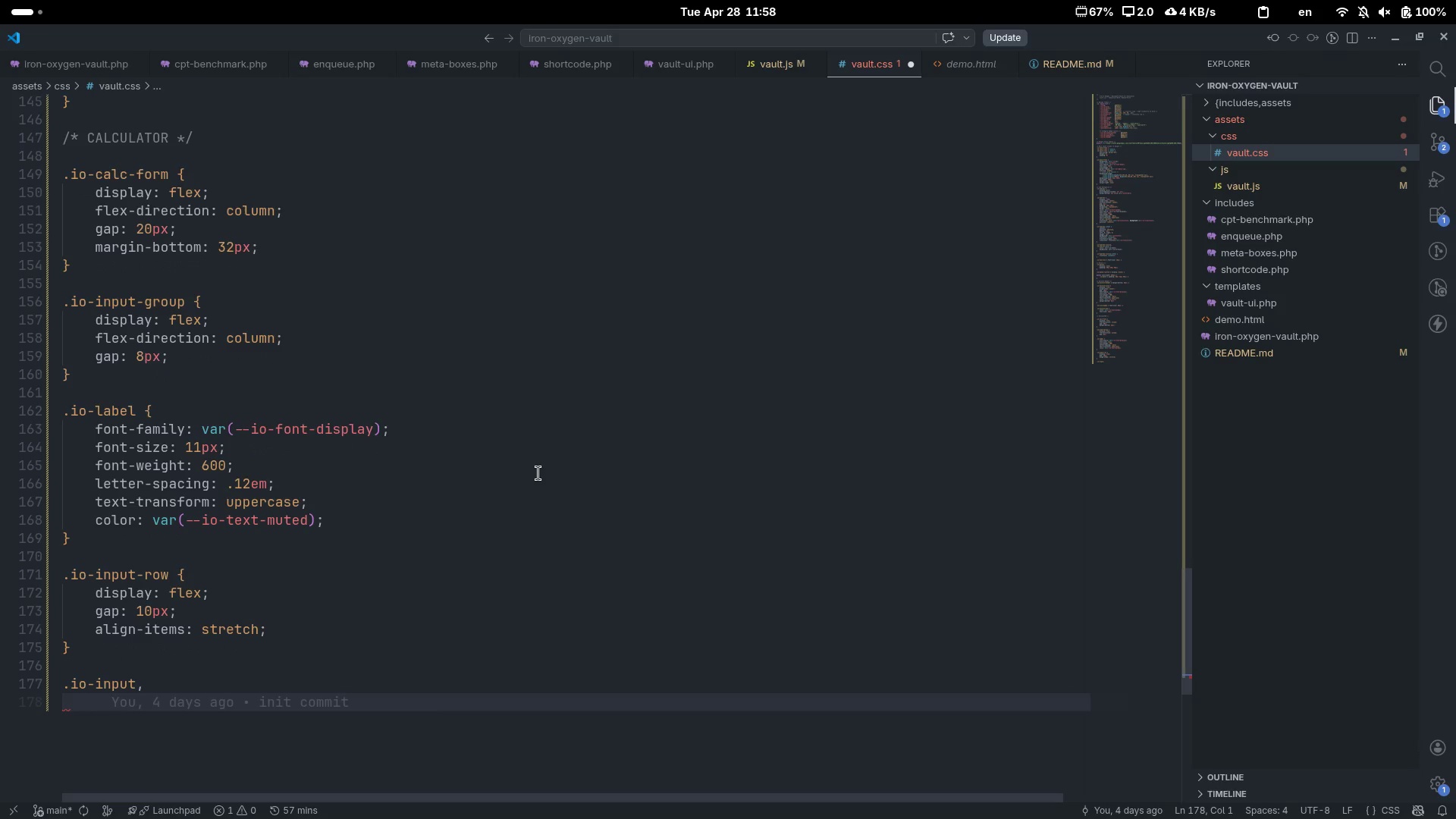 
type(.io-select {)
 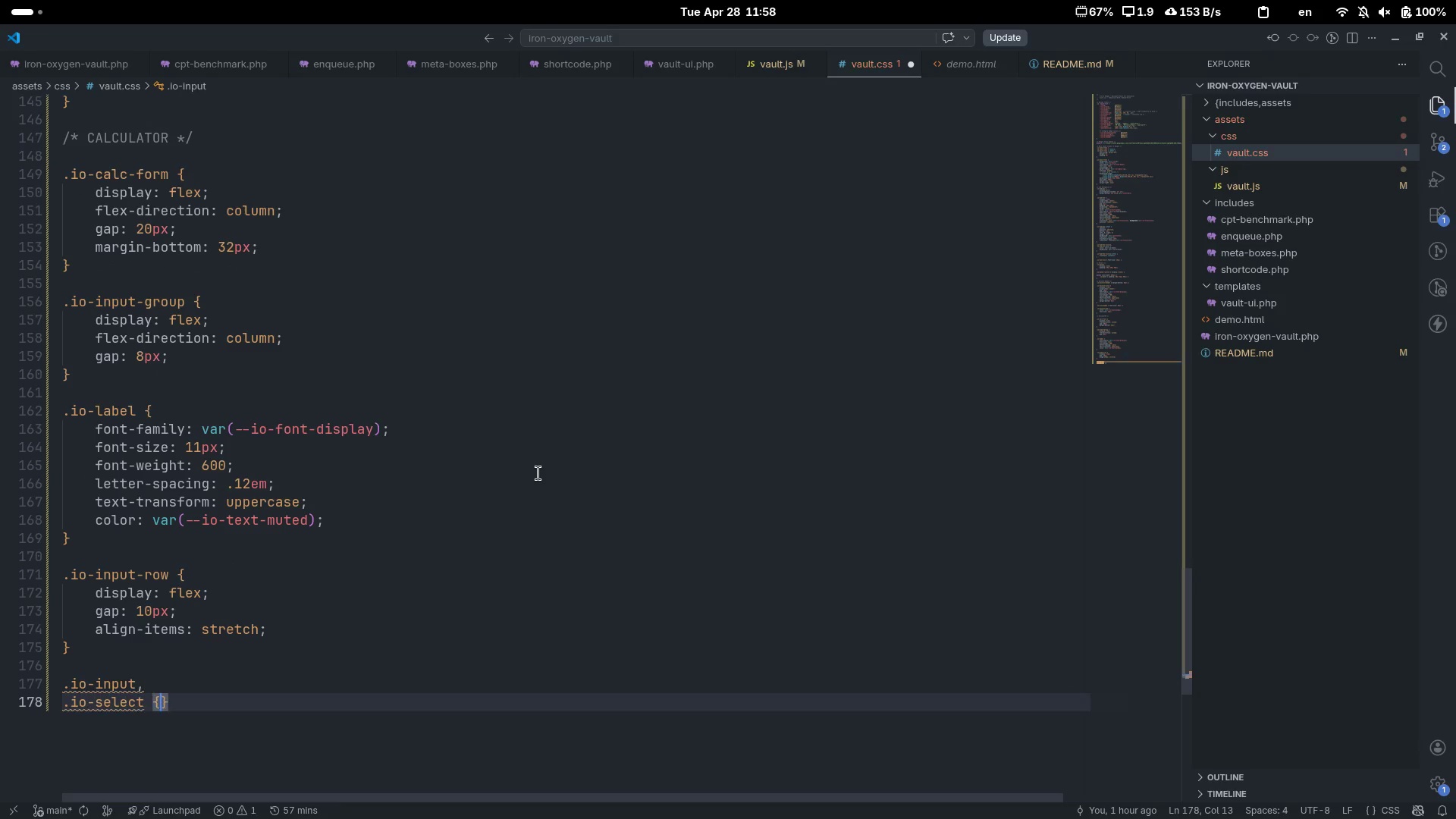 
key(Enter)
 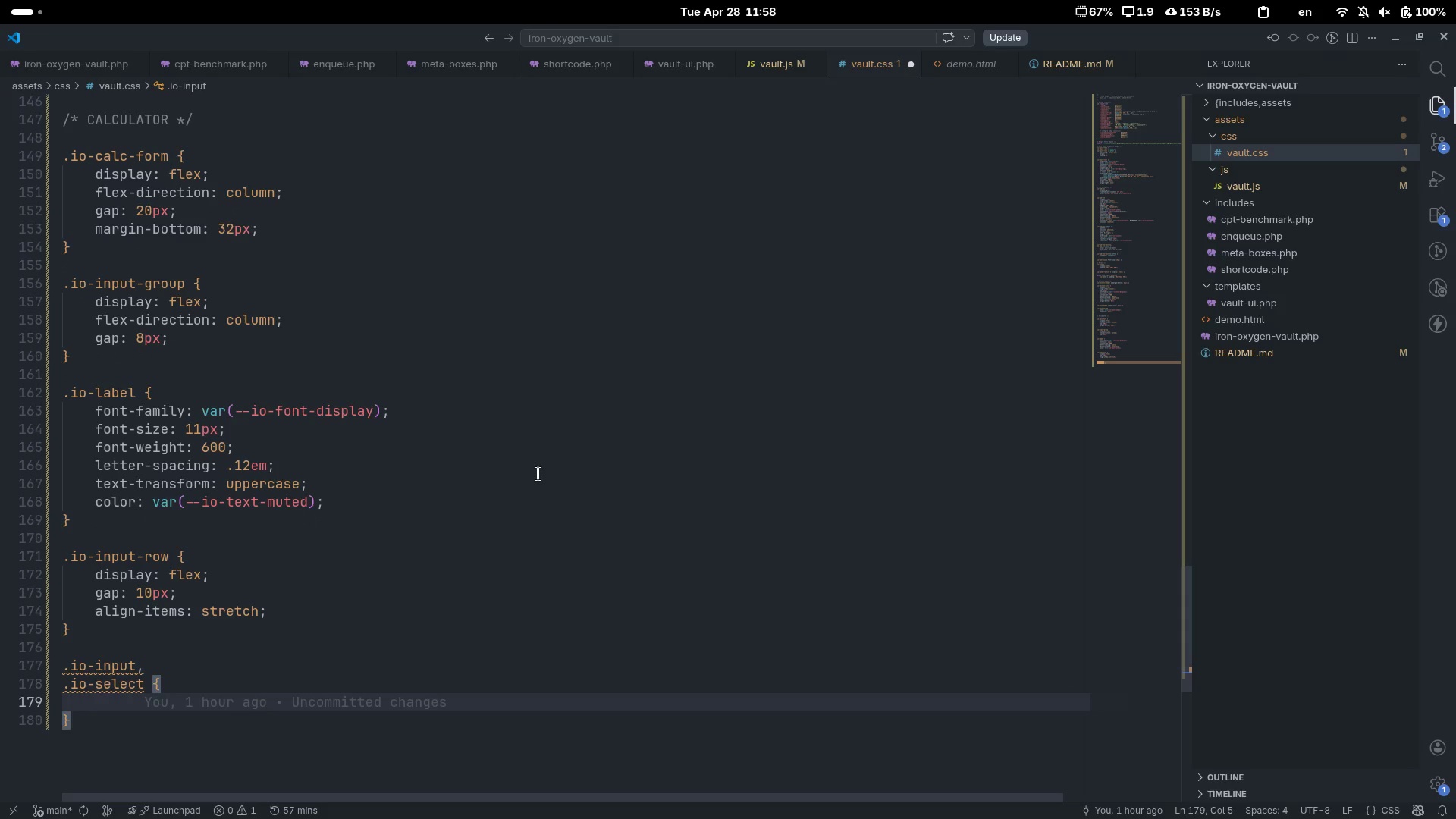 
type(back)
key(Tab)
 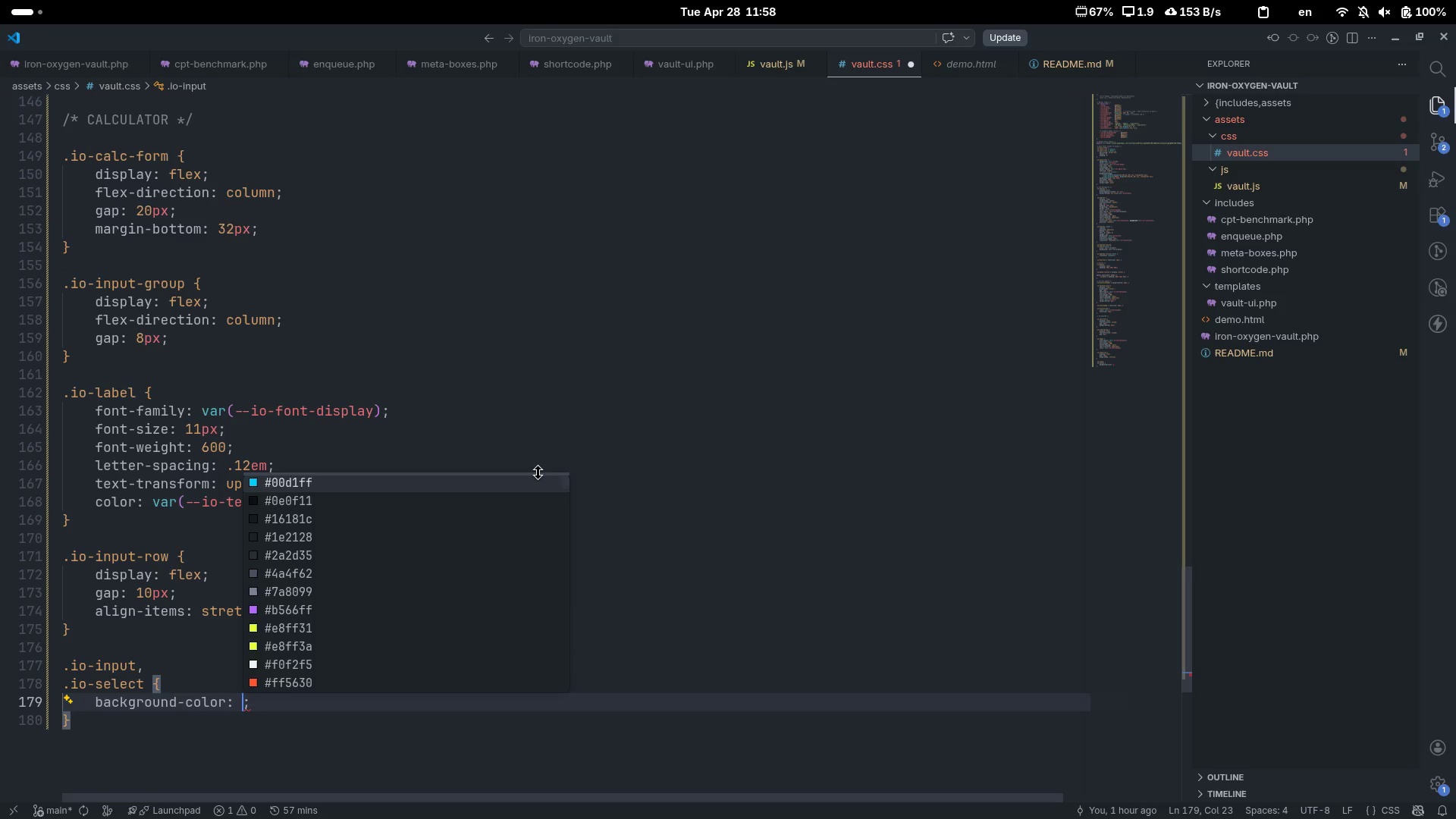 
key(Control+Backspace)
 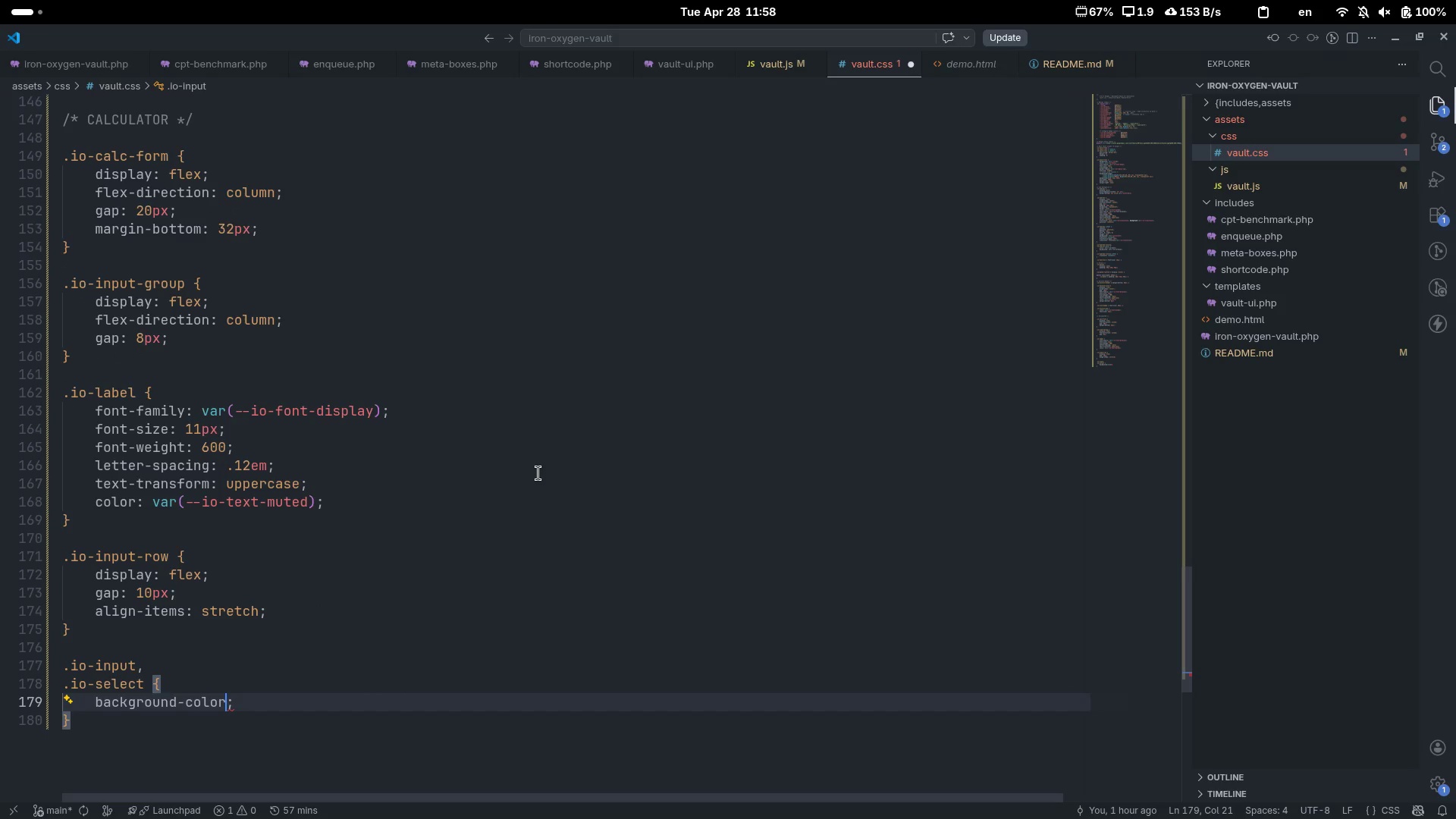 
key(Control+Backspace)
 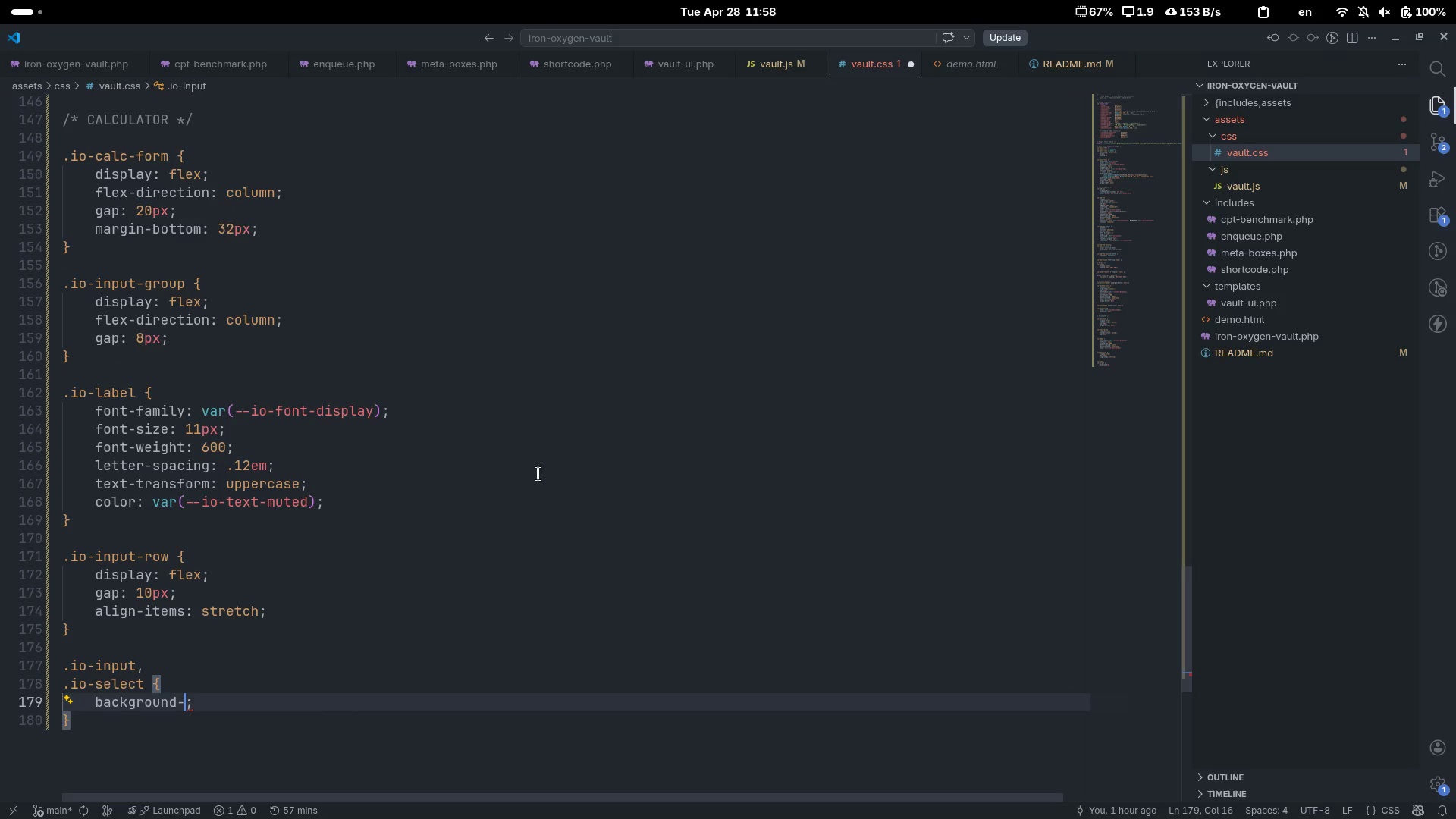 
key(Backspace)
 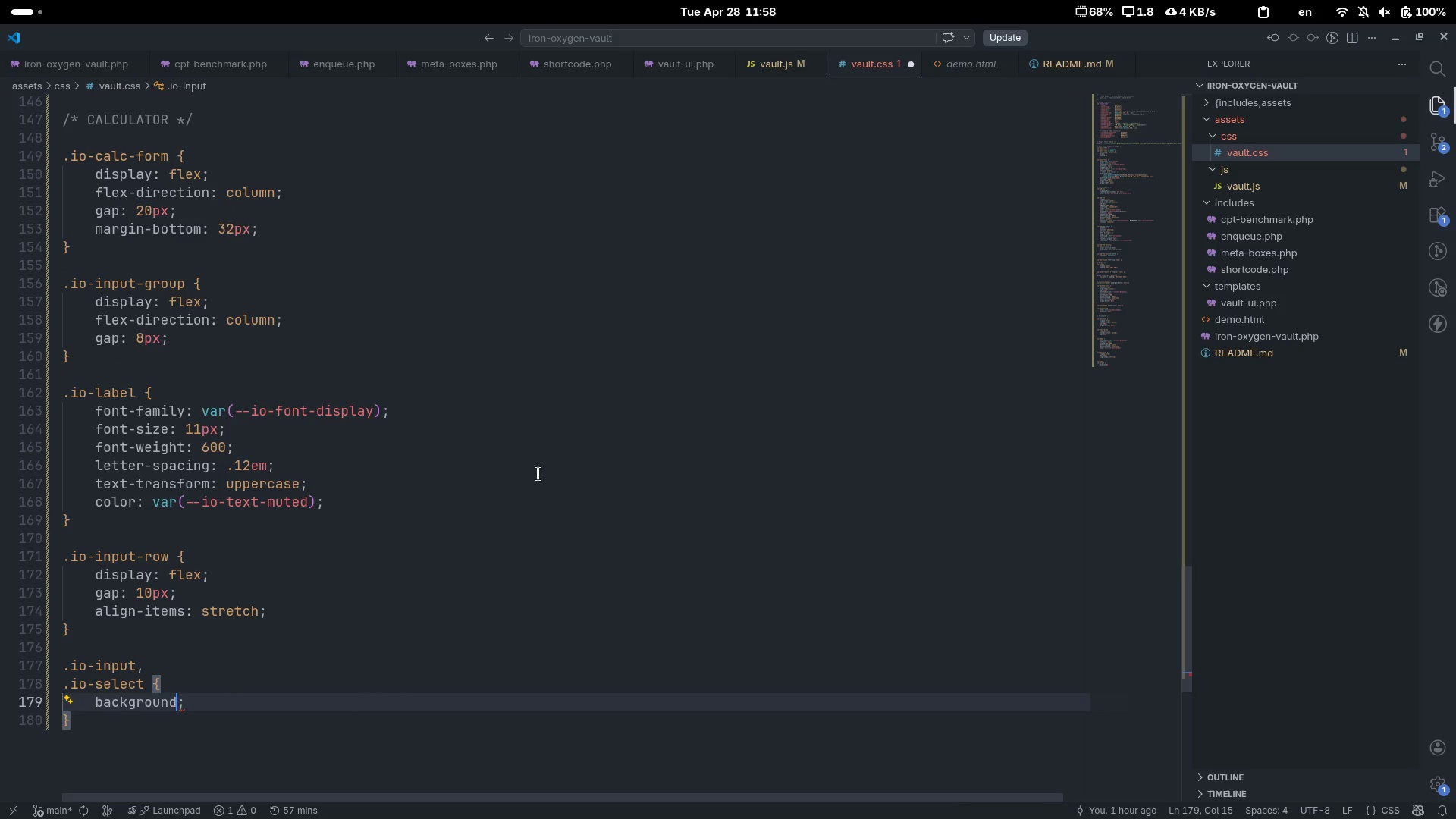 
key(ArrowRight)
 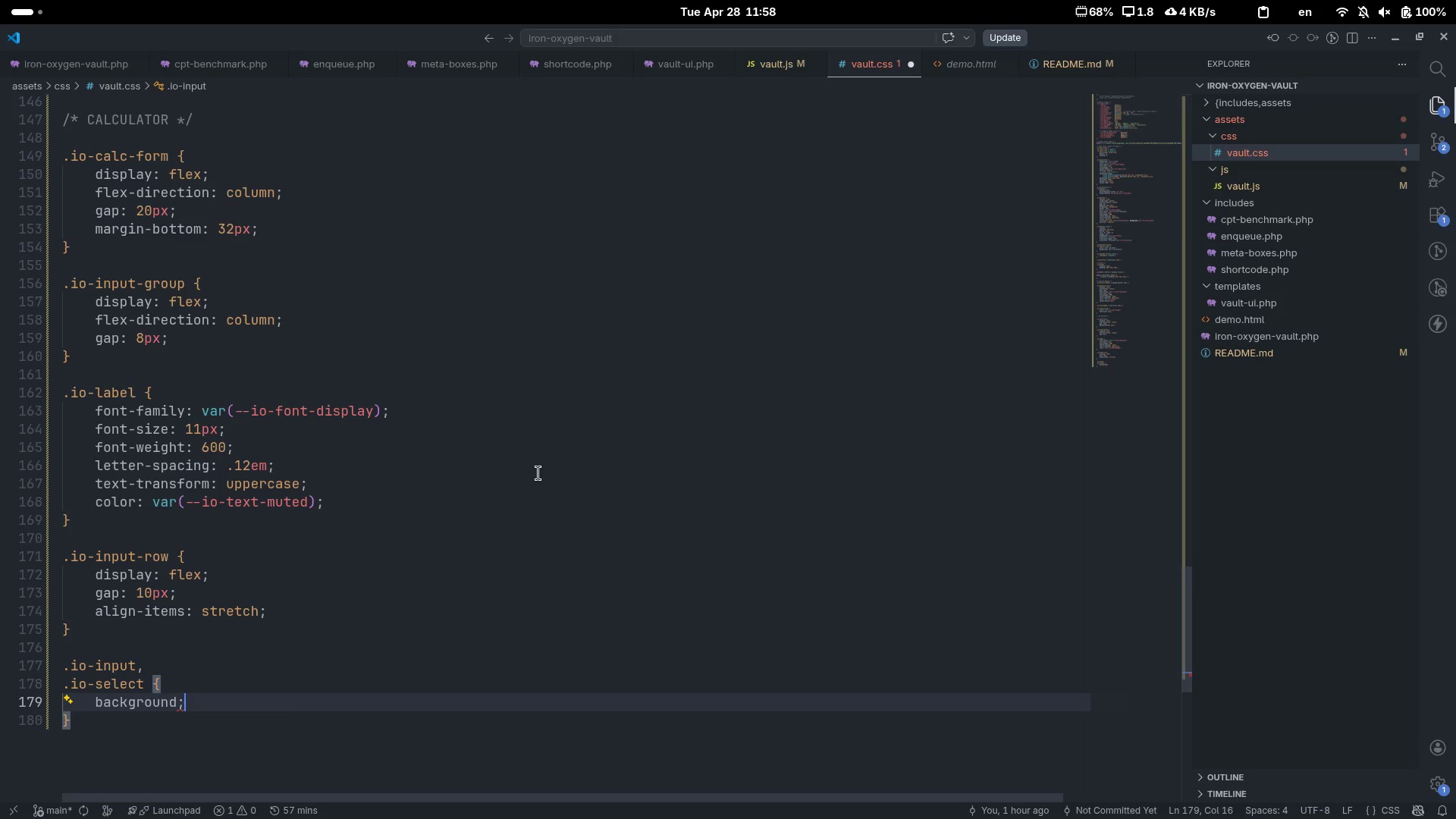 
key(ArrowLeft)
 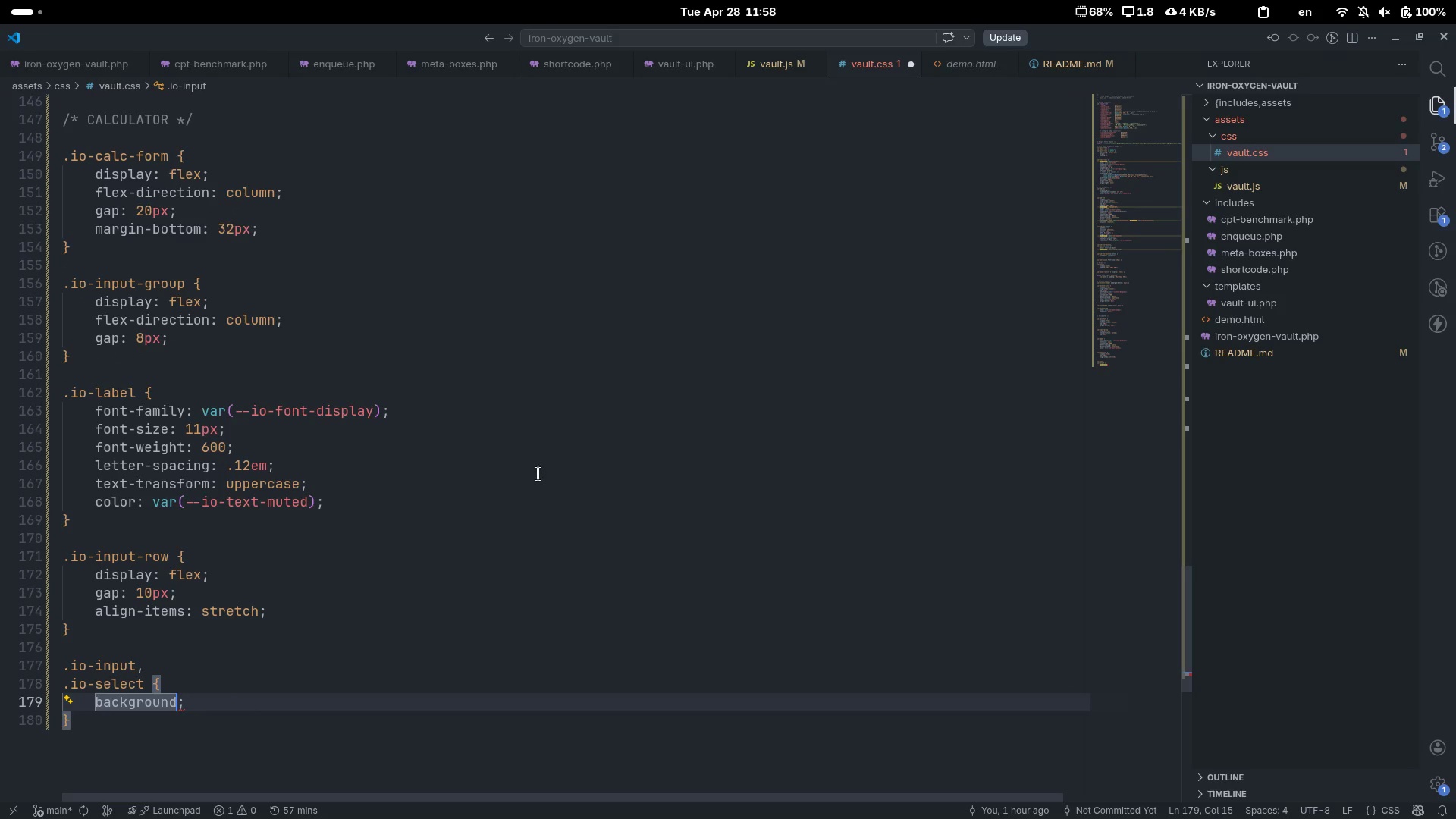 
type(: var(--io-sur)
key(Tab)
type(-2)
 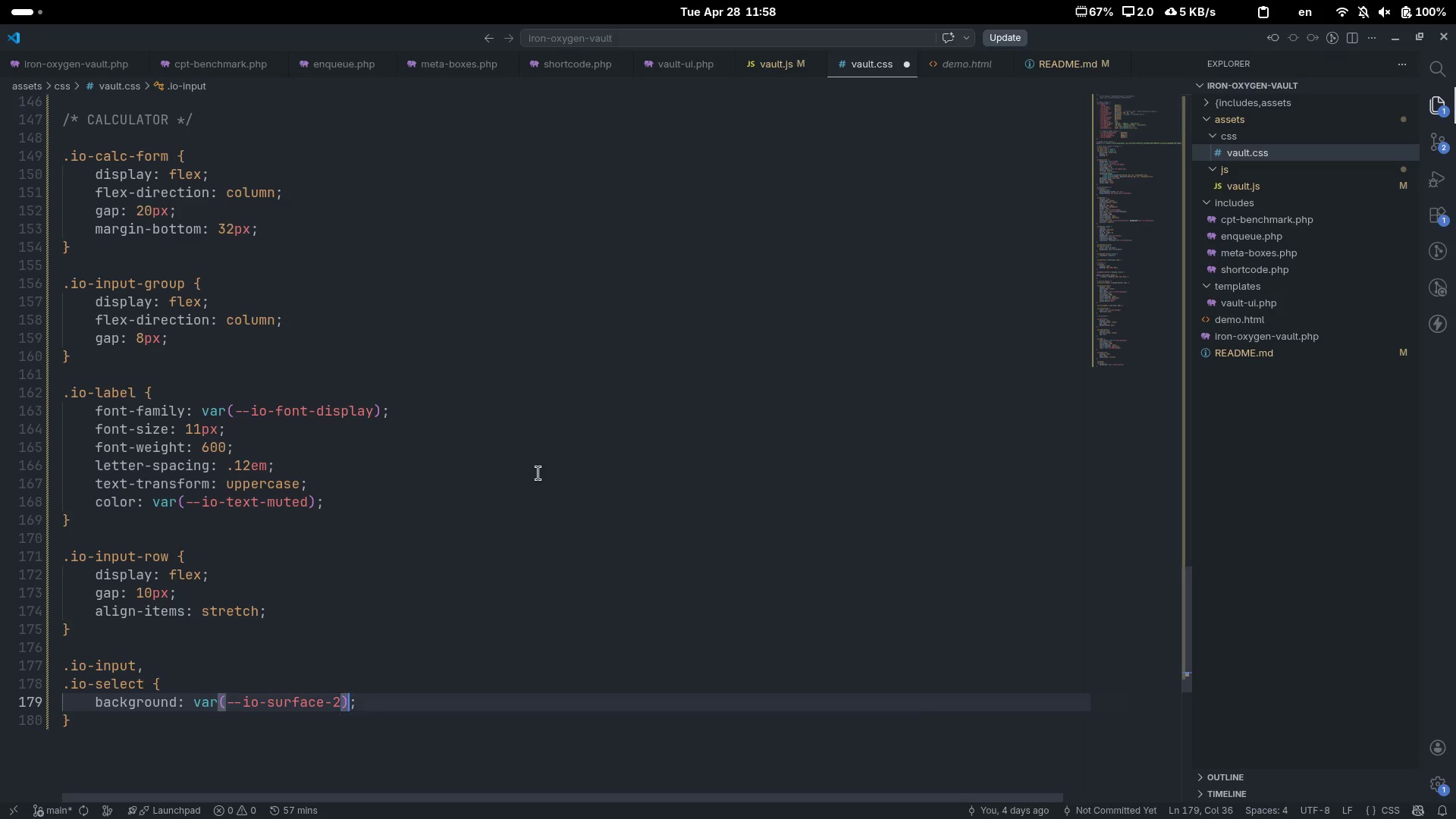 
 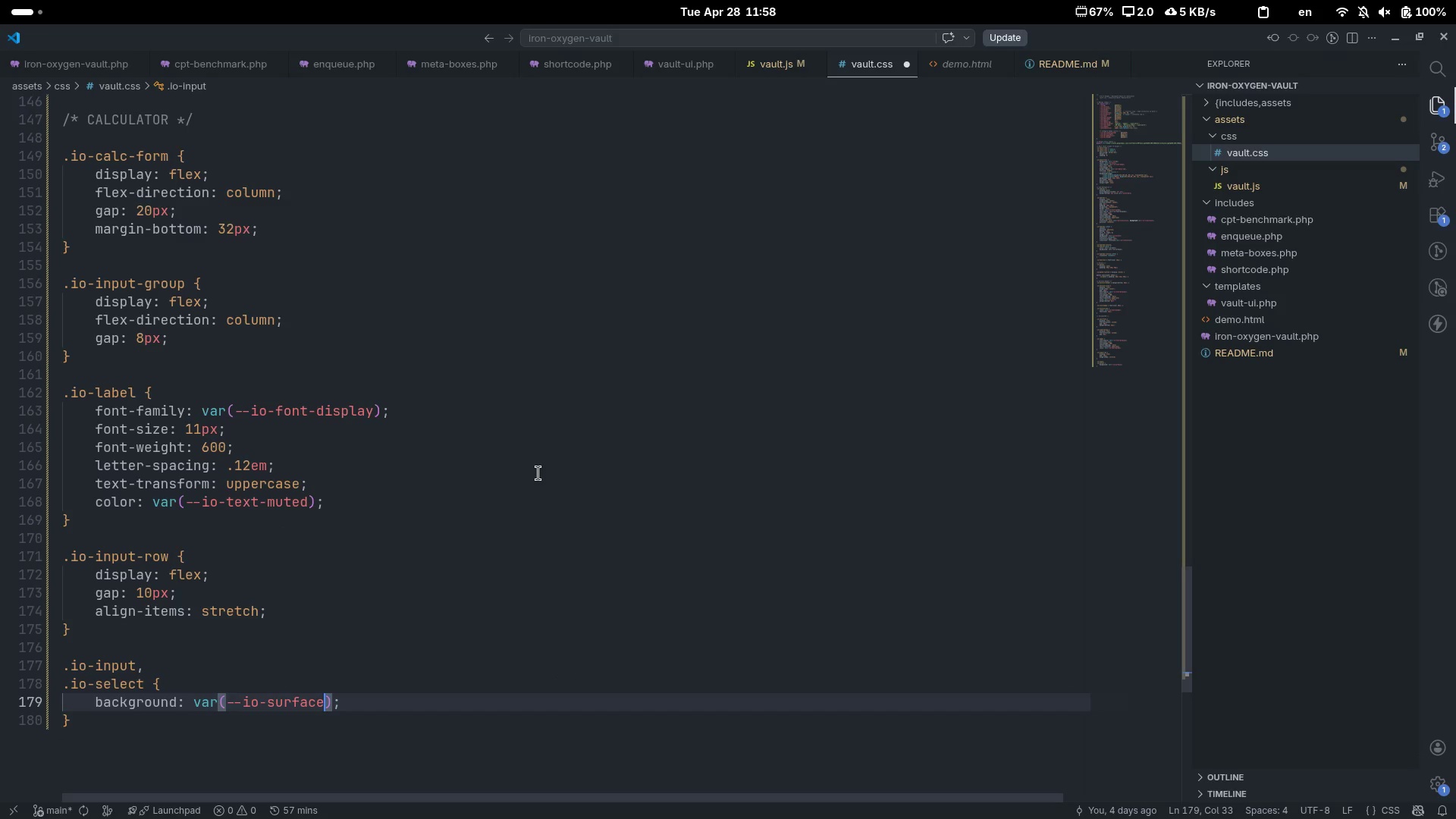 
key(ArrowRight)
 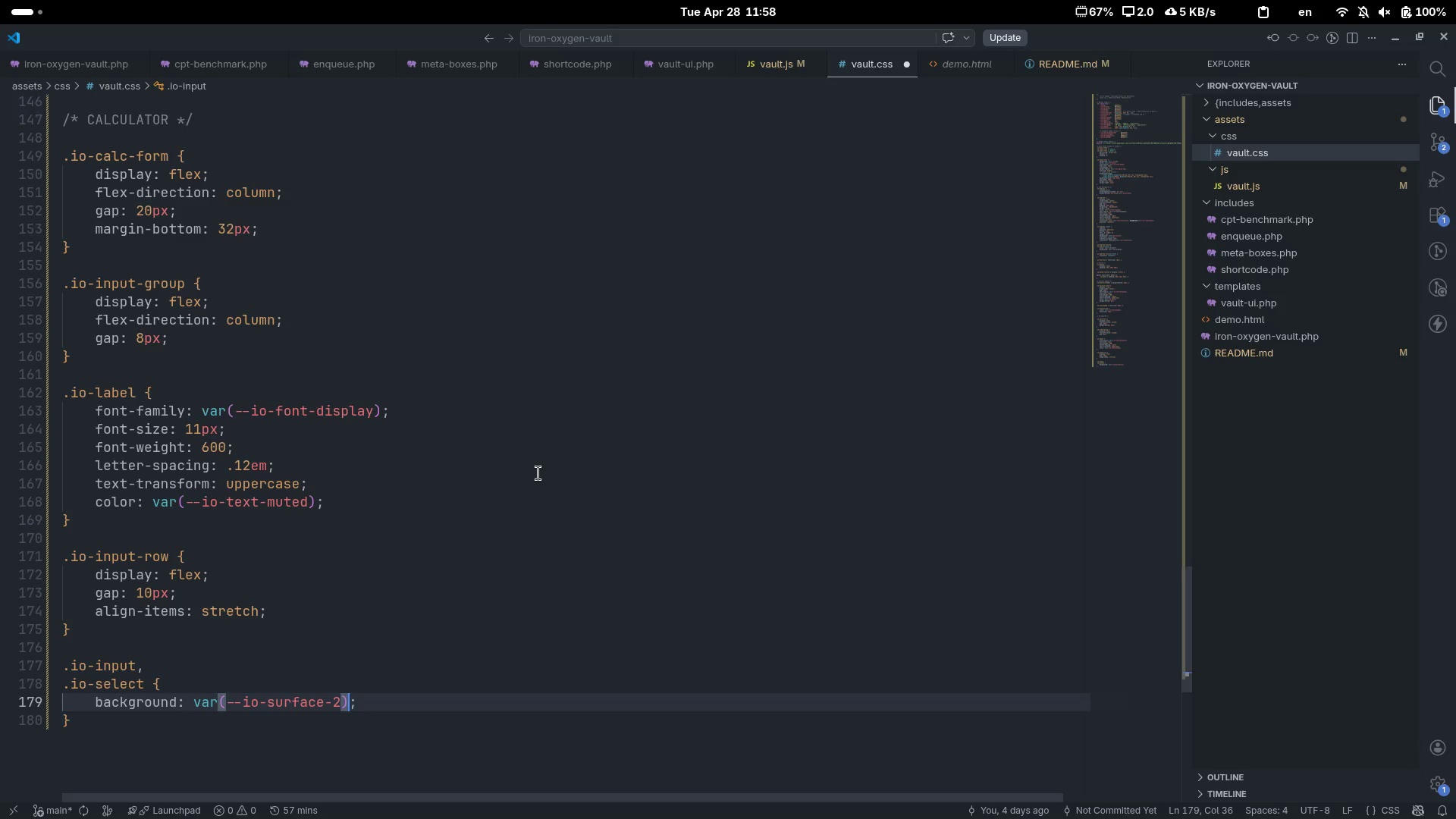 
key(ArrowRight)
 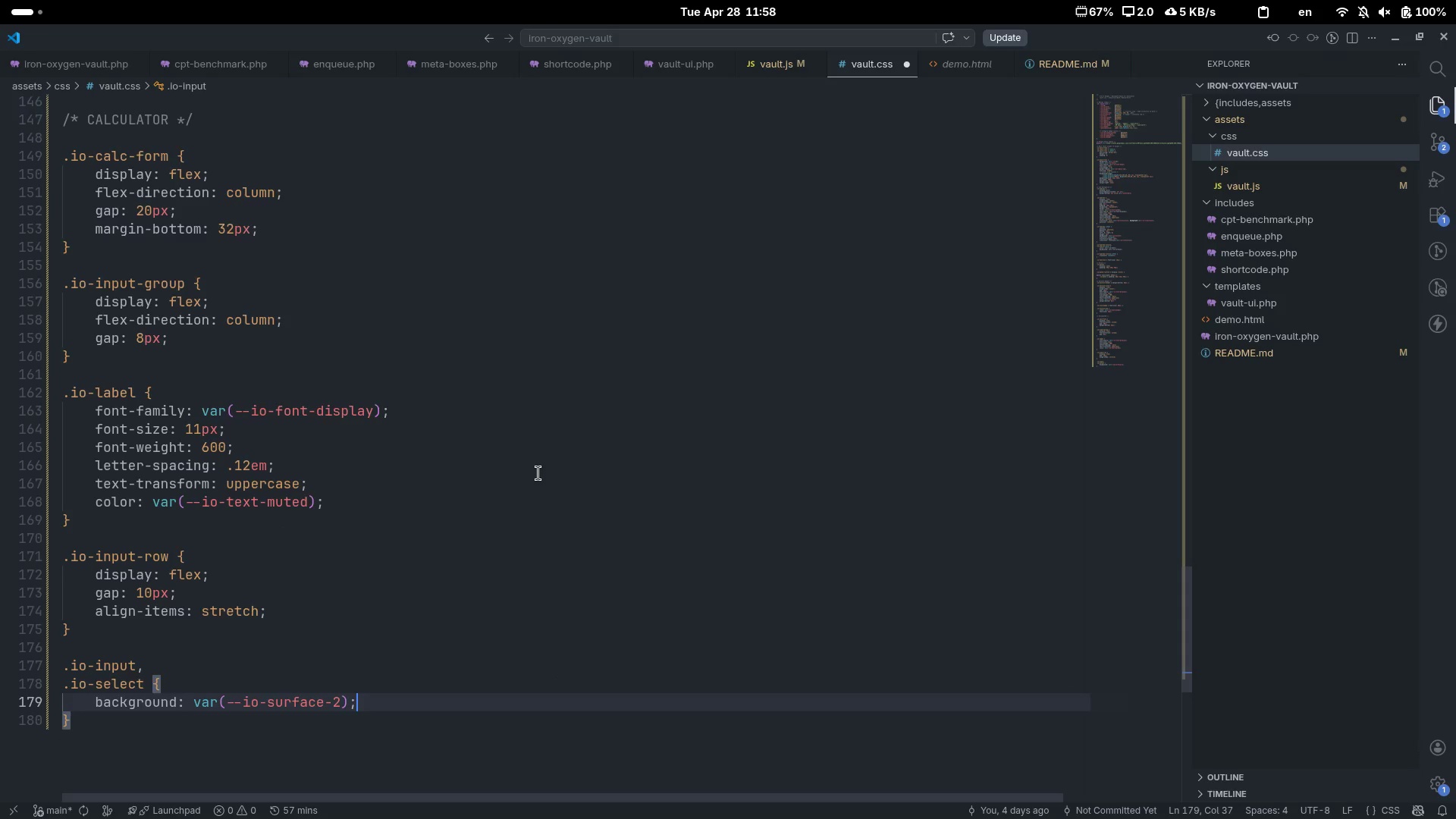 
key(Enter)
 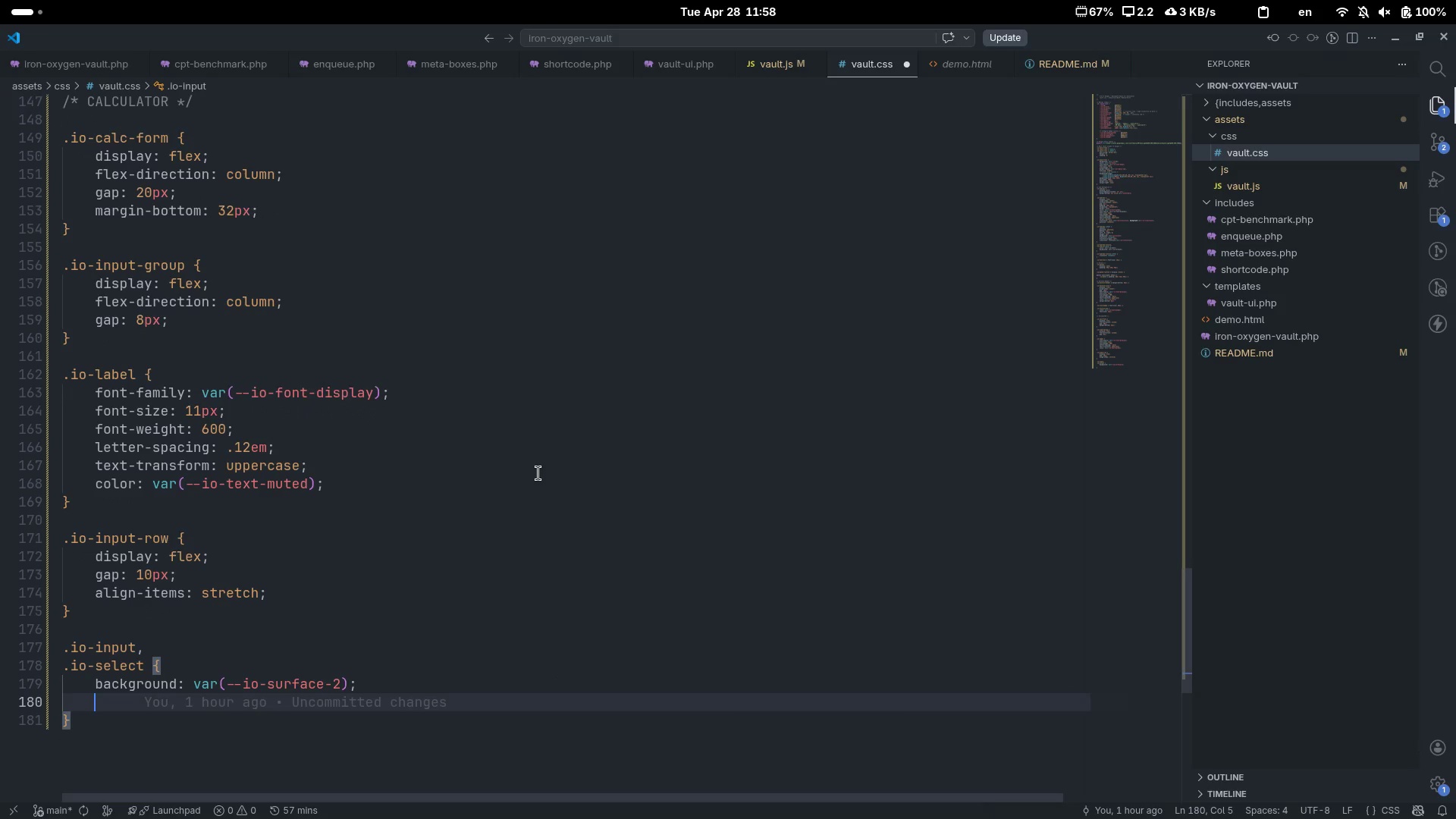 
type(bord)
 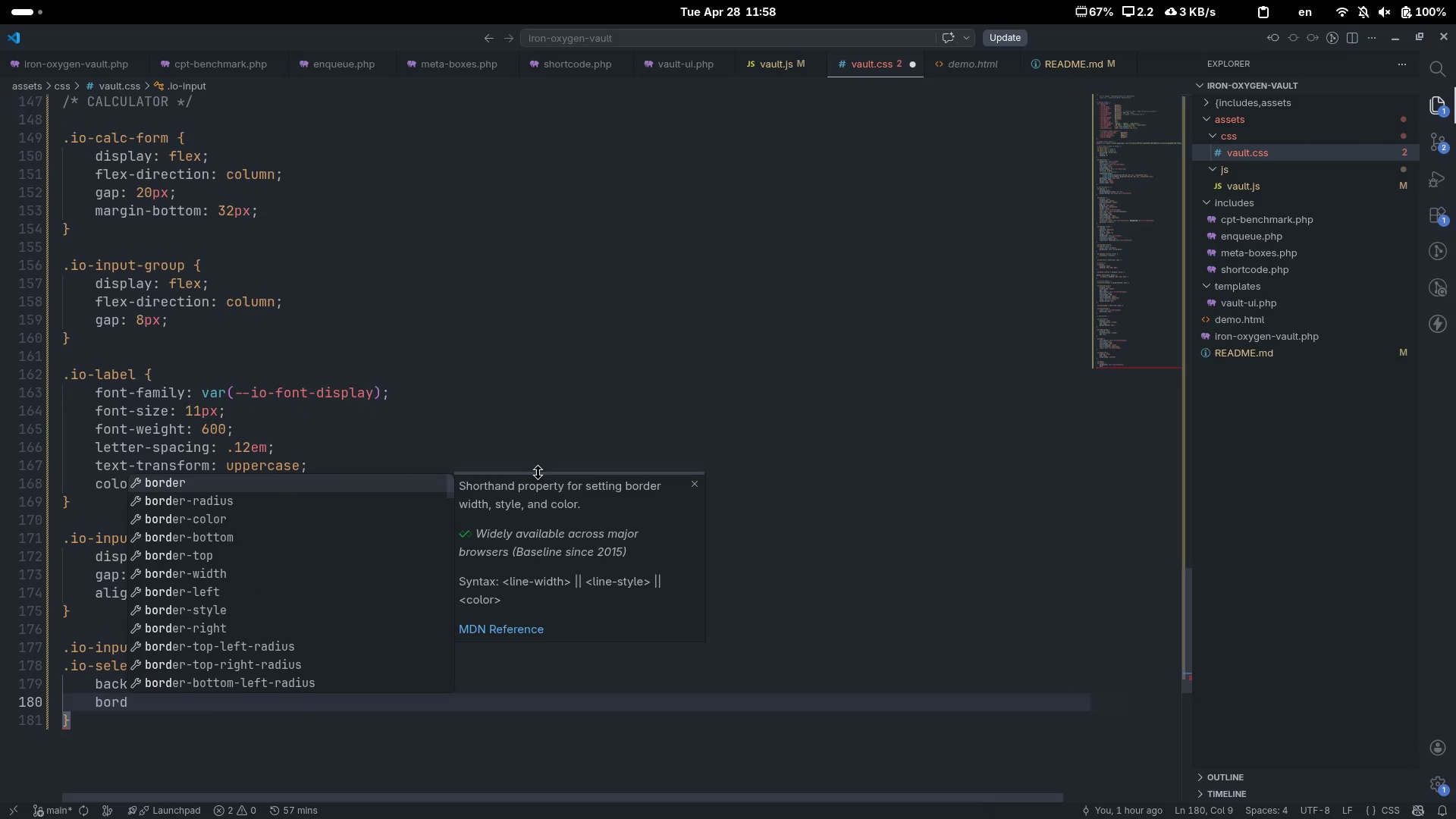 
key(Enter)
 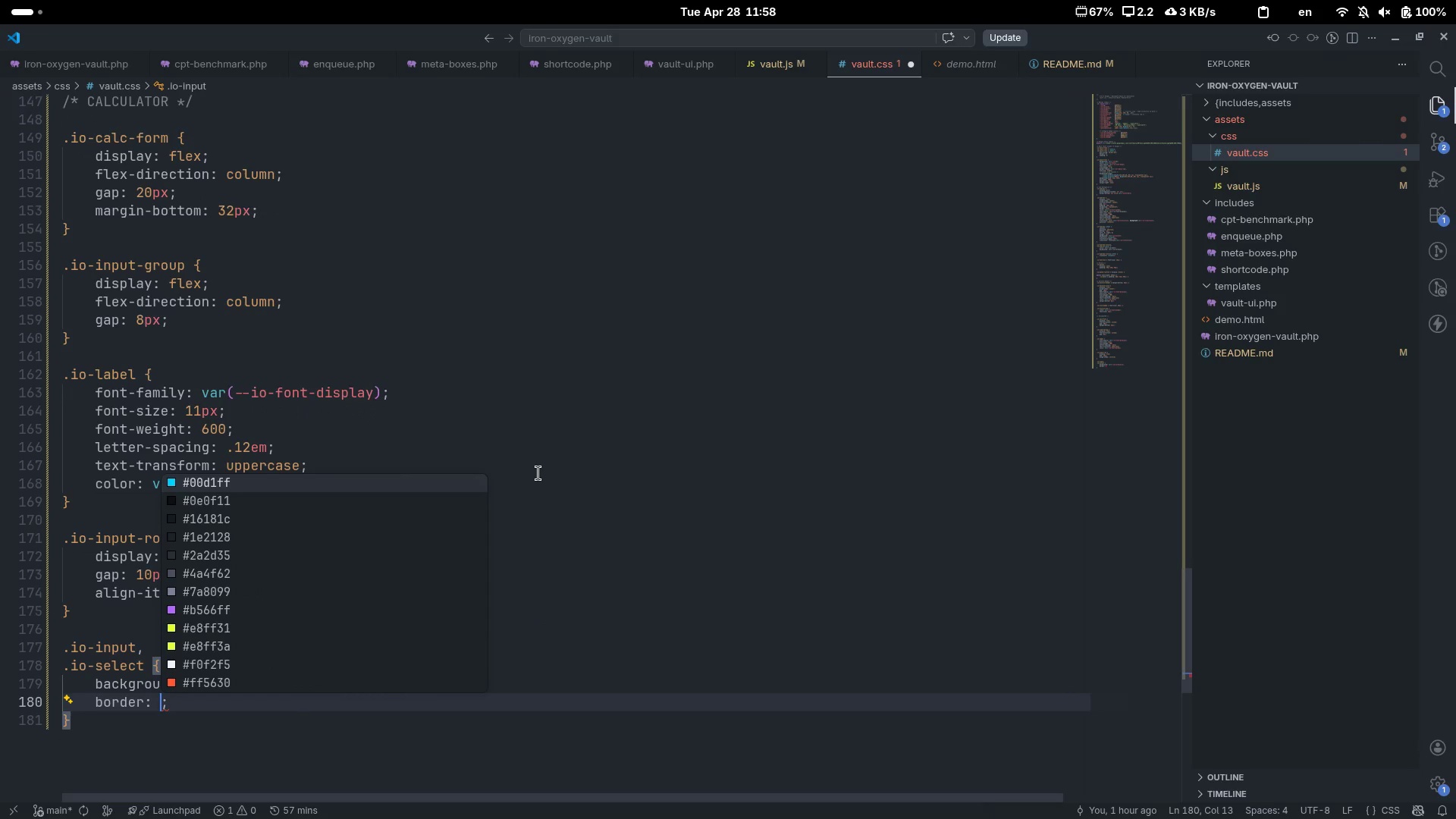 
type(1px solid var(--io-bor)
key(Tab)
 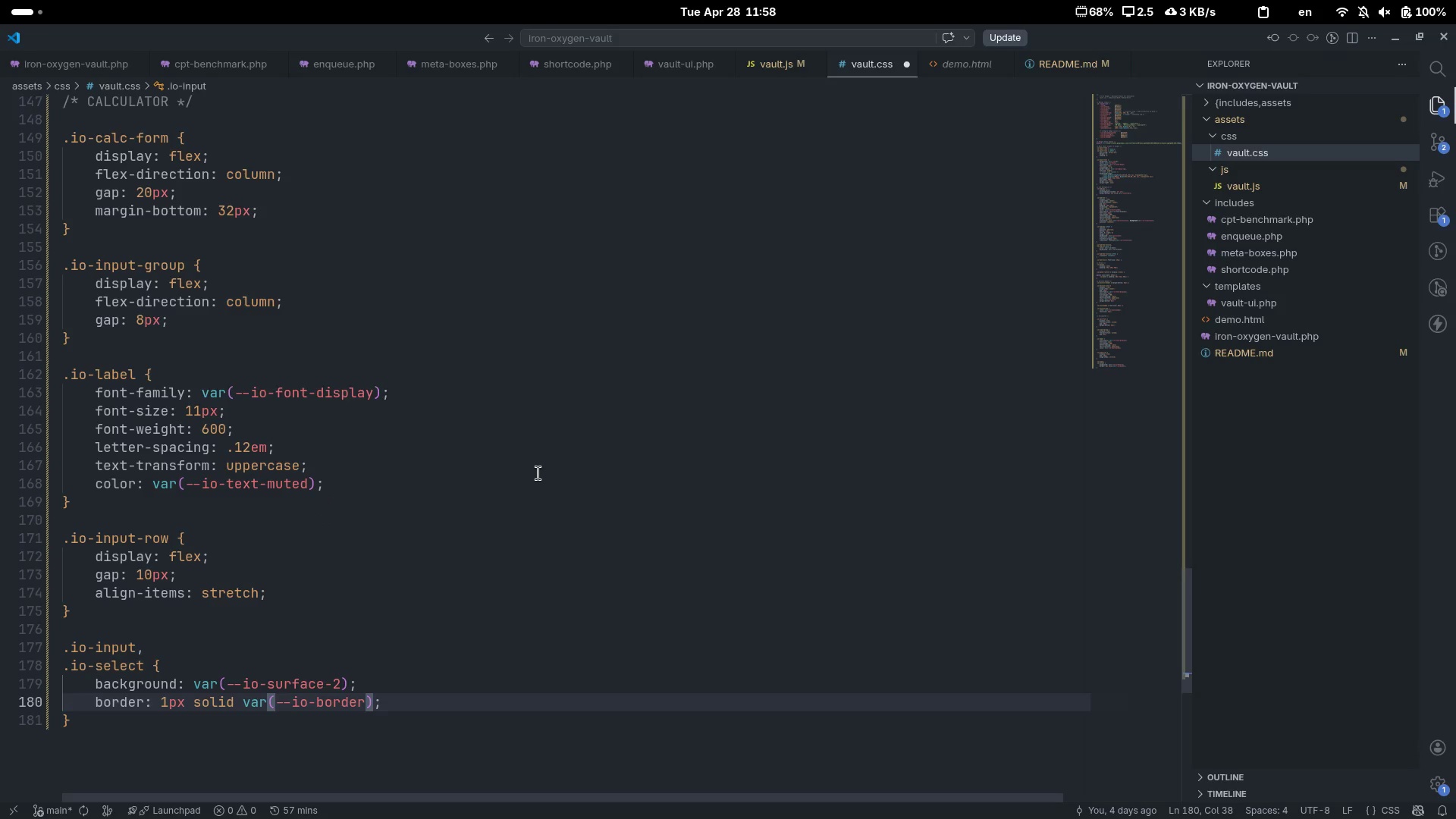 
key(ArrowRight)
 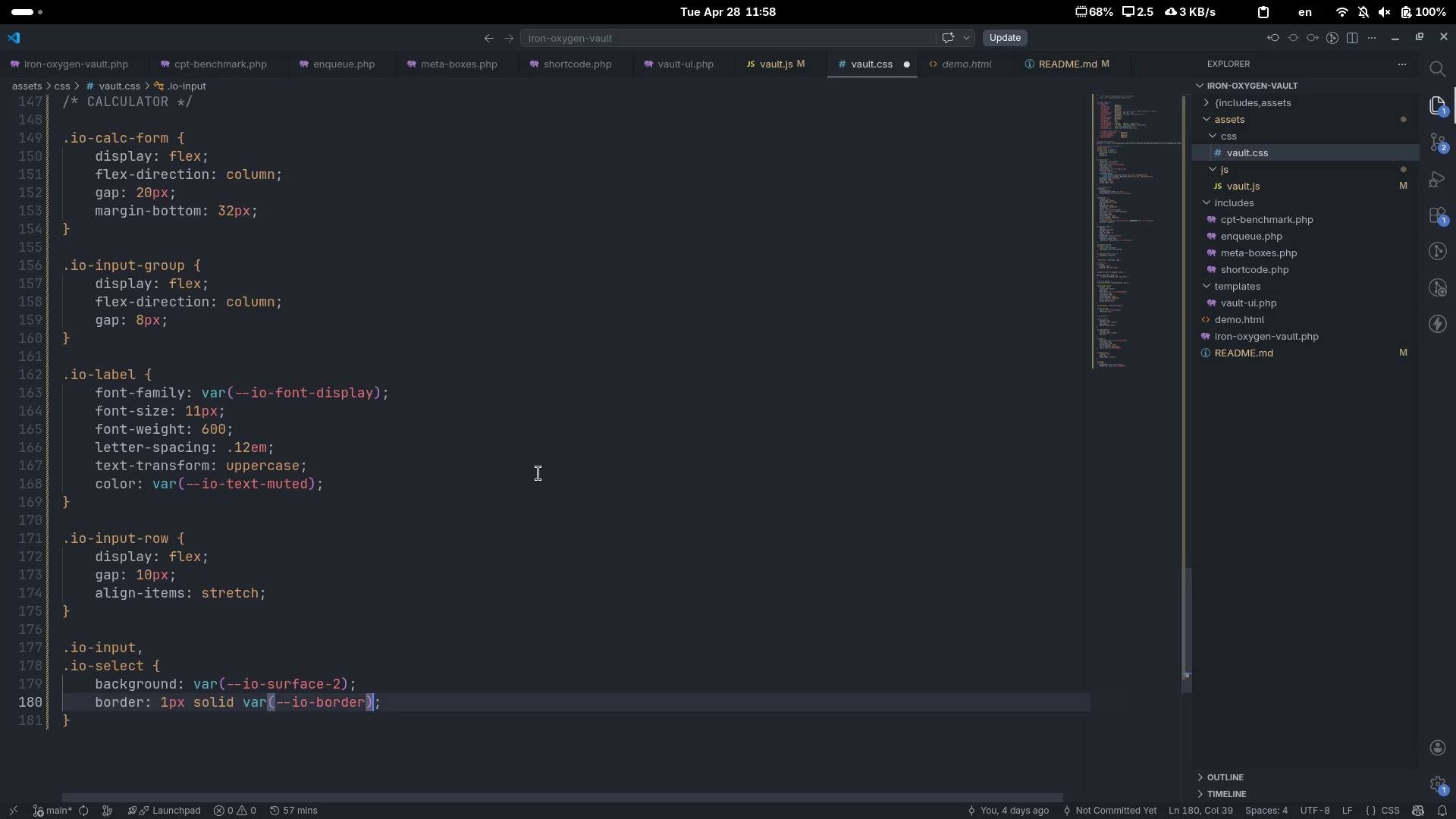 
key(ArrowRight)
 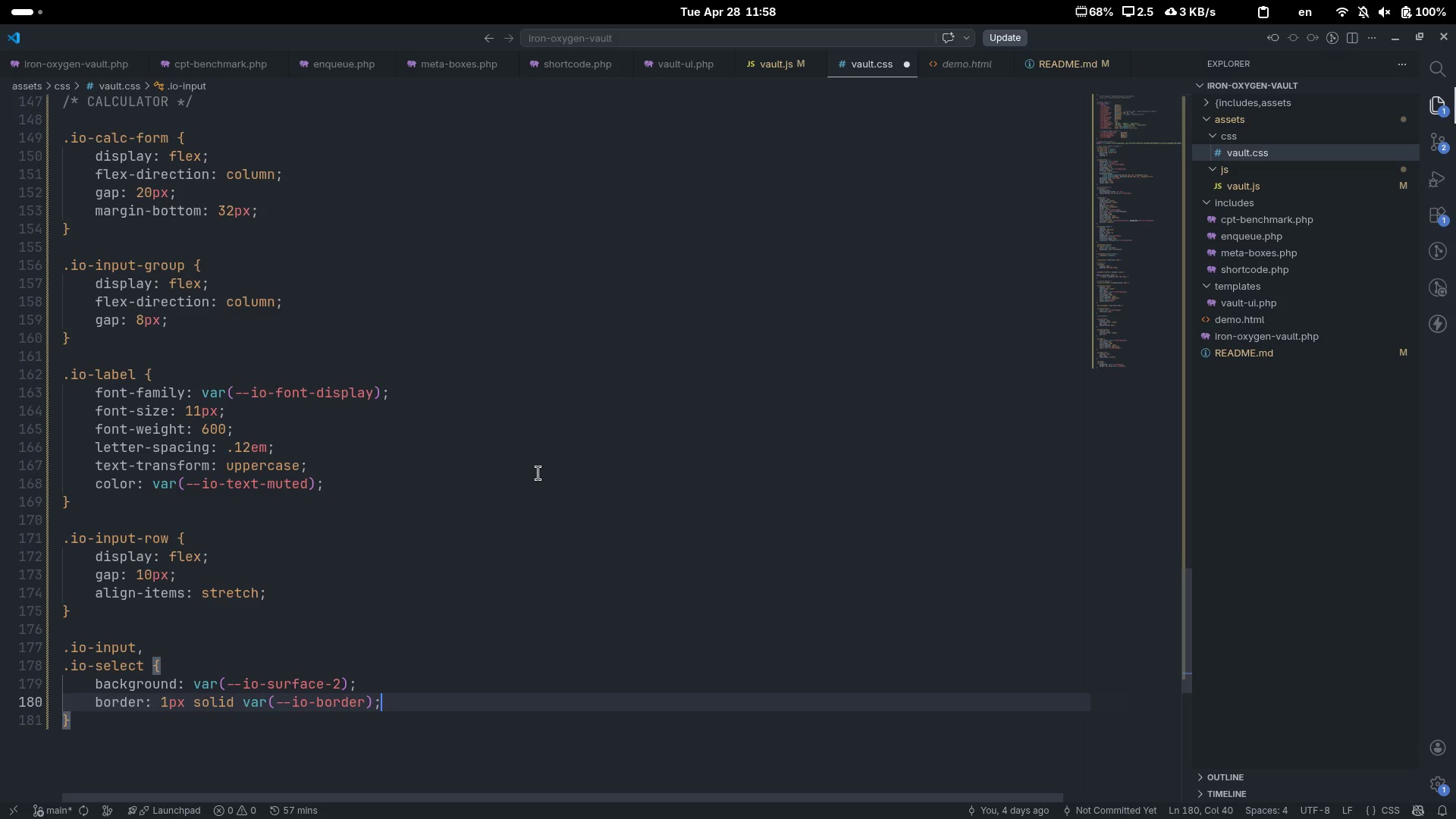 
key(Enter)
 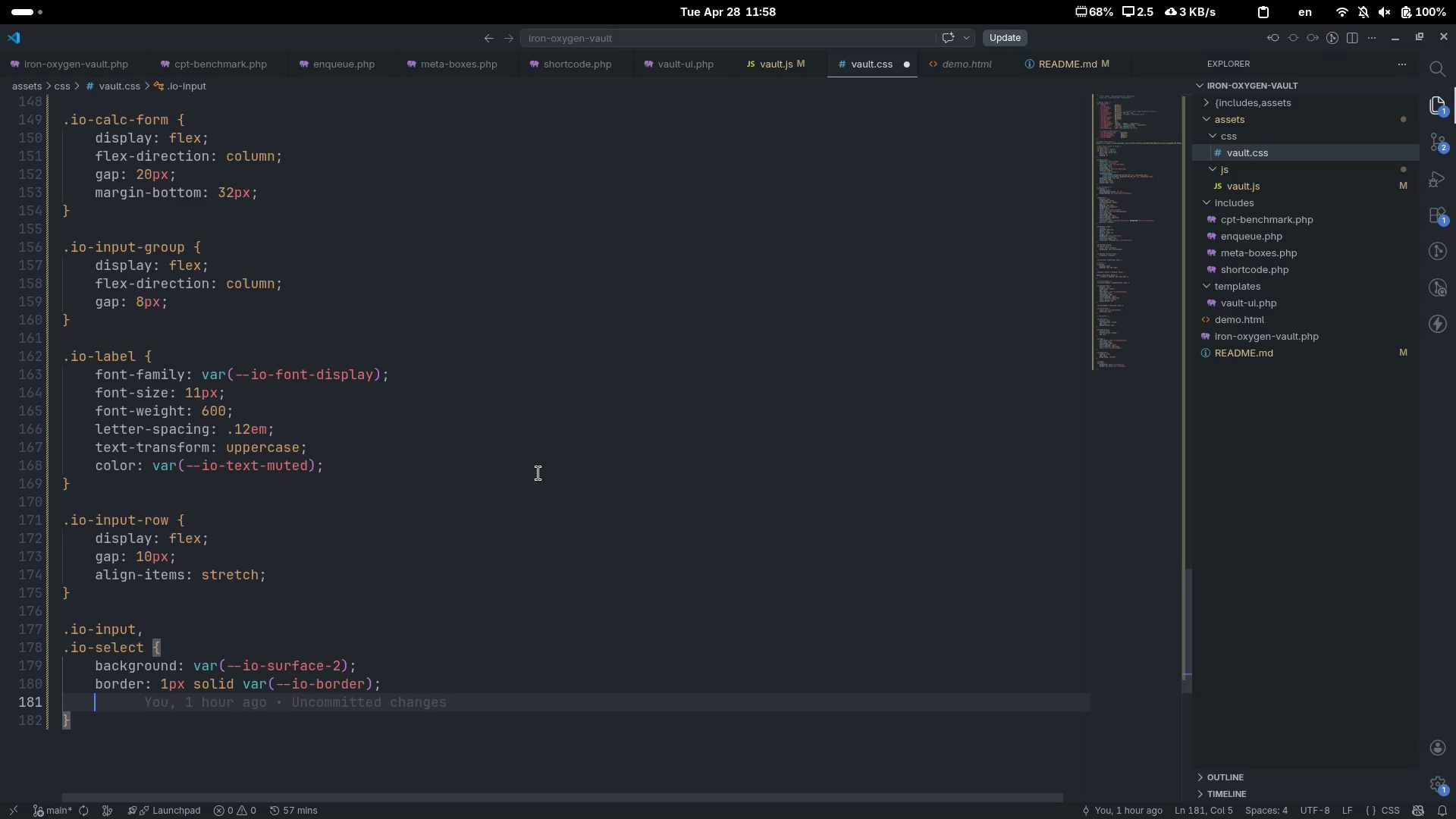 
type(border)
 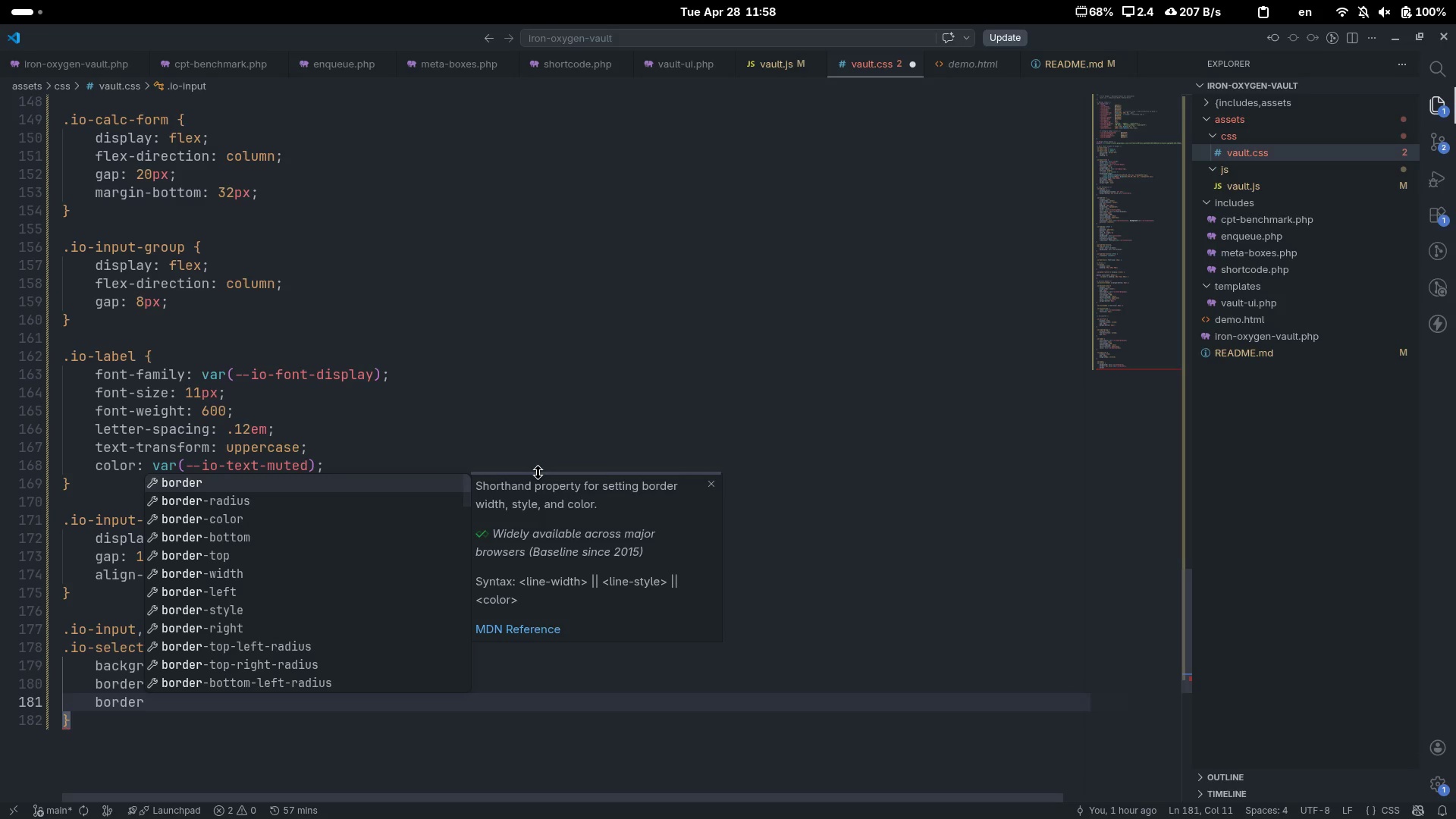 
key(ArrowDown)
 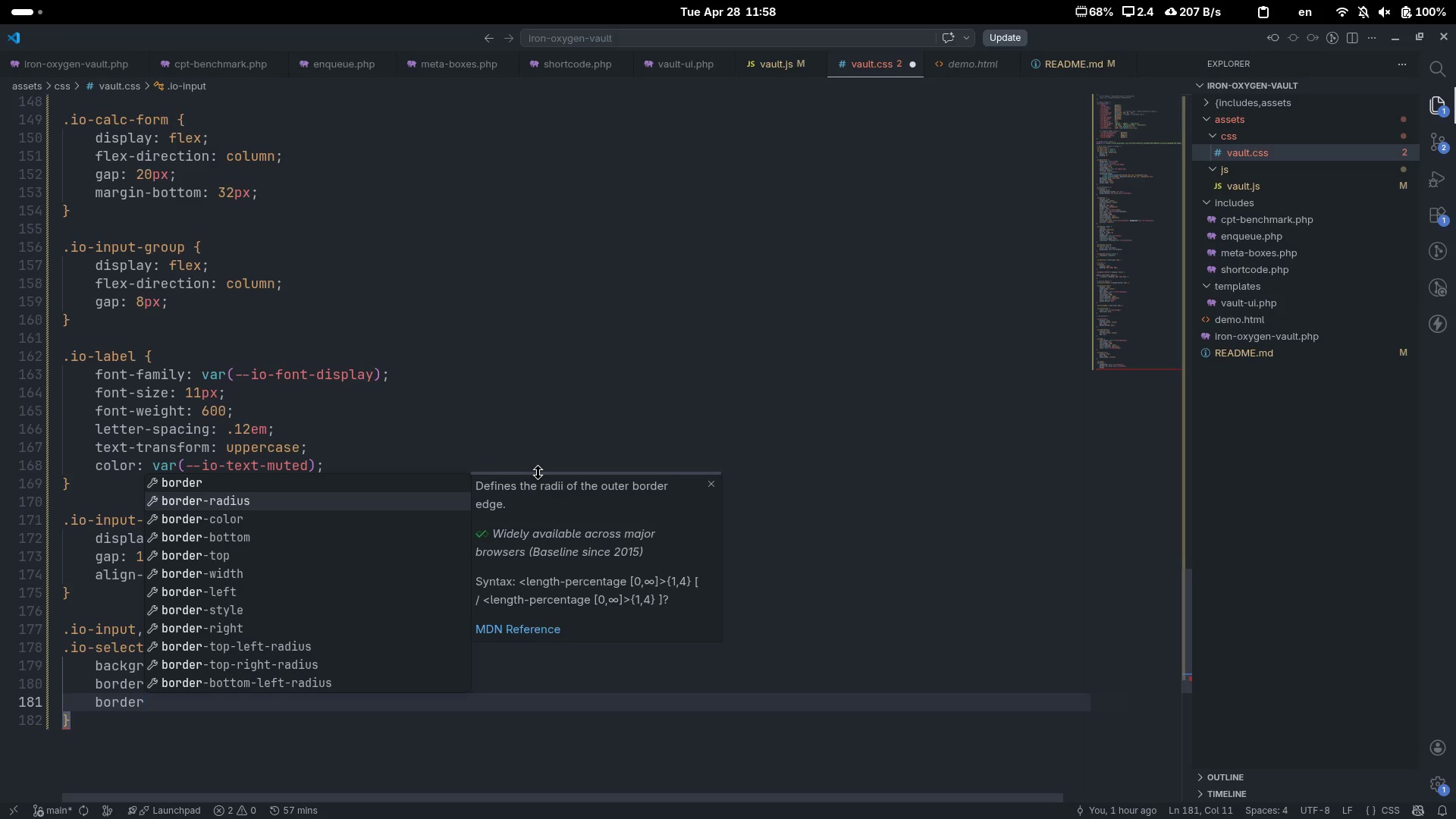 
key(Enter)
 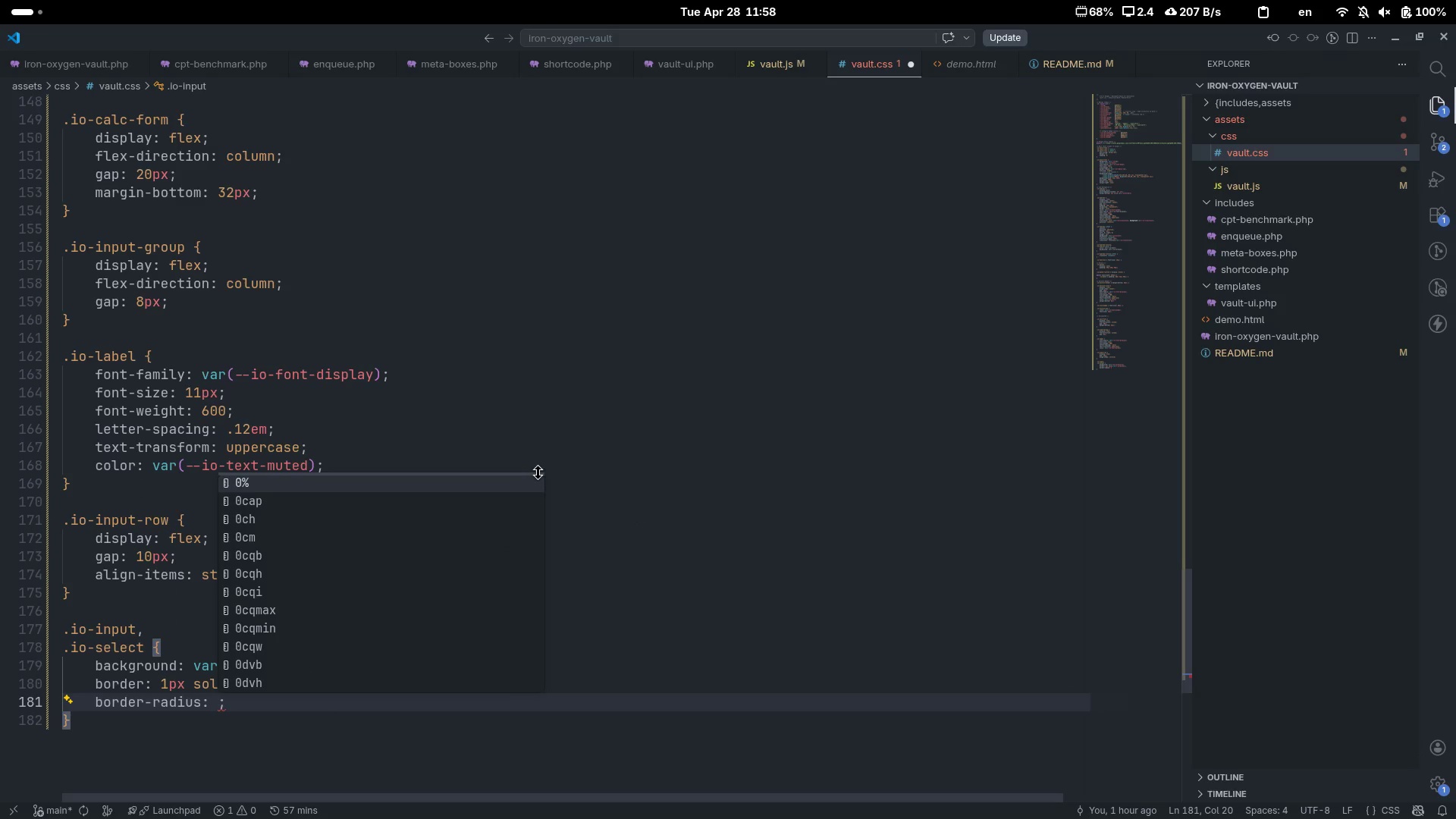 
type(var(--io-rad)
key(Tab)
 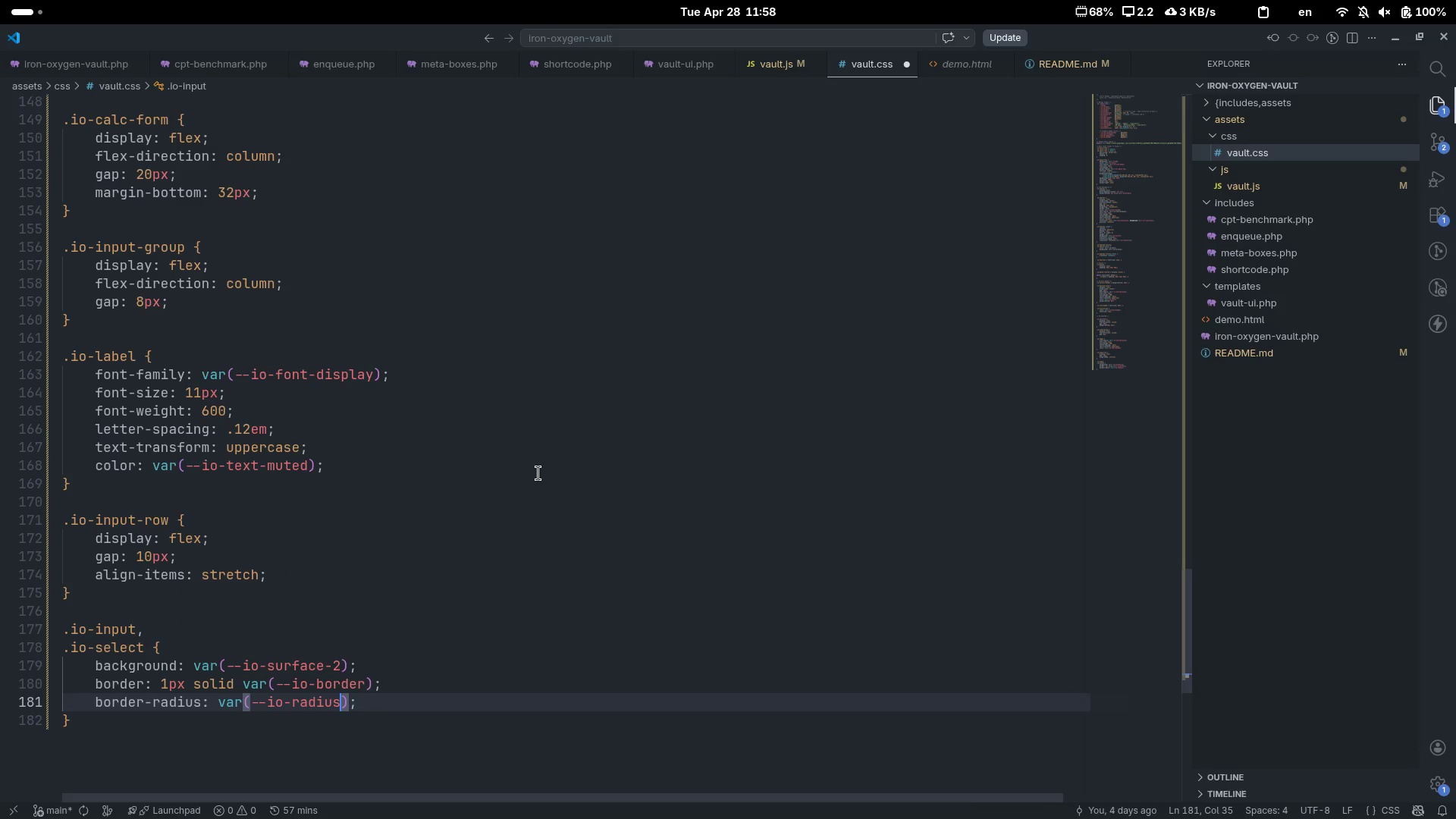 
key(ArrowRight)
 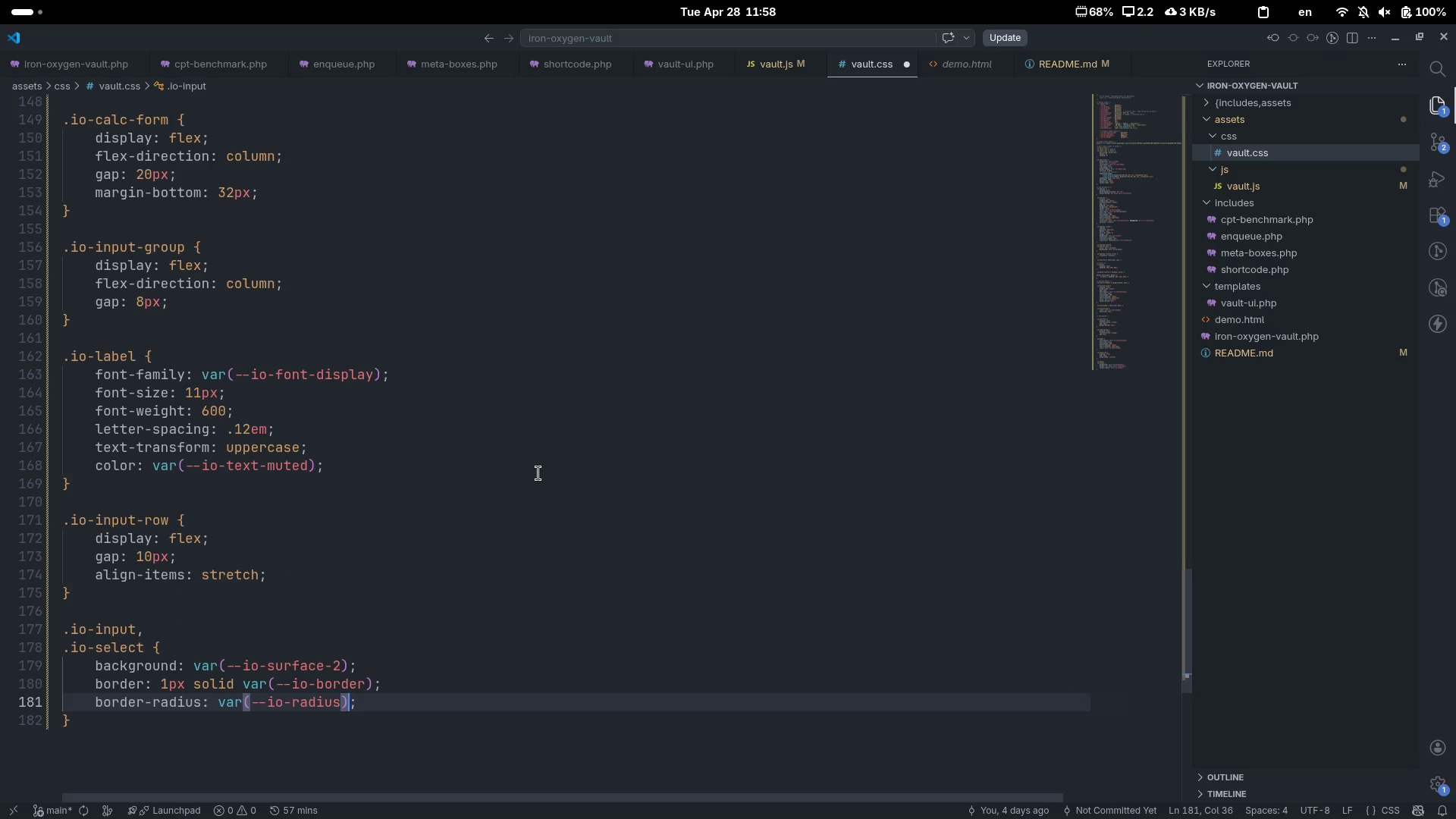 
key(ArrowRight)
 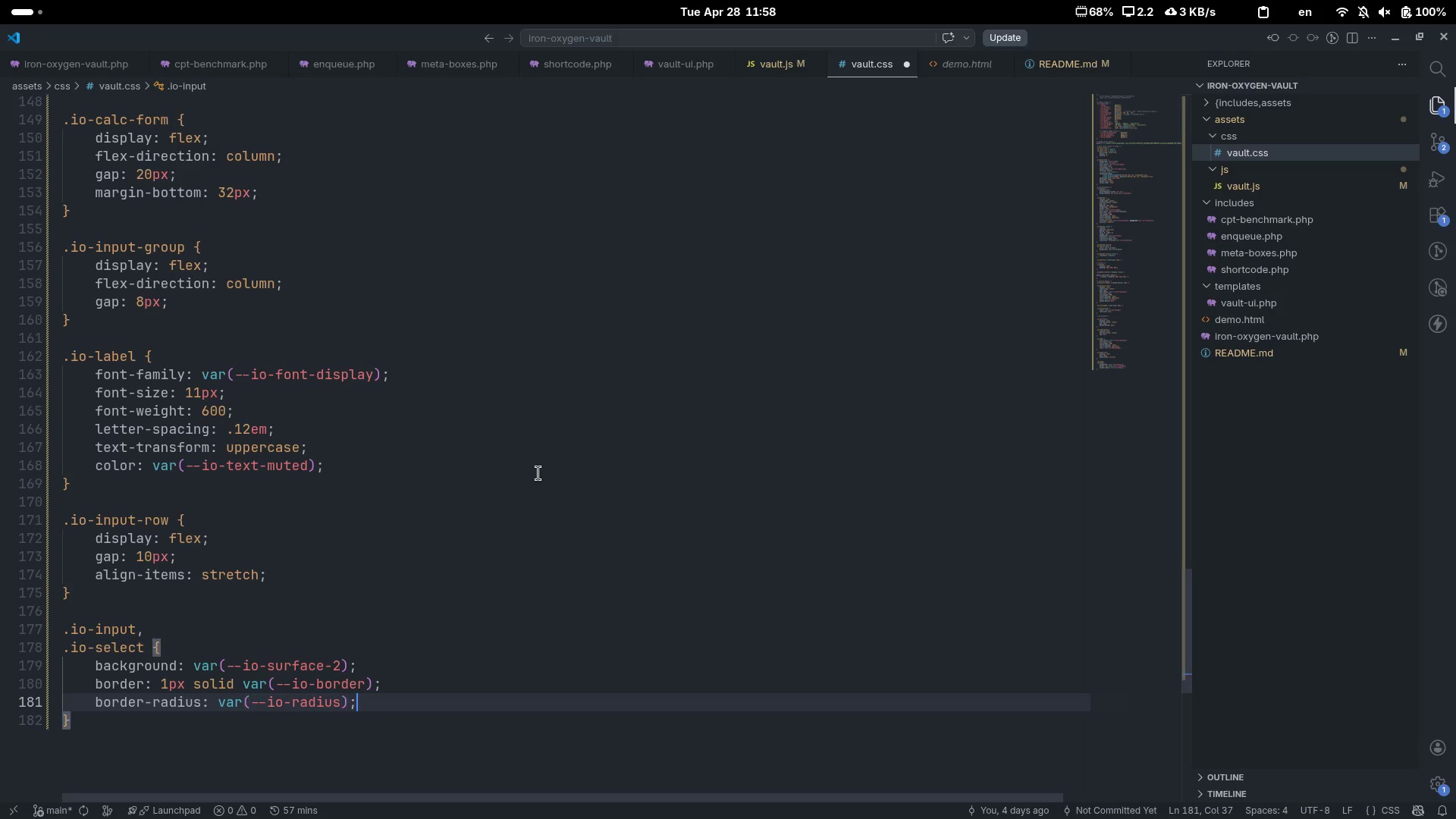 
key(Enter)
 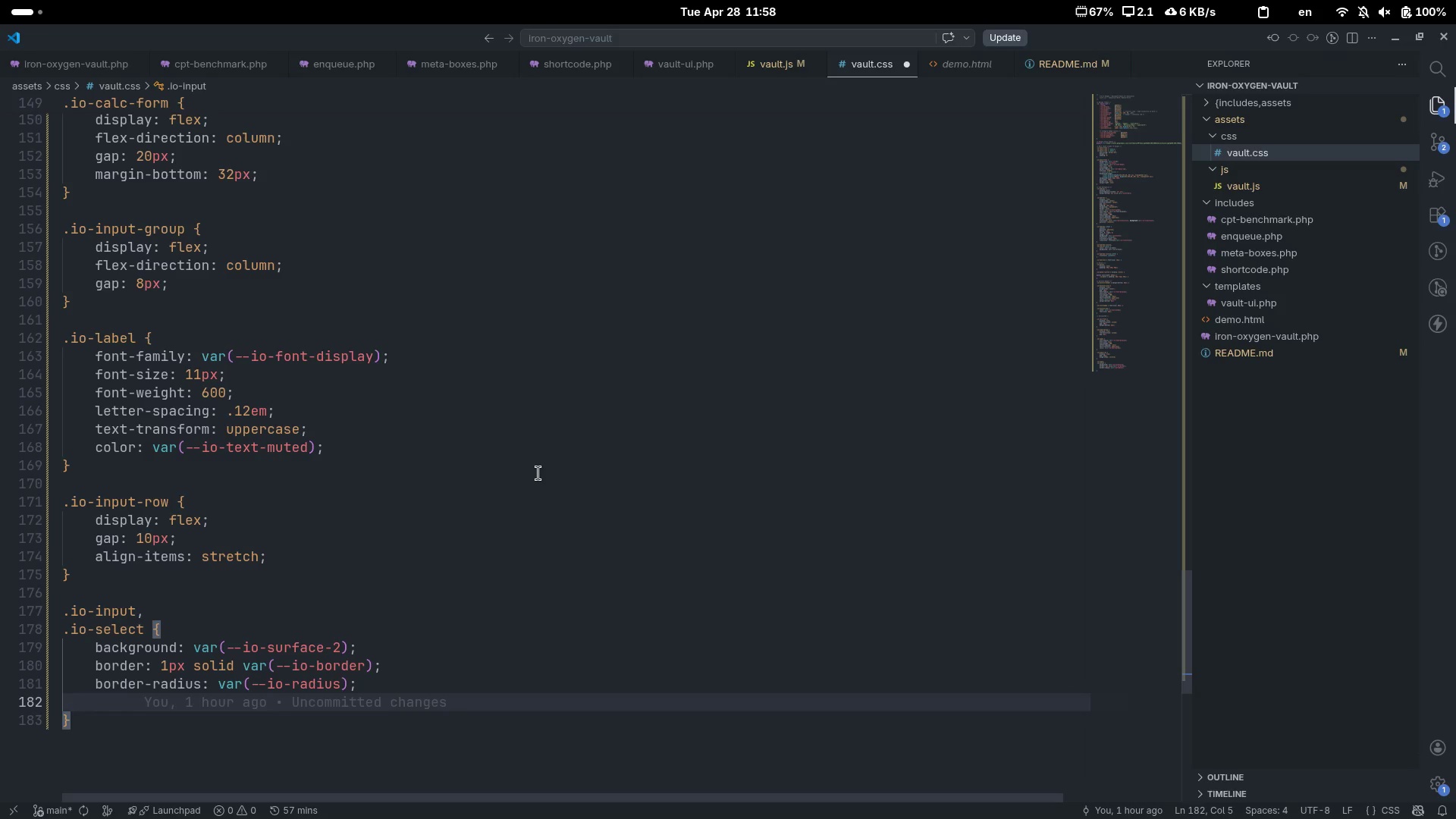 
type(colo)
key(Tab)
type(var(--io-tex)
key(Tab)
 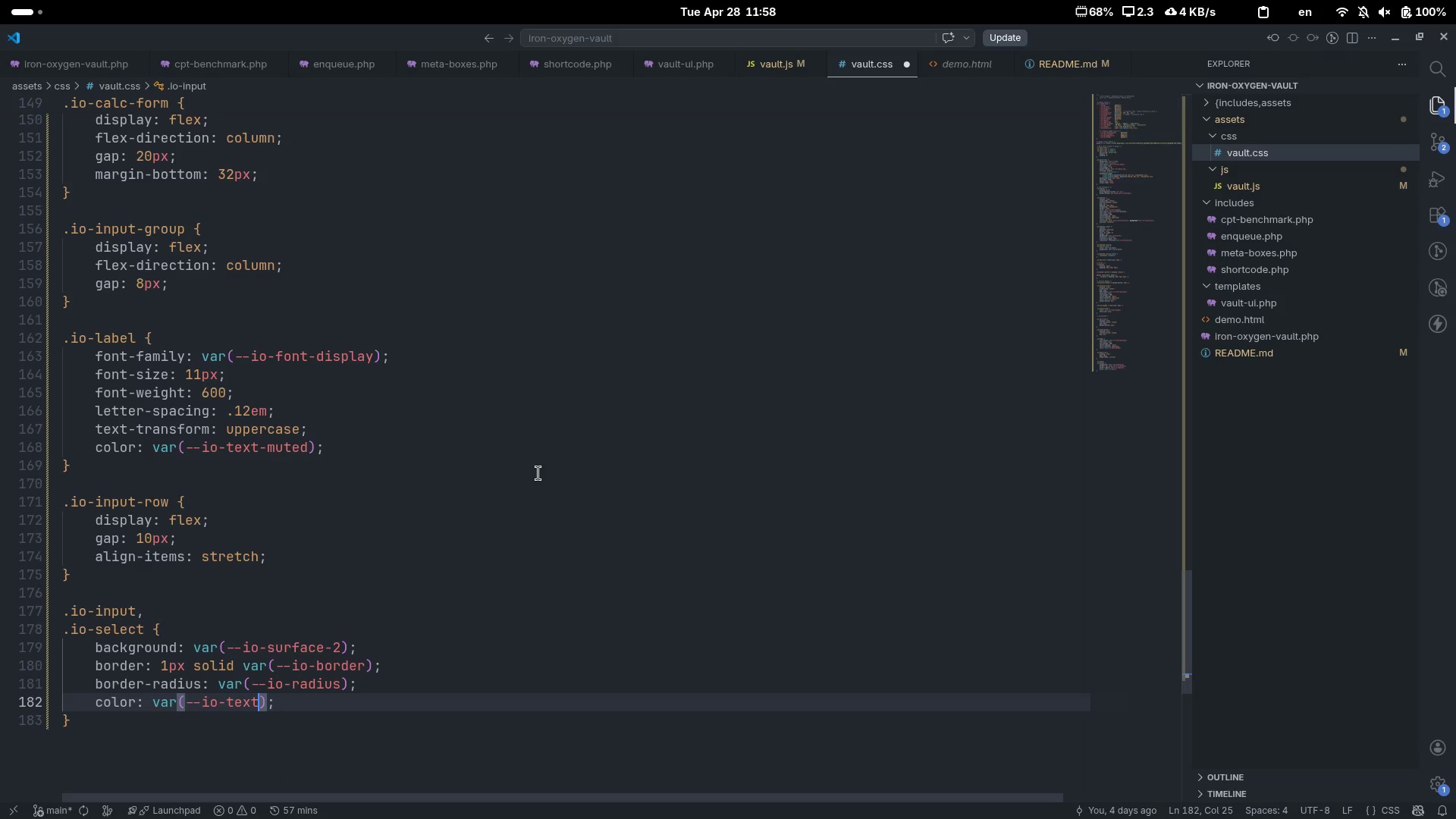 
key(ArrowRight)
 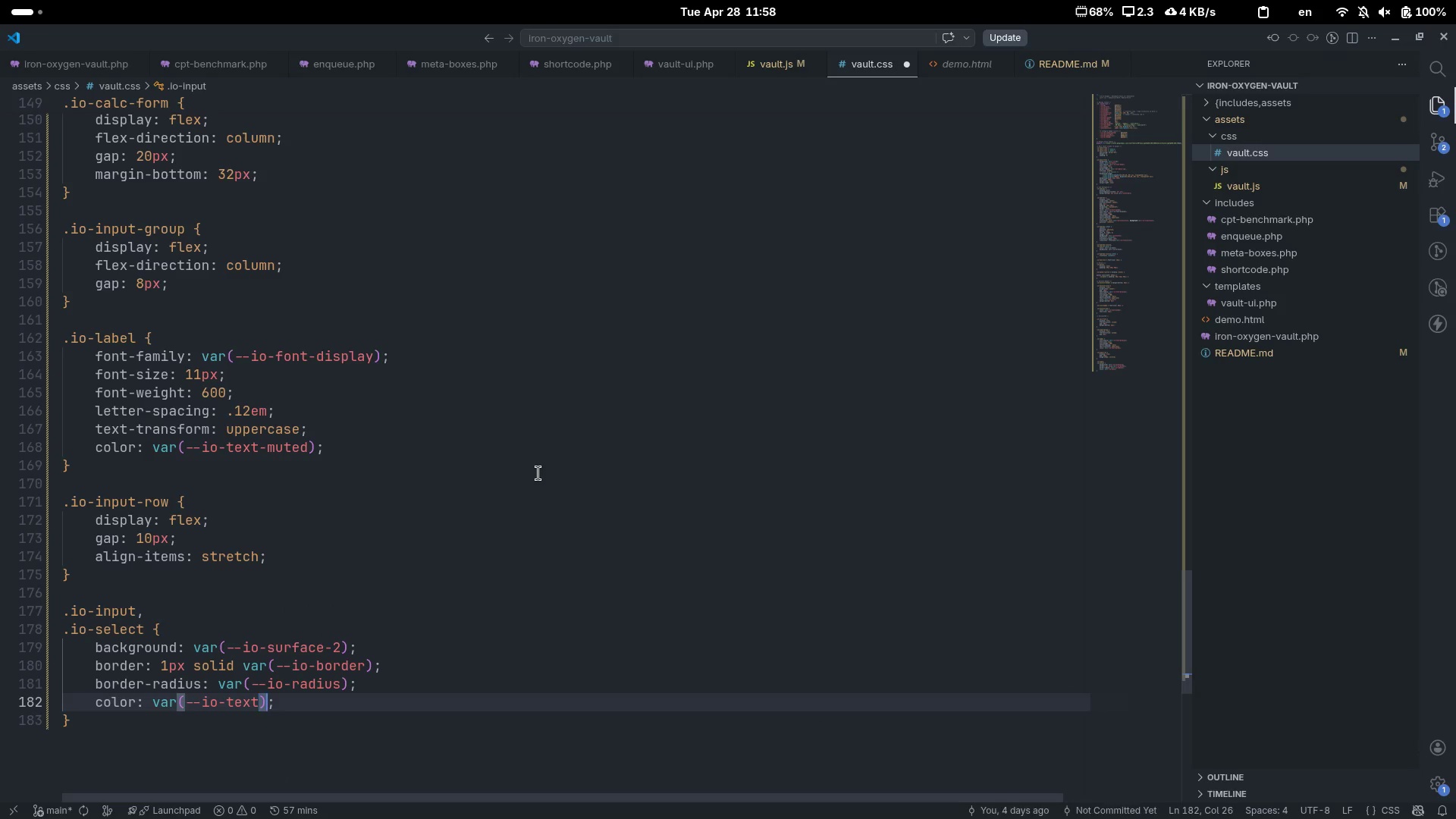 
key(ArrowRight)
 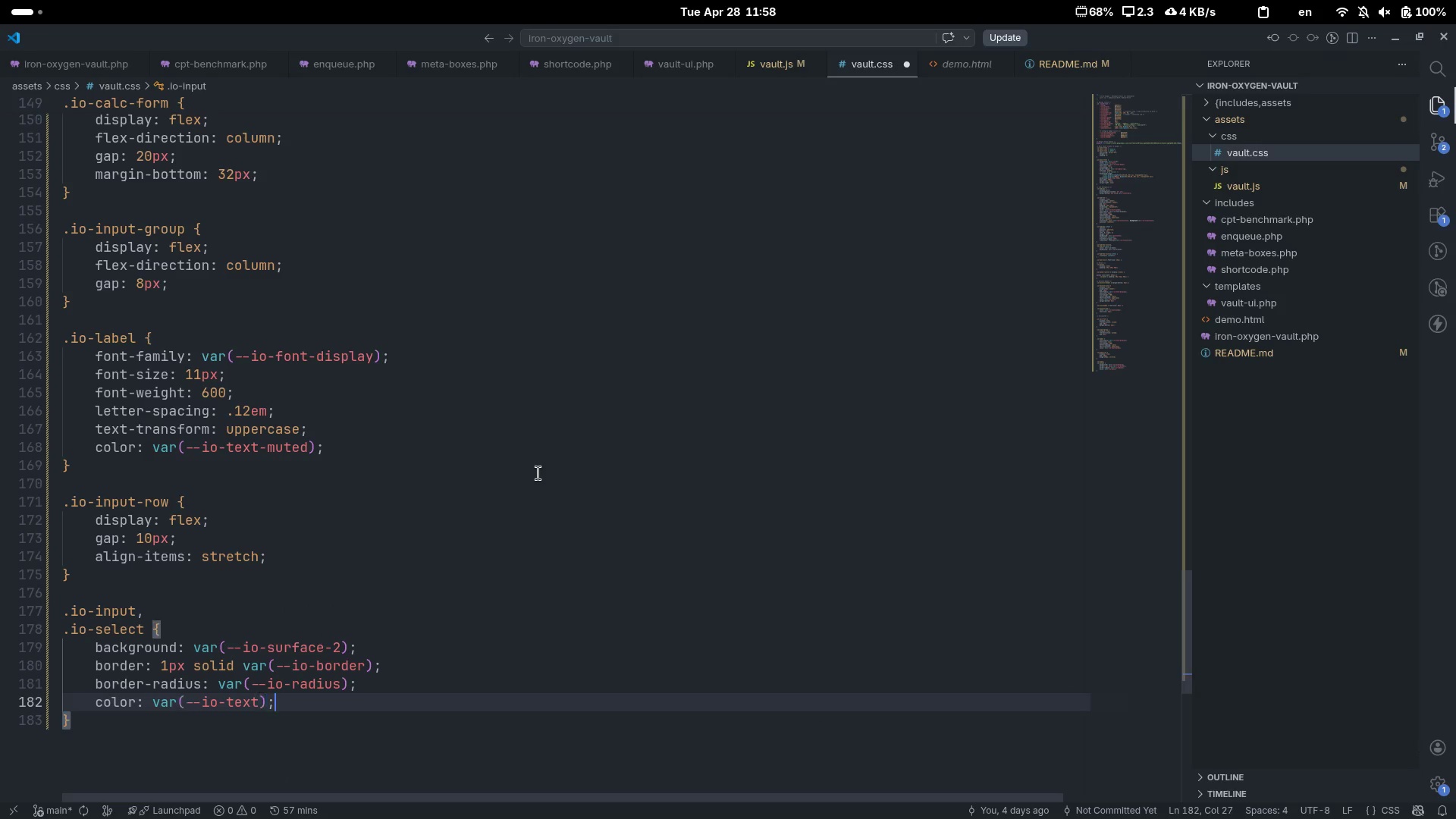 
key(Enter)
 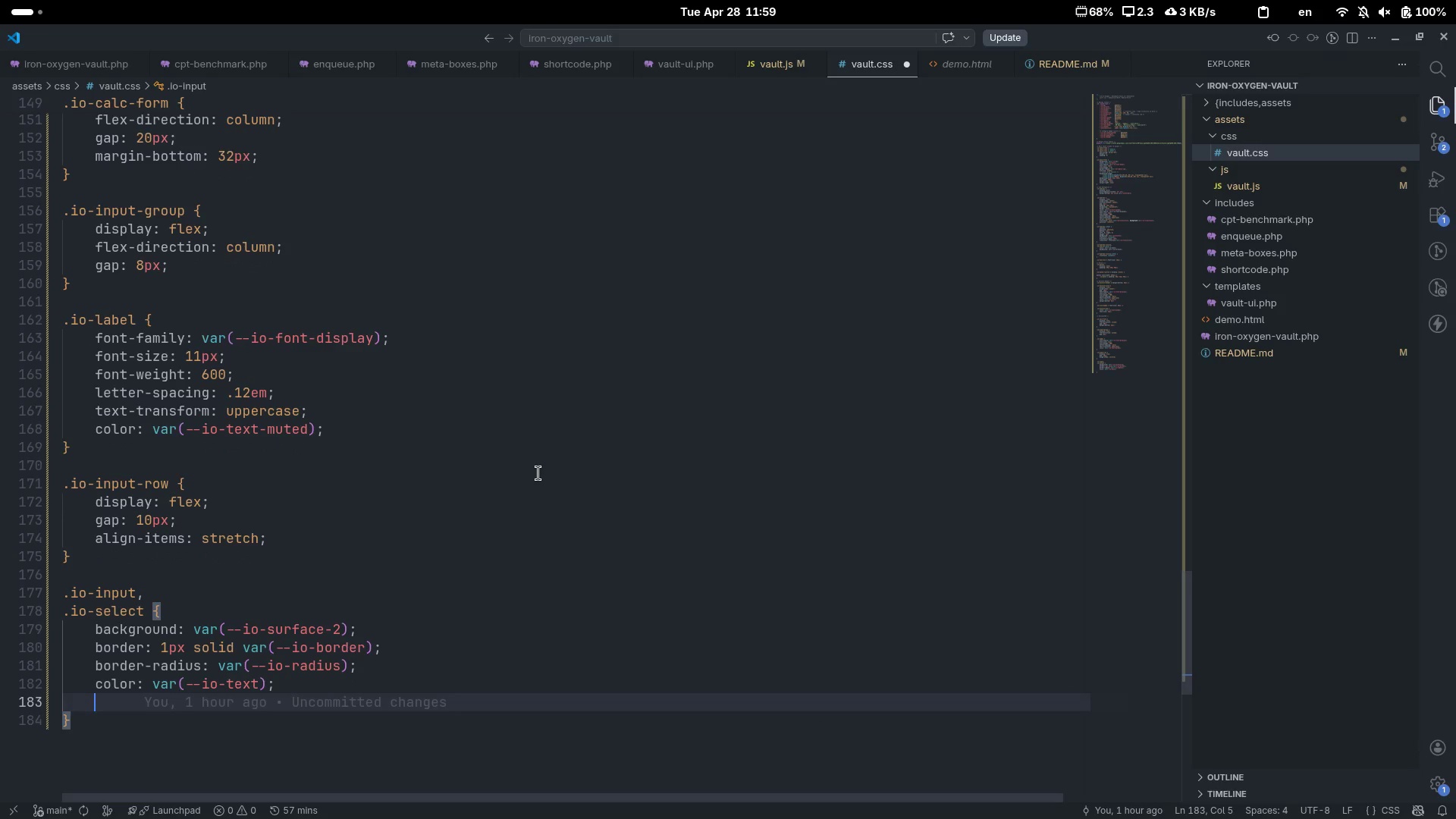 
type(font-fan)
key(Tab)
 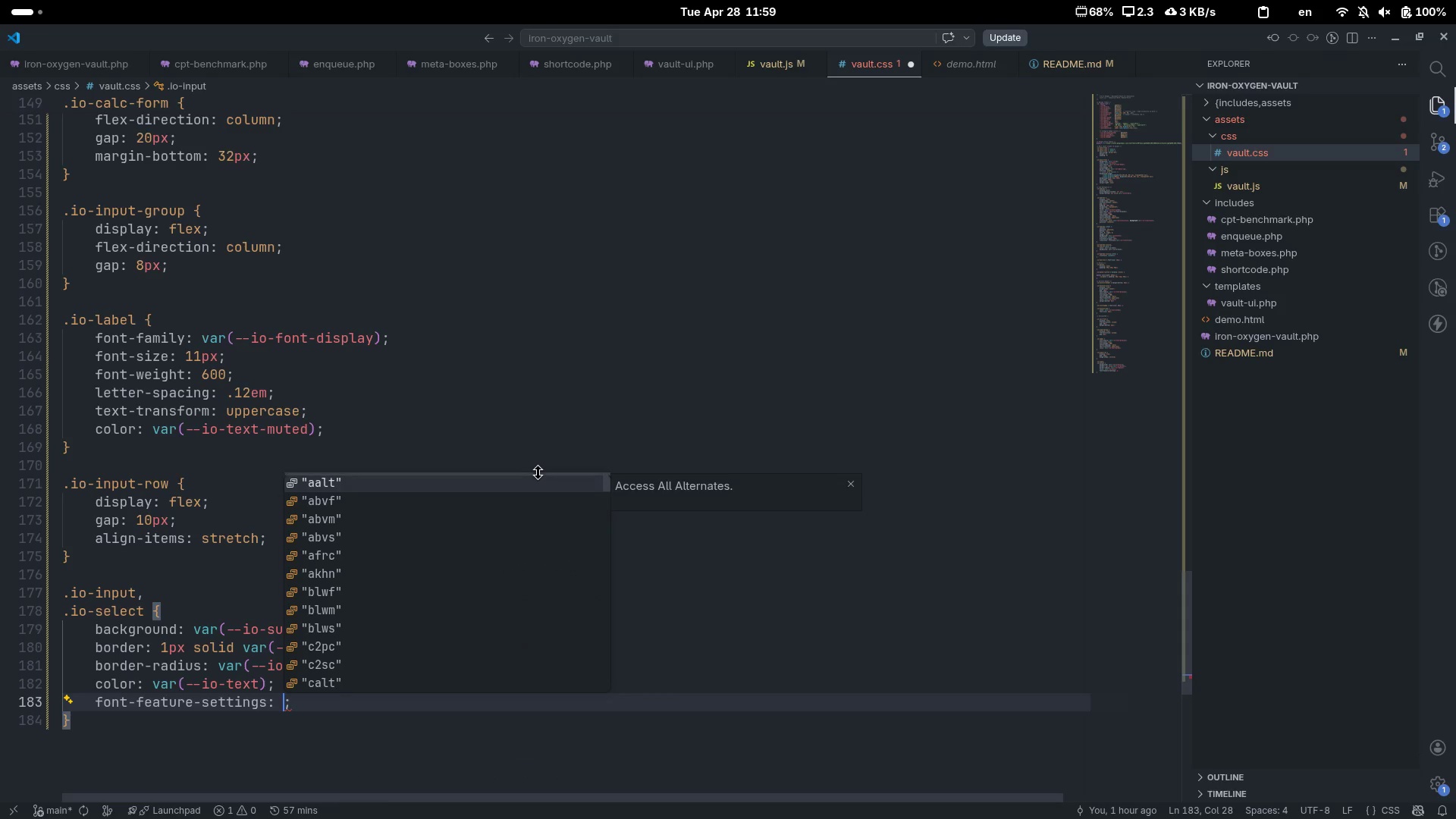 
key(Control+Z)
 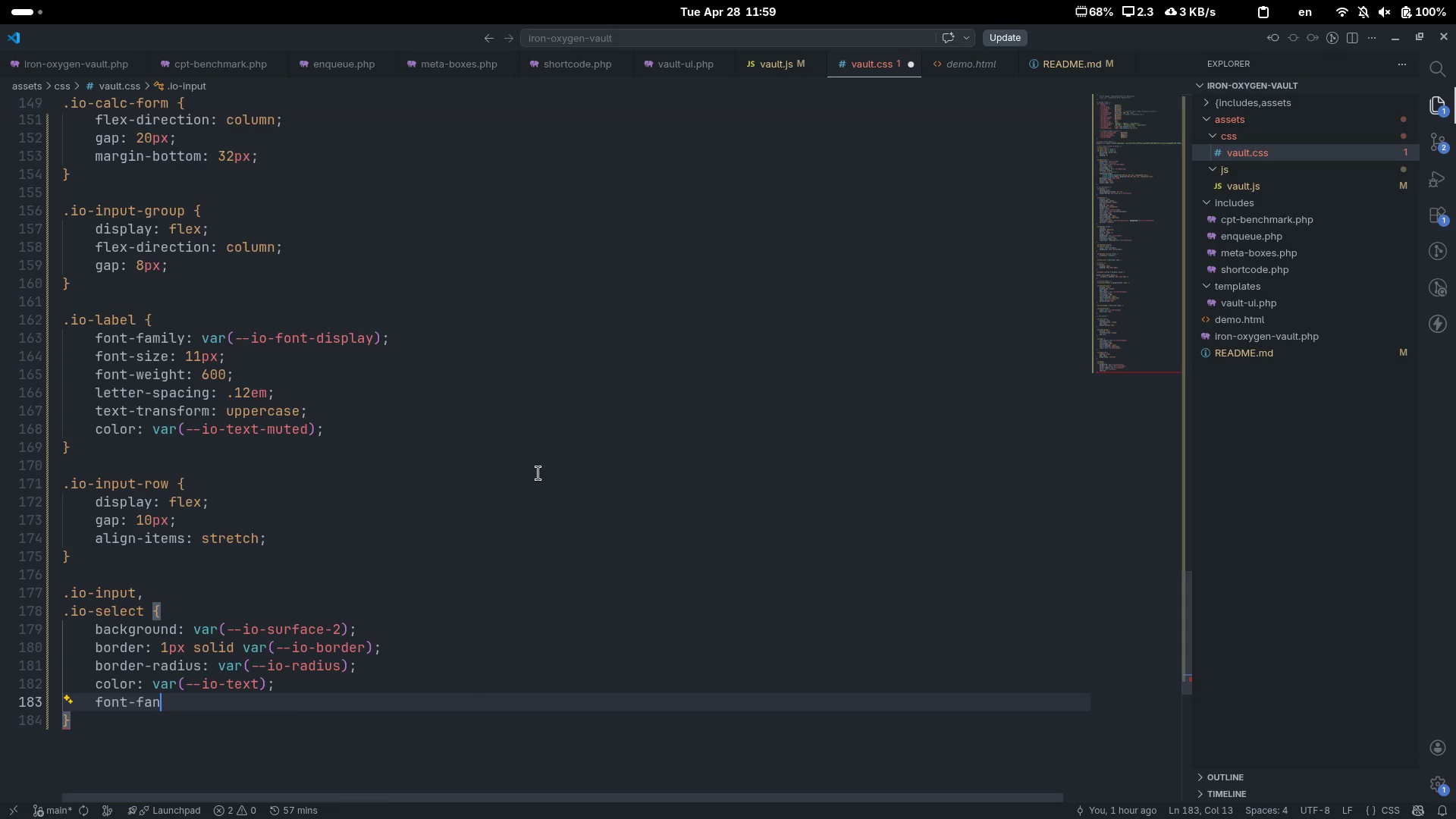 
key(Control+Z)
 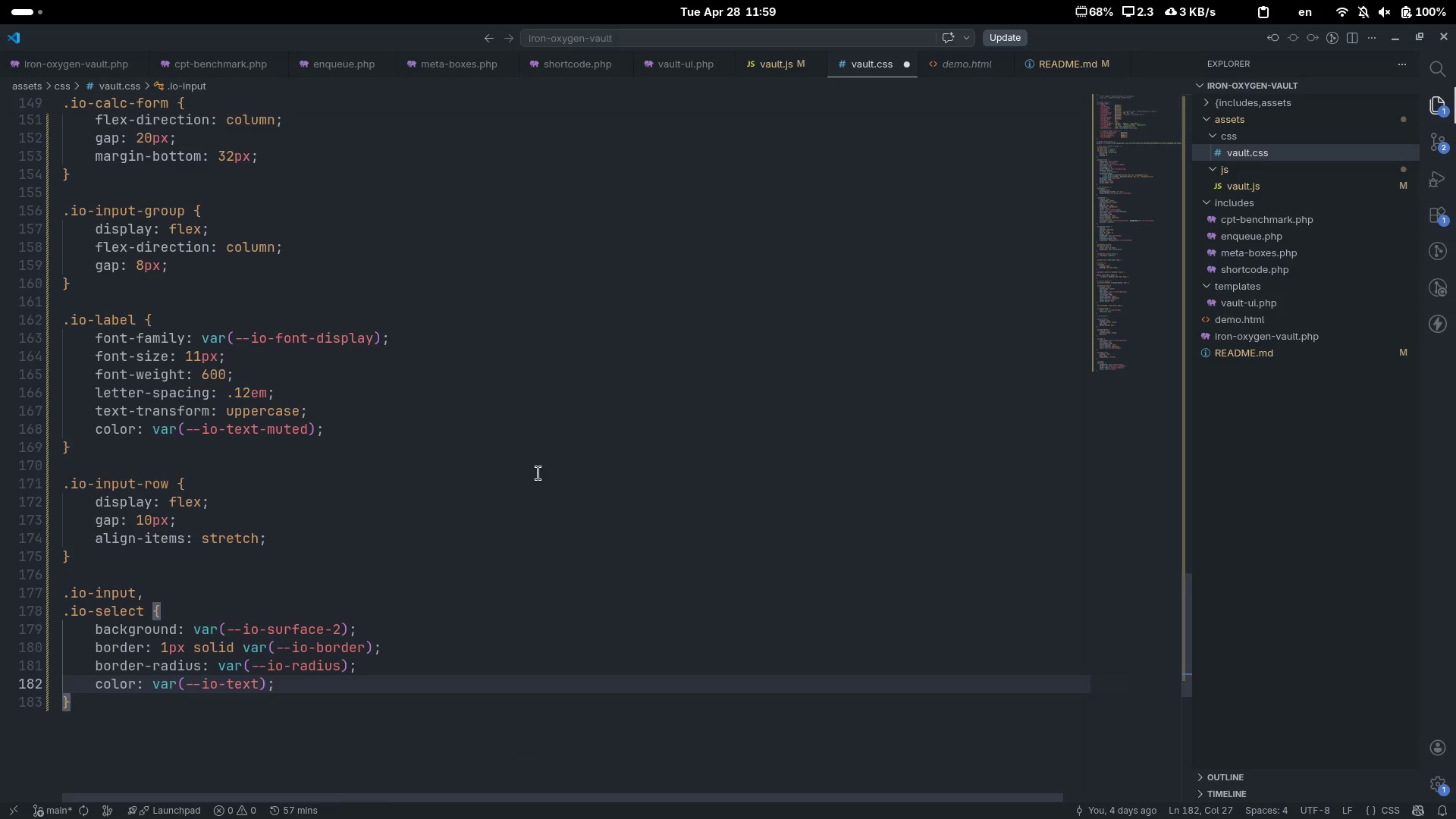 
key(Control+Y)
 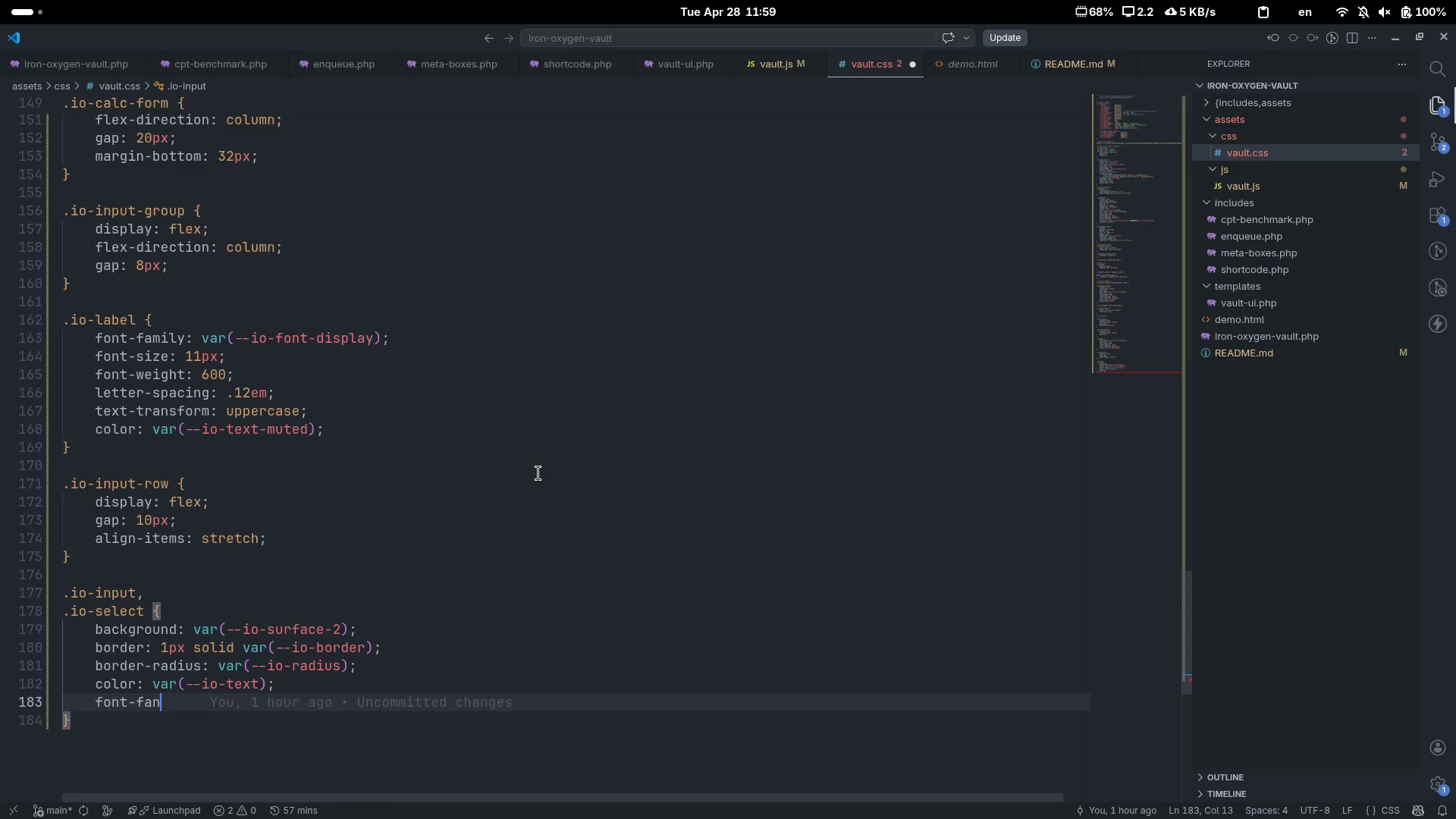 
key(Backspace)
type(m)
key(Tab)
type(var(--io-fon)
 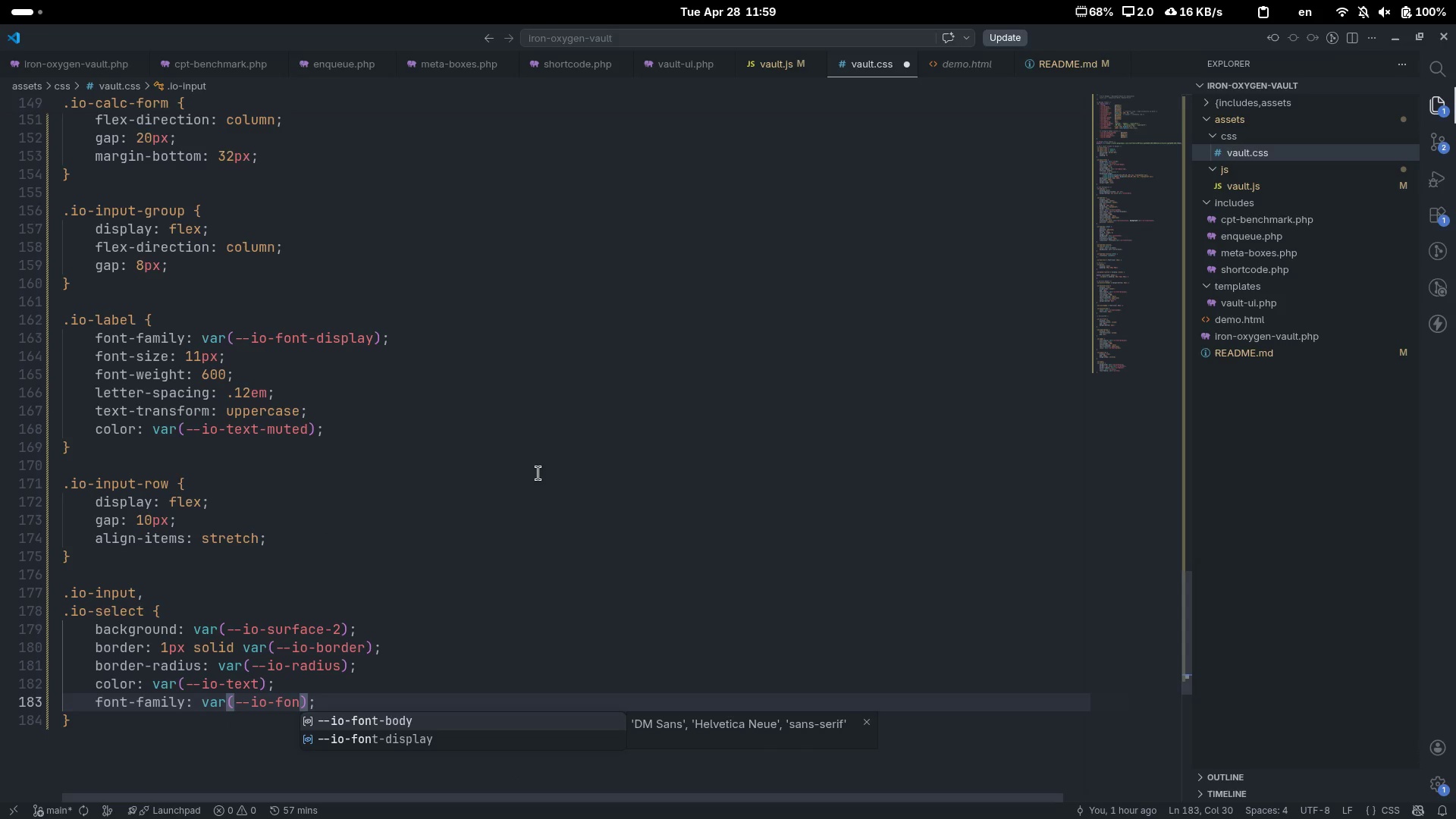 
key(Enter)
 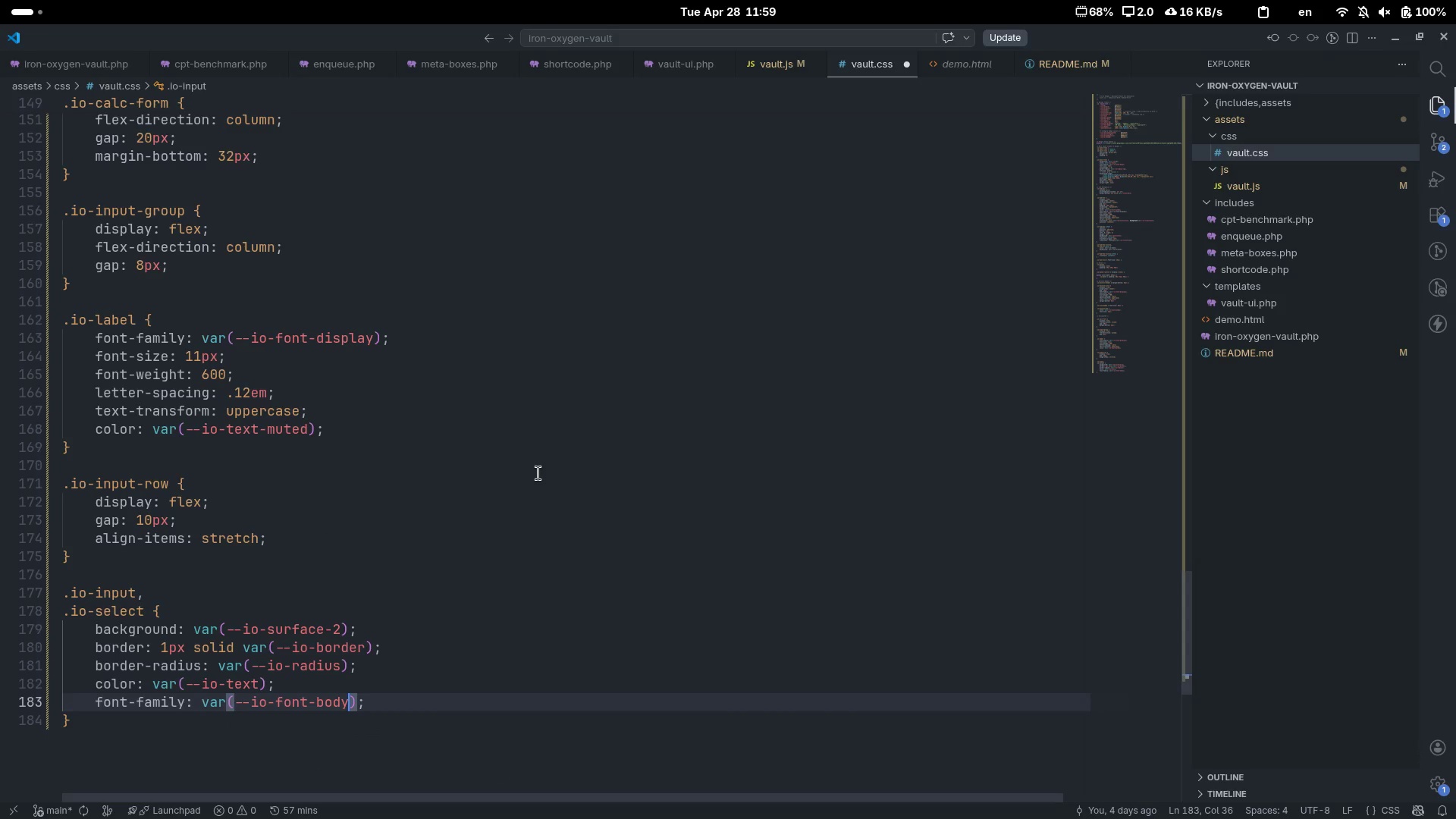 
key(ArrowRight)
 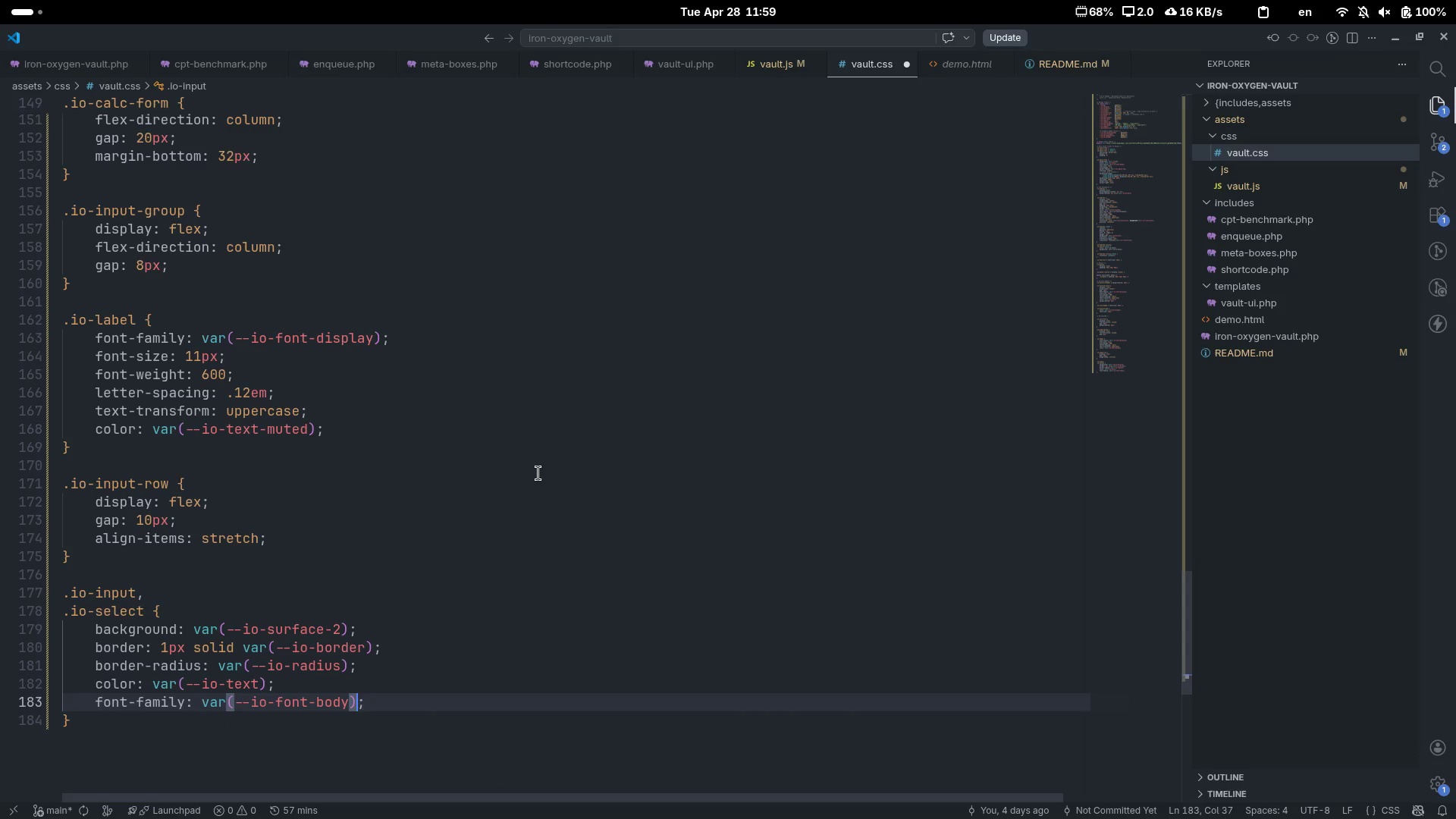 
key(ArrowRight)
 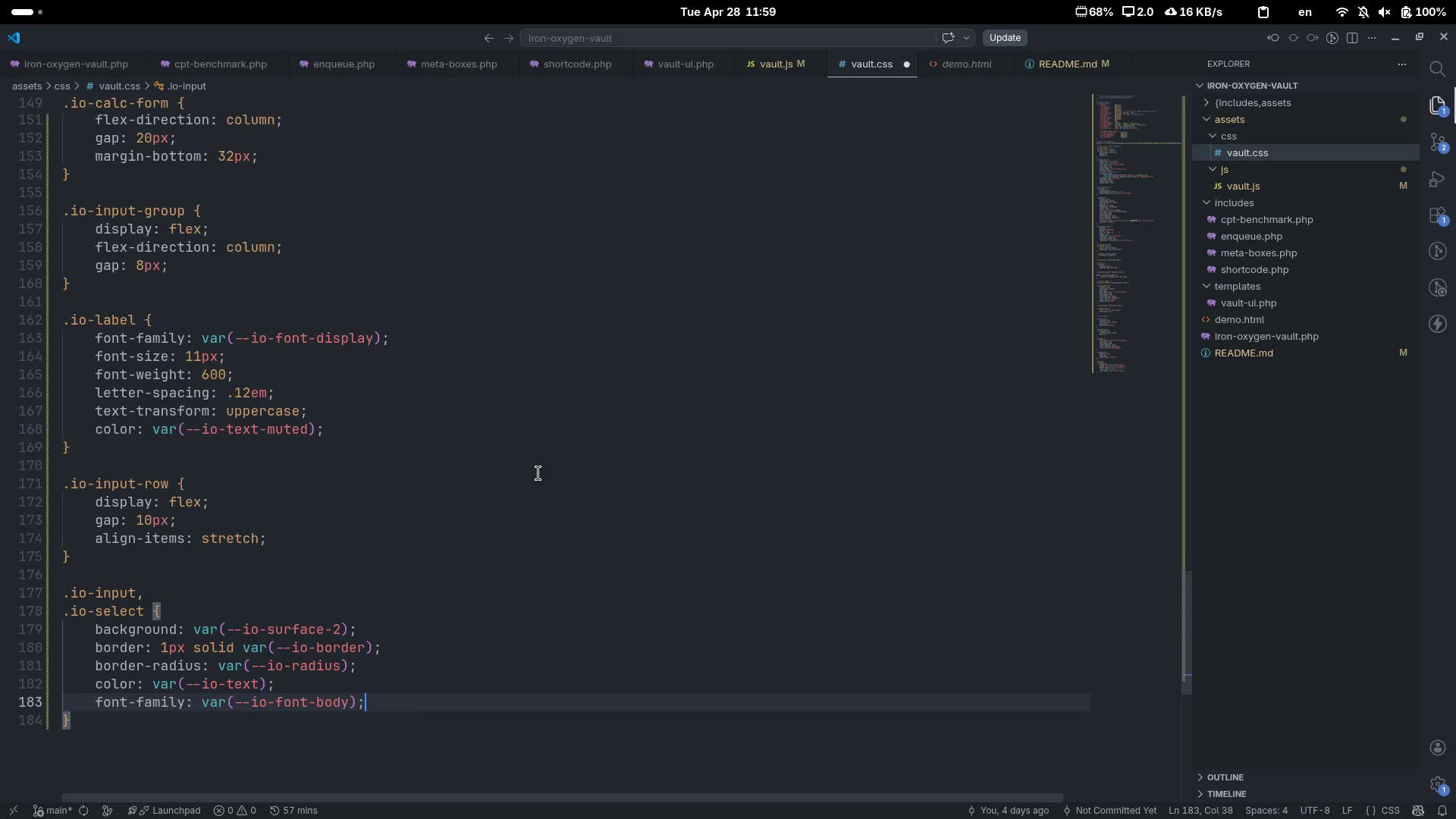 
key(Enter)
 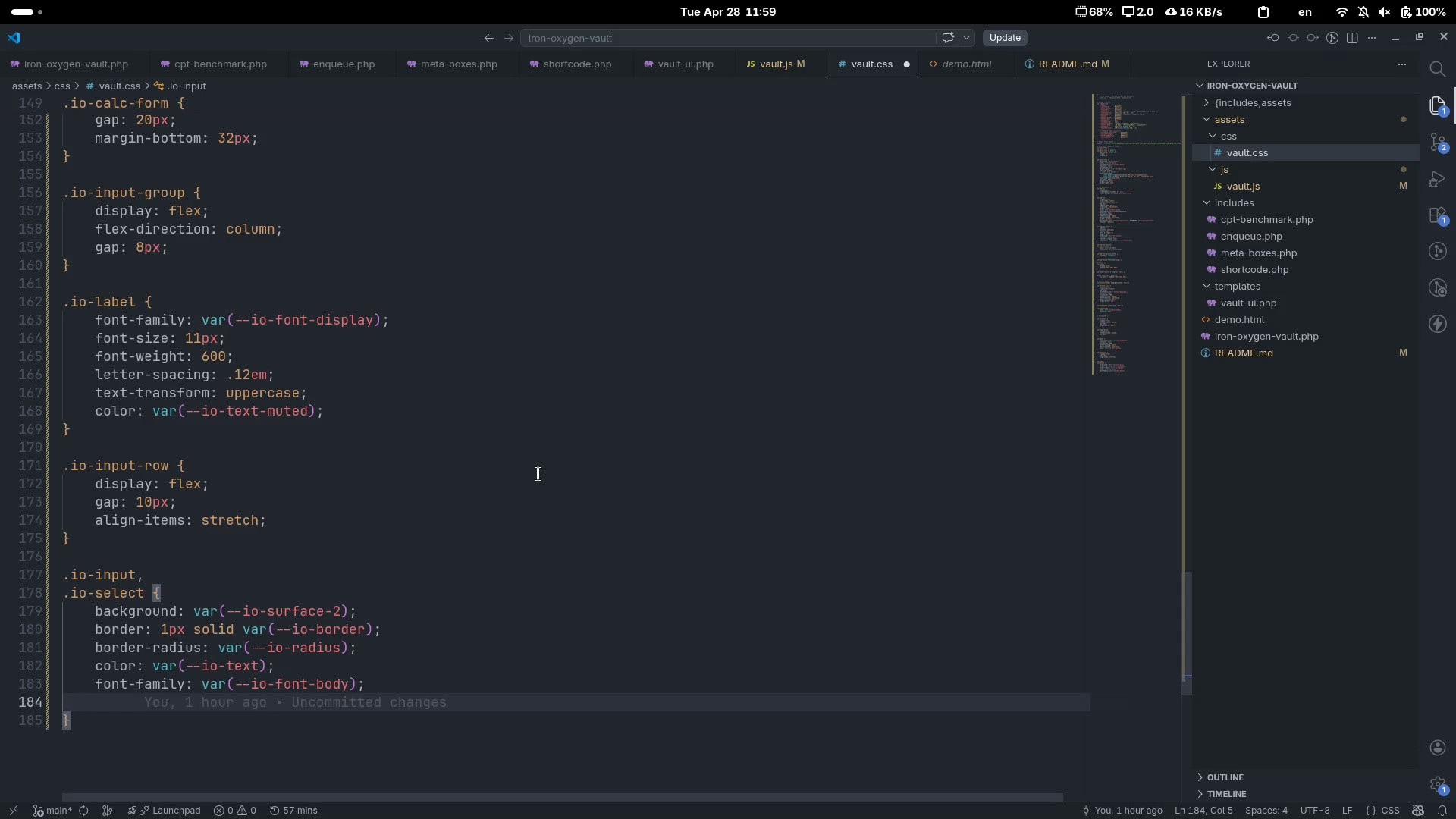 
type(font-siz)
key(Tab)
type(15px)
 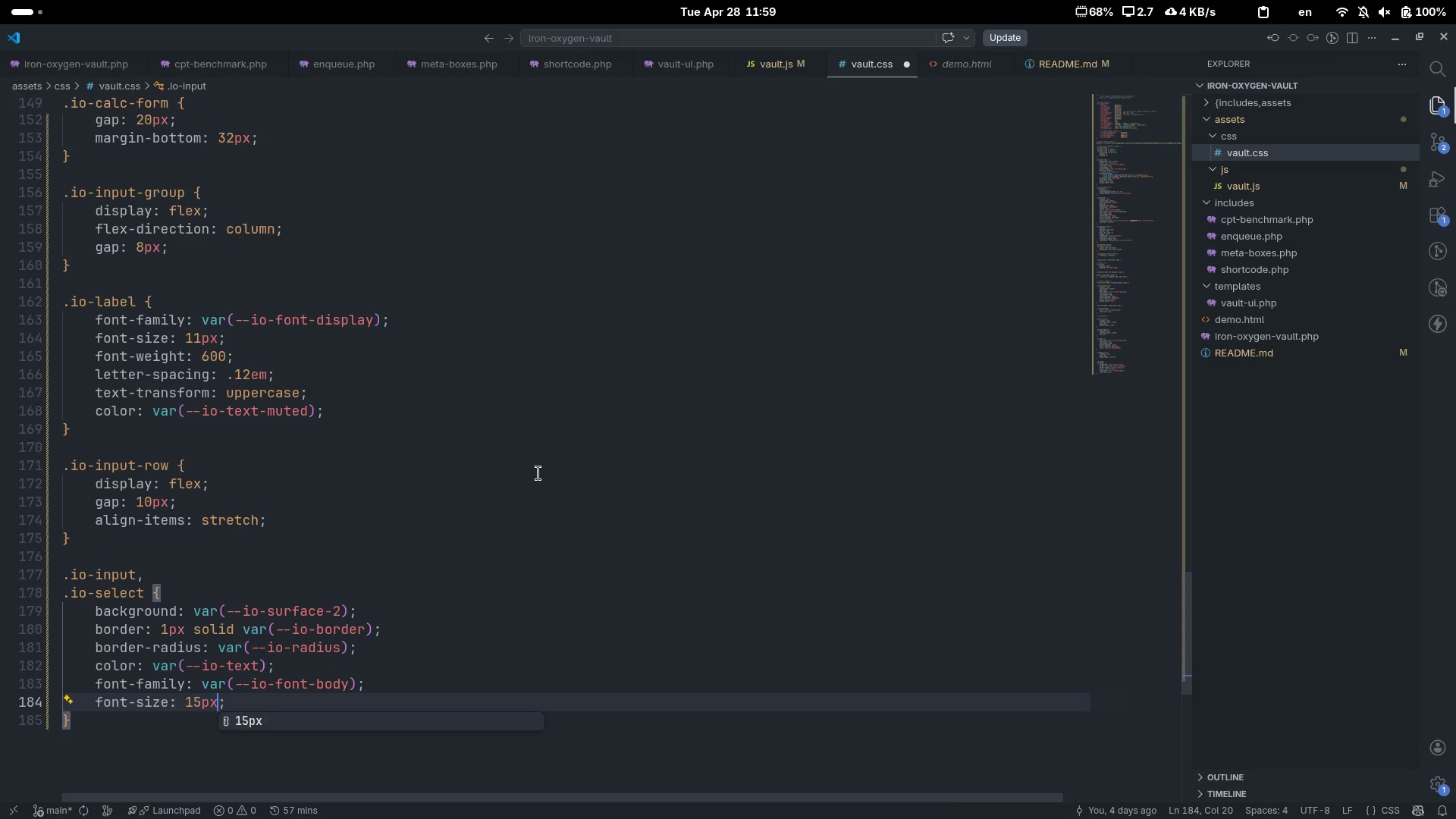 
key(ArrowRight)
 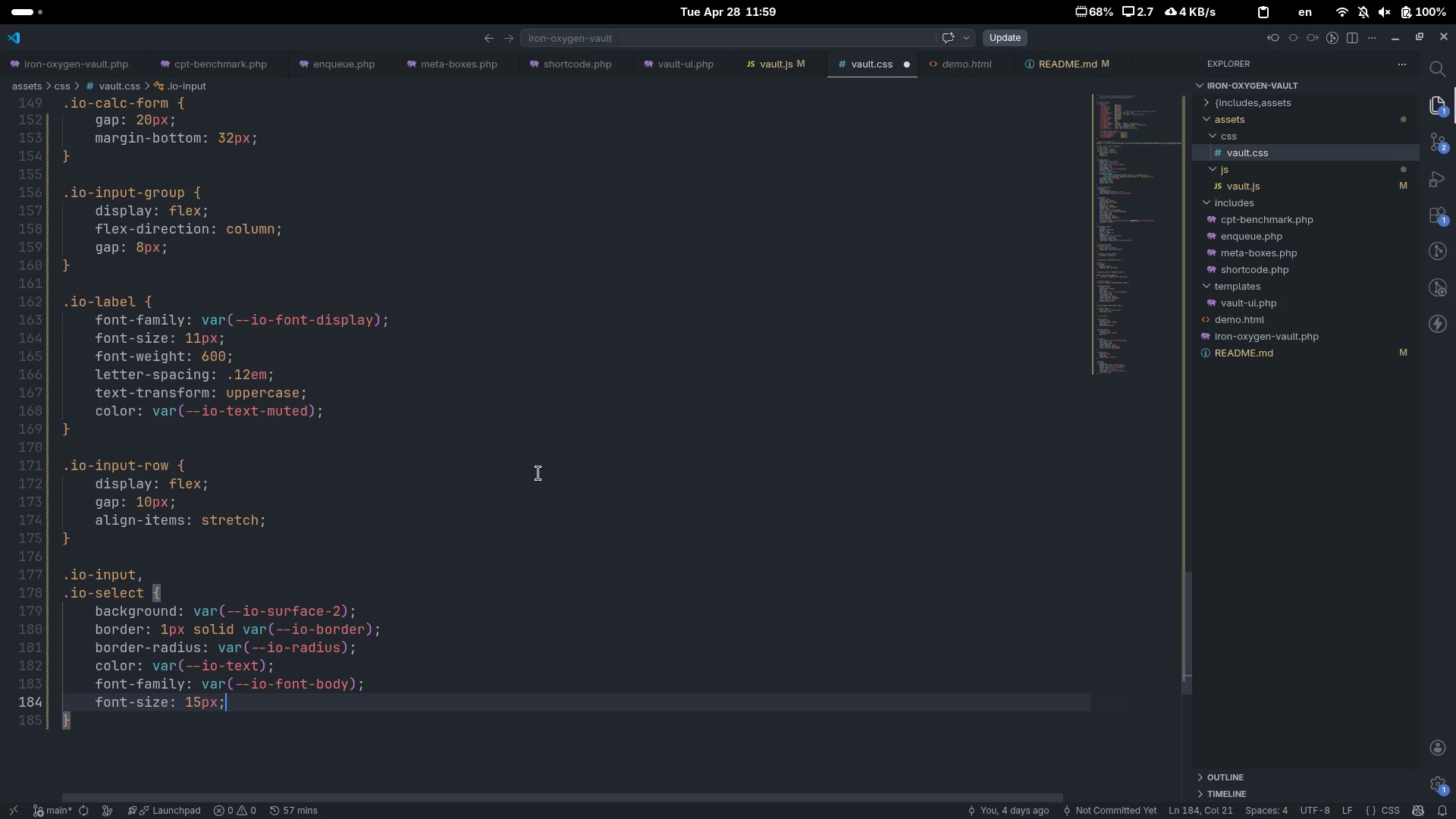 
key(Enter)
 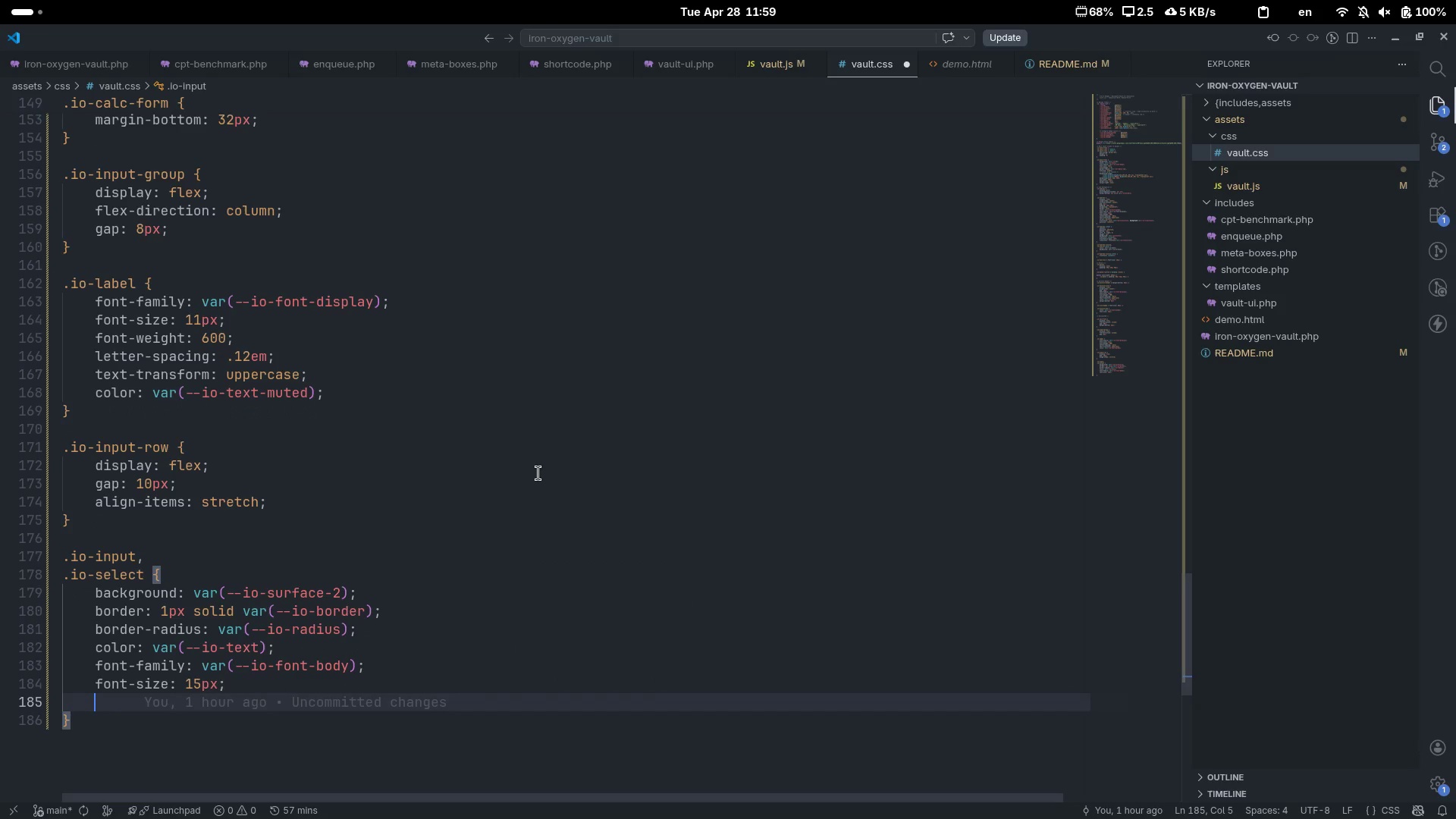 
type(pass)
key(Backspace)
key(Backspace)
type(dding)
 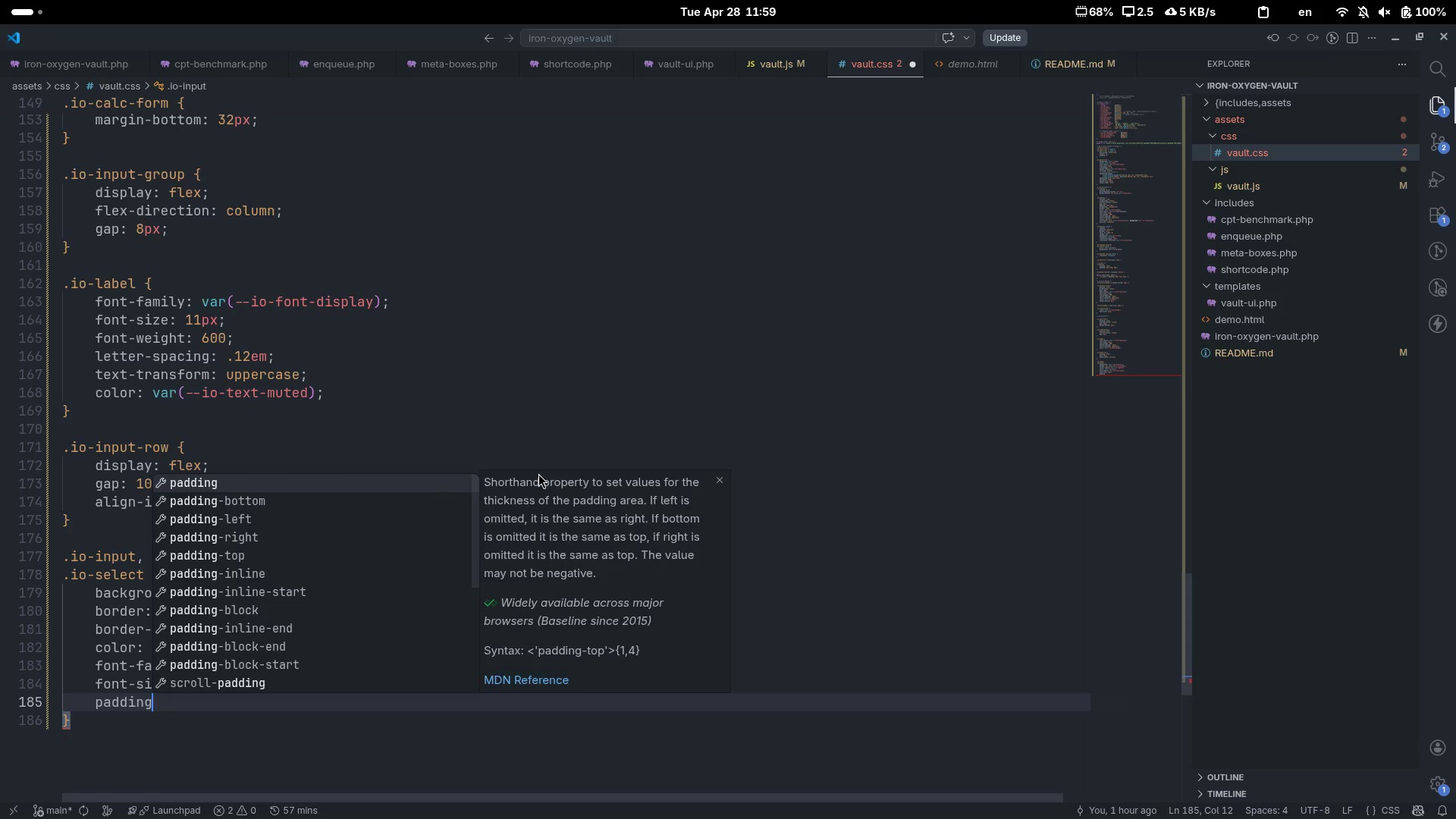 
key(Enter)
 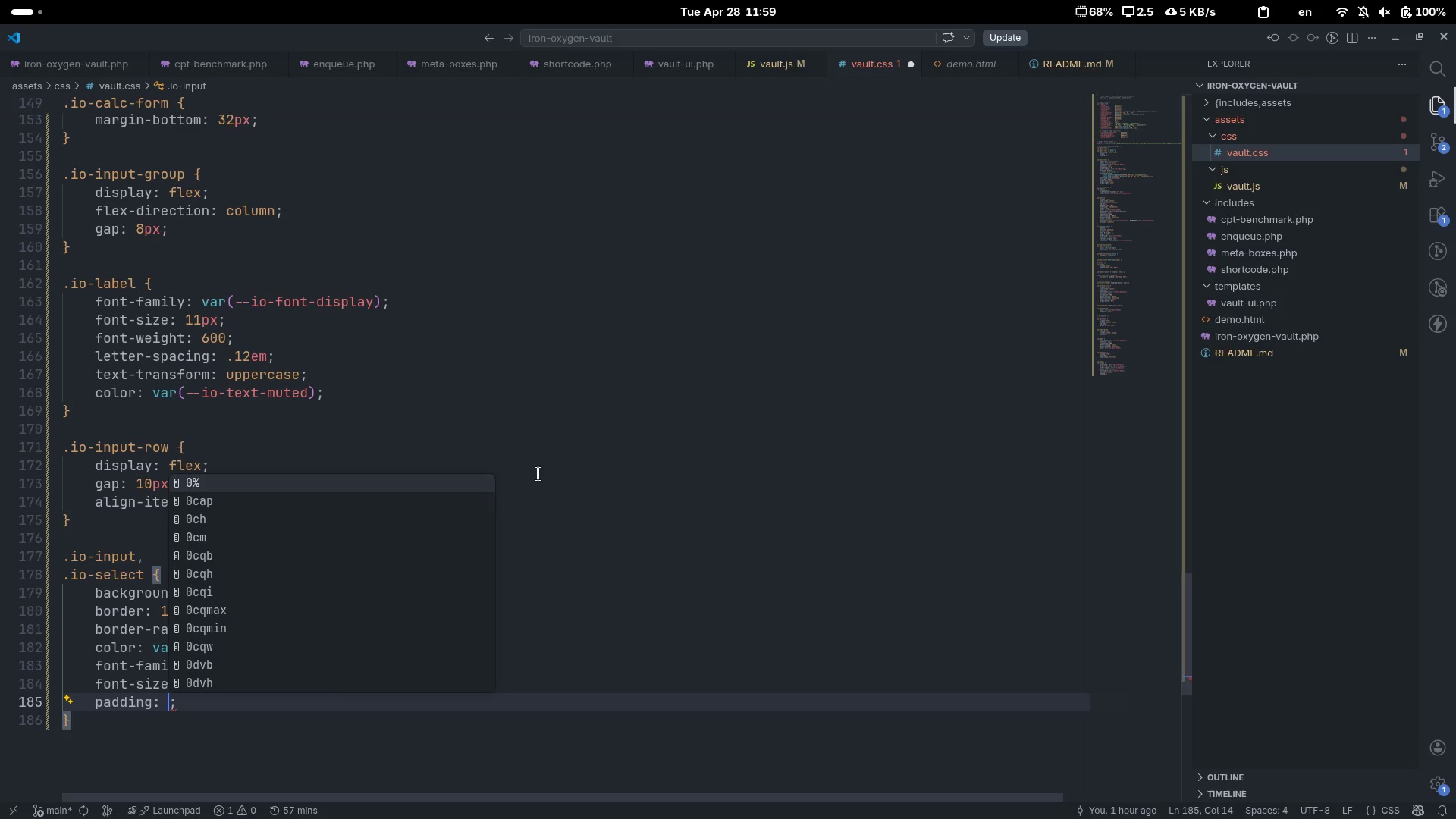 
type(12px 14px)
 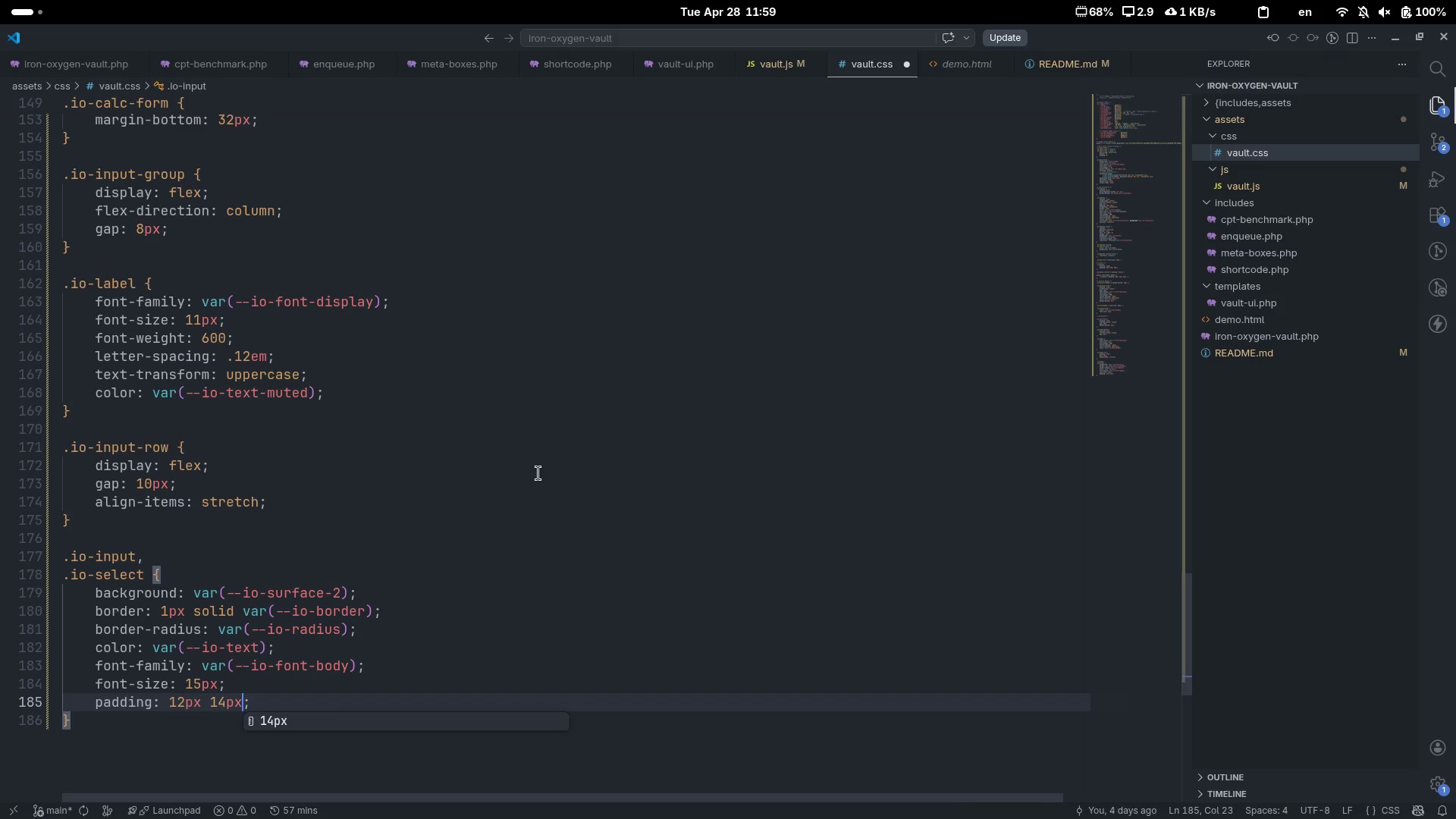 
key(ArrowRight)
 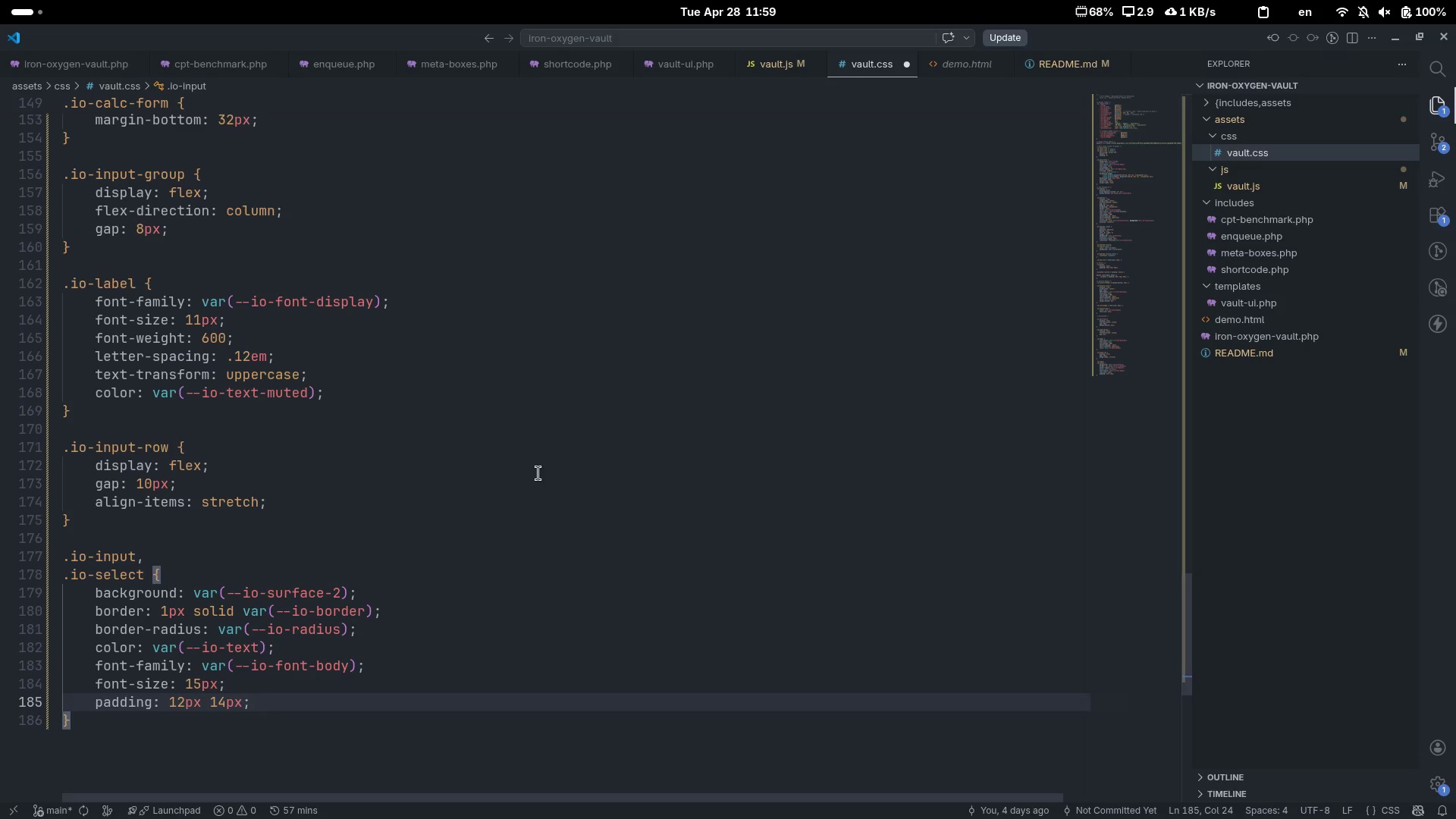 
key(Enter)
 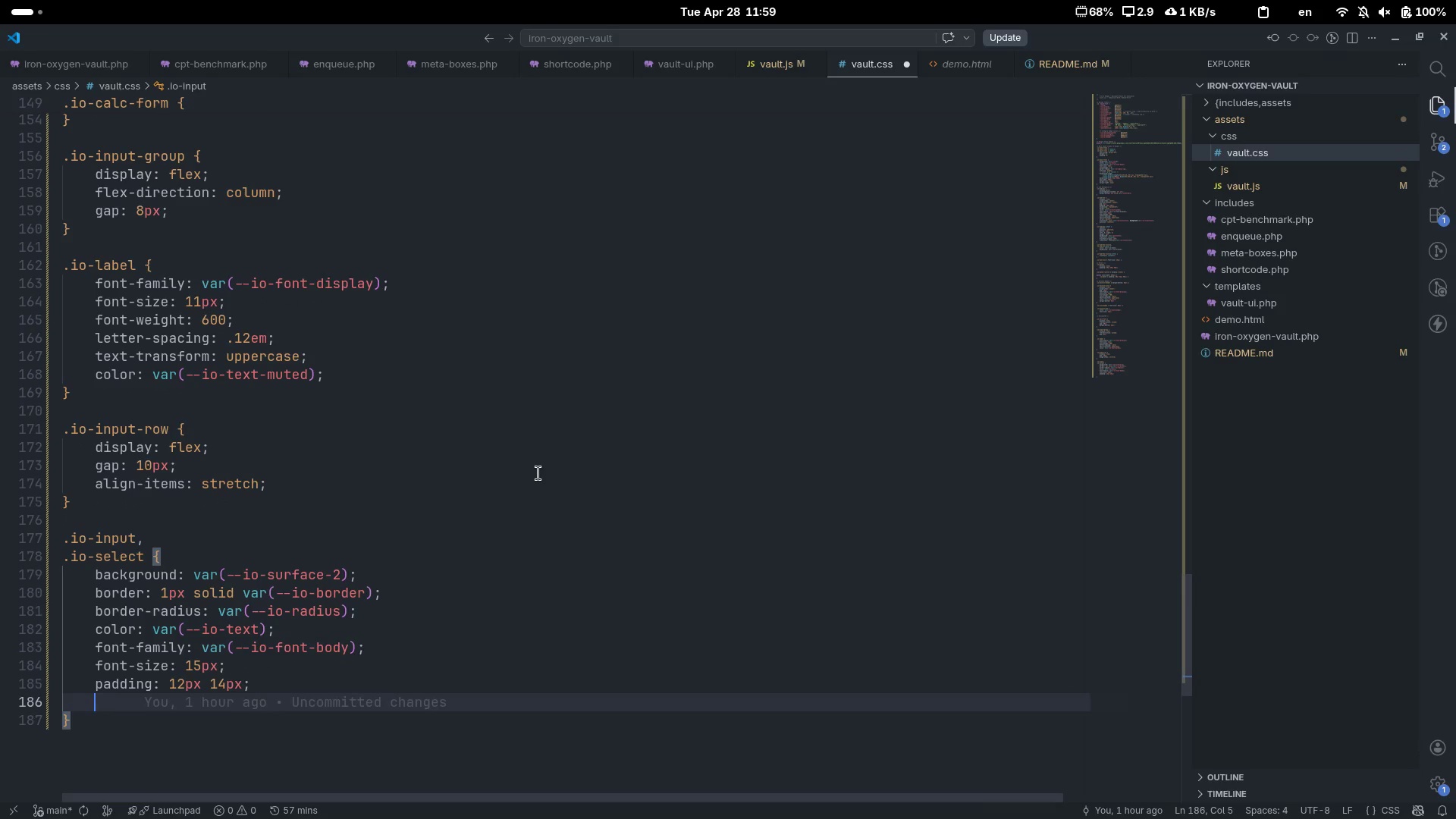 
type(transition)
 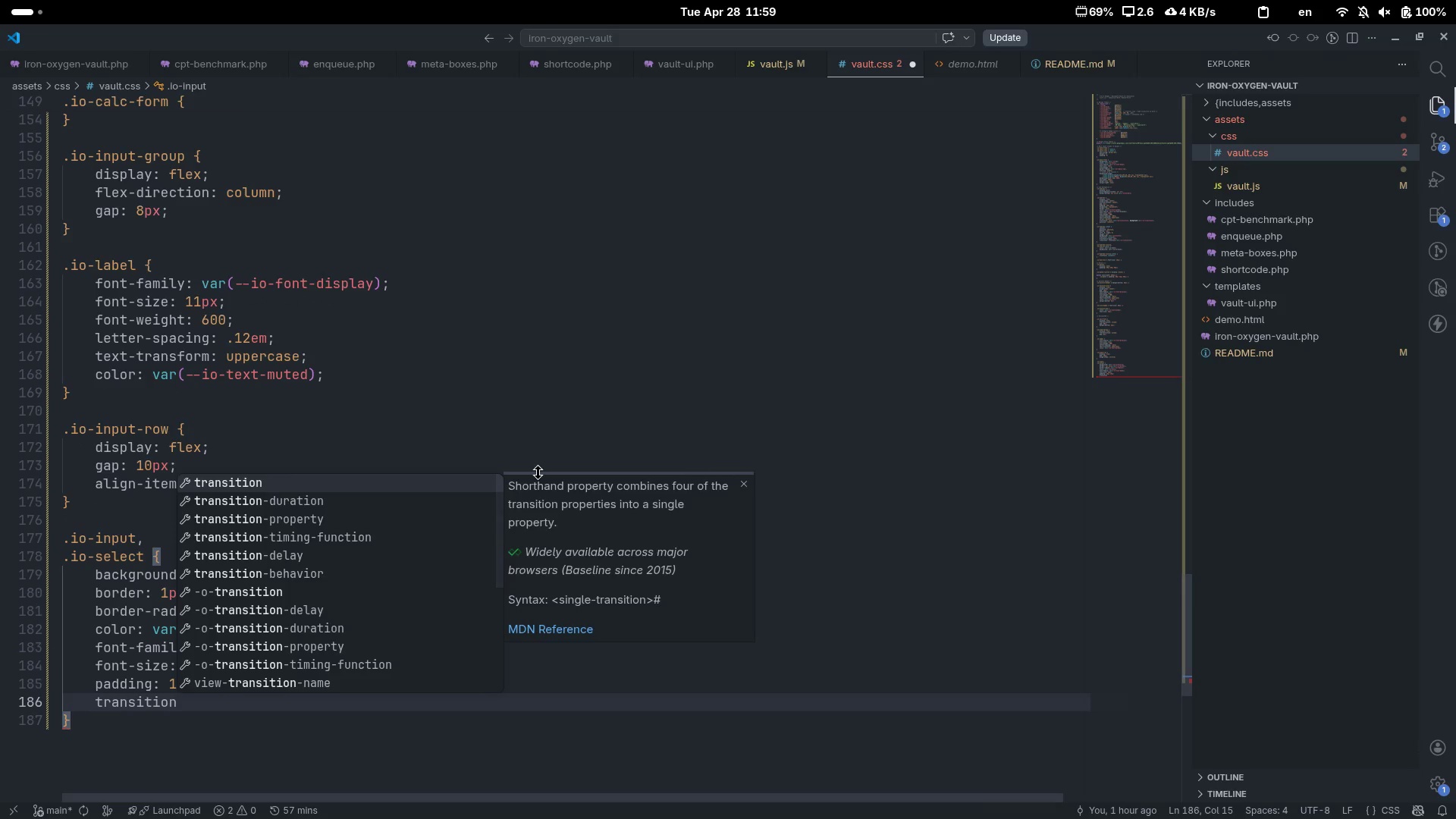 
key(Enter)
 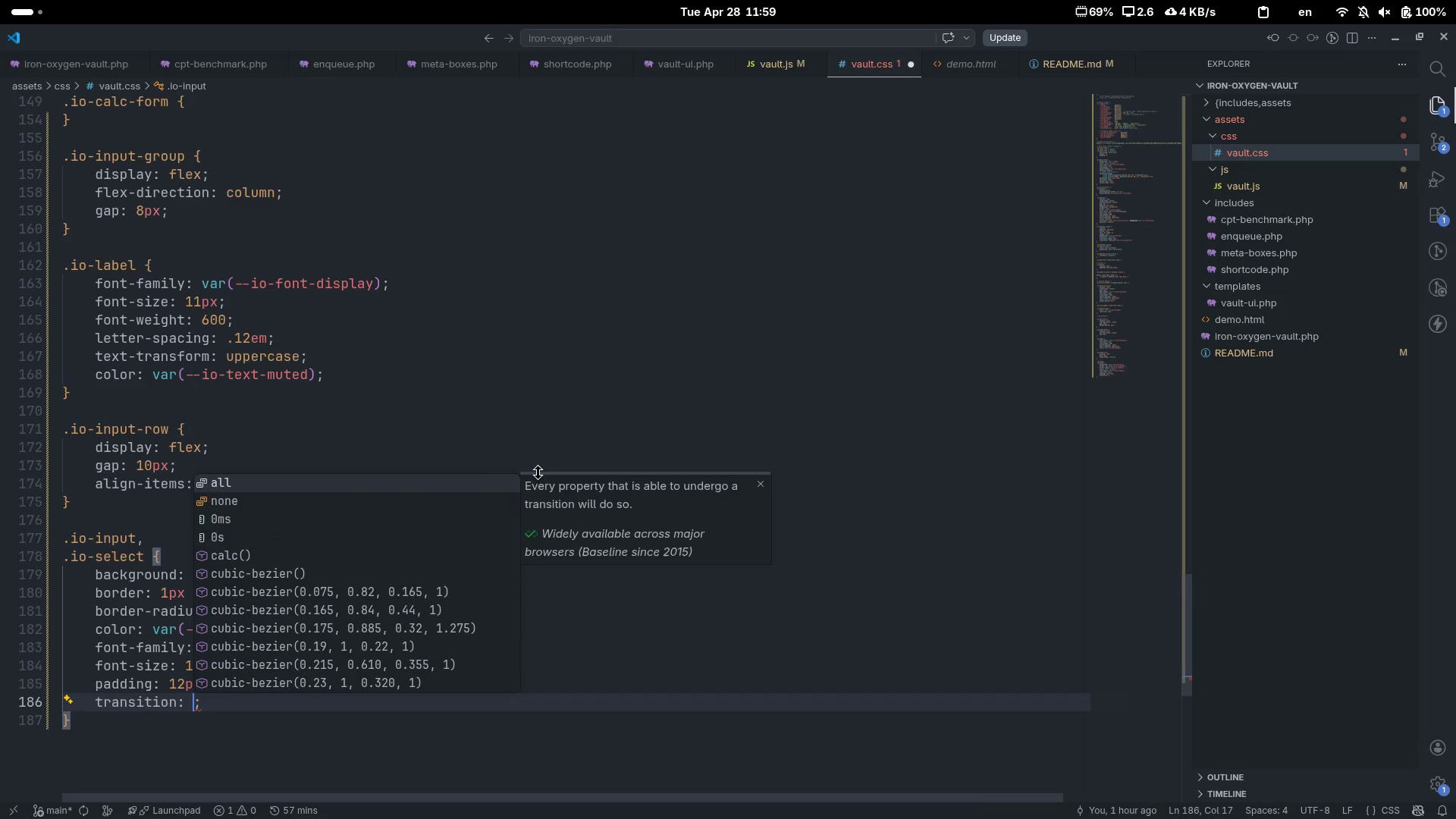 
type(border-color ver)
key(Backspace)
key(Backspace)
type(ar(--io-)
 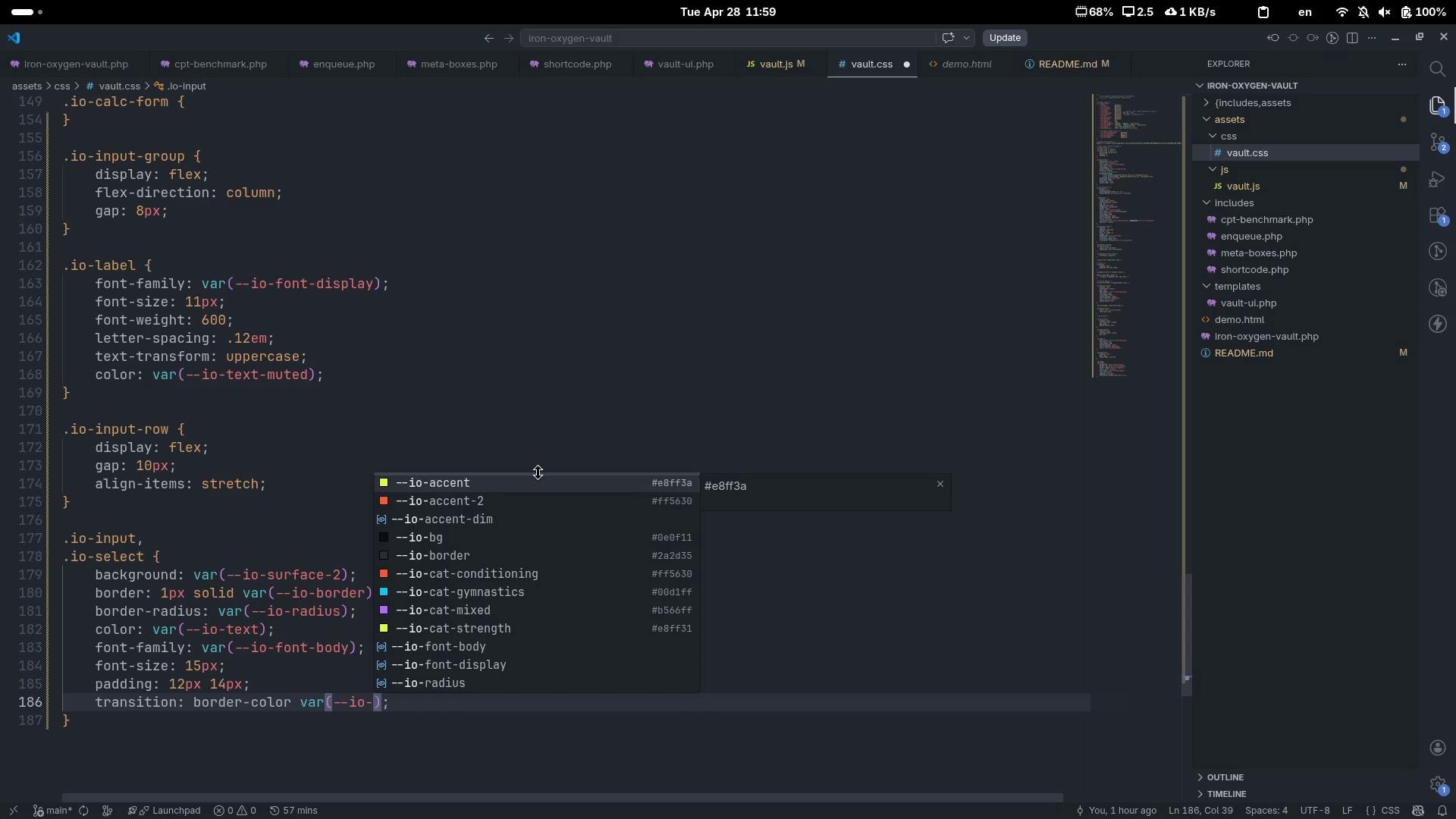 
type(trans)
key(Tab)
 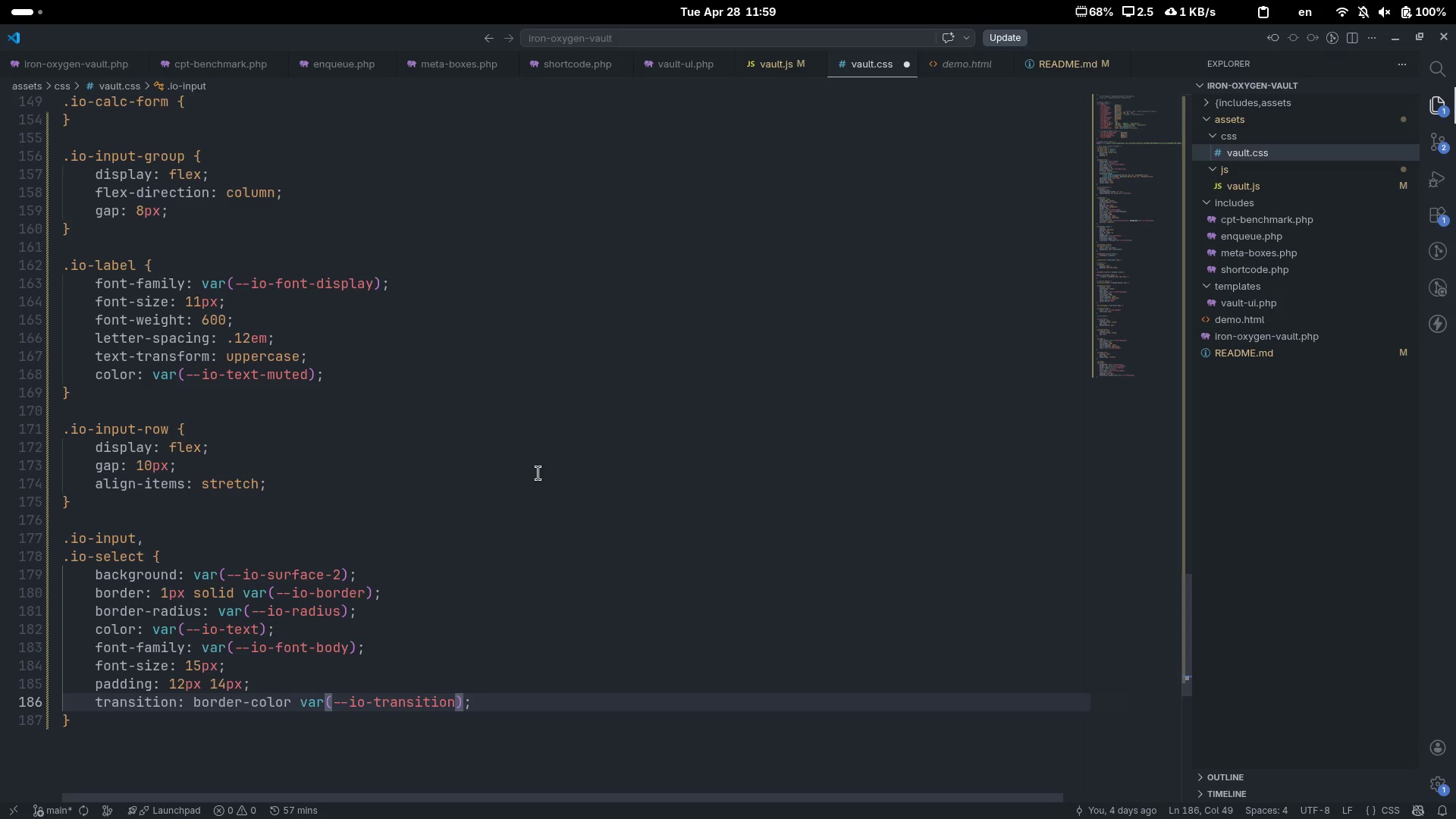 
key(ArrowRight)
 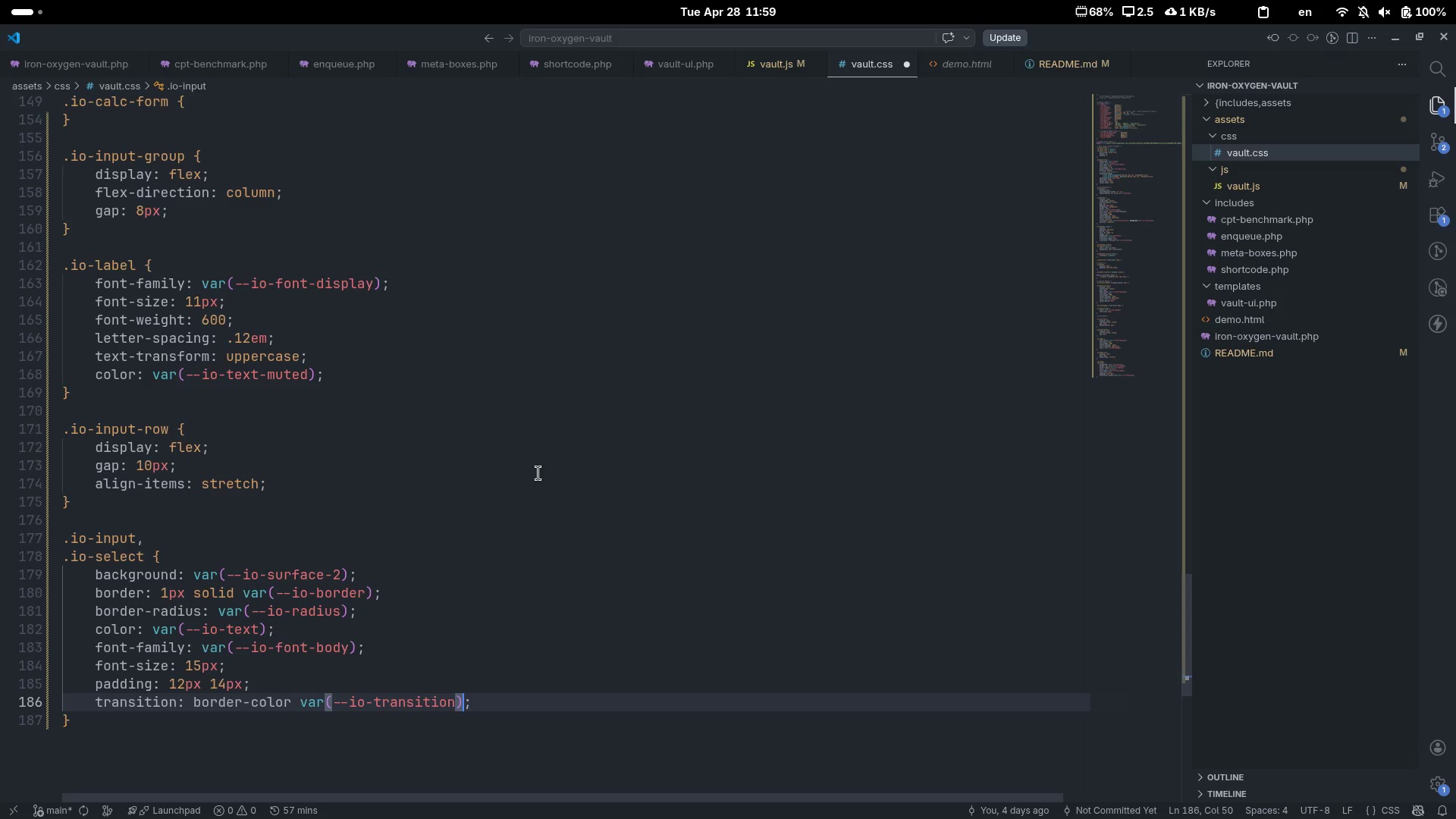 
type(, bx)
key(Backspace)
type(ox-shadow var(--iotran)
key(Tab)
 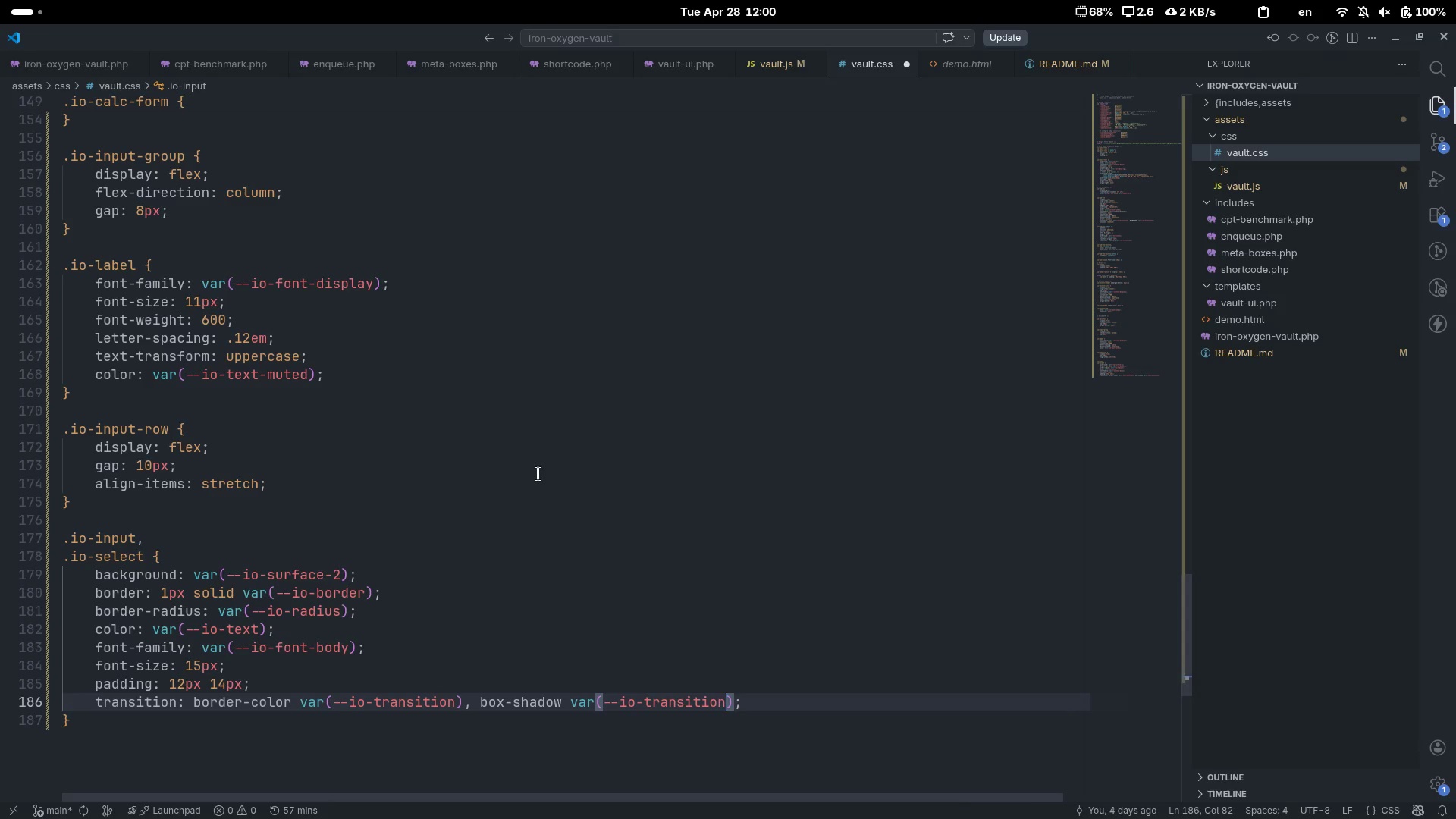 
 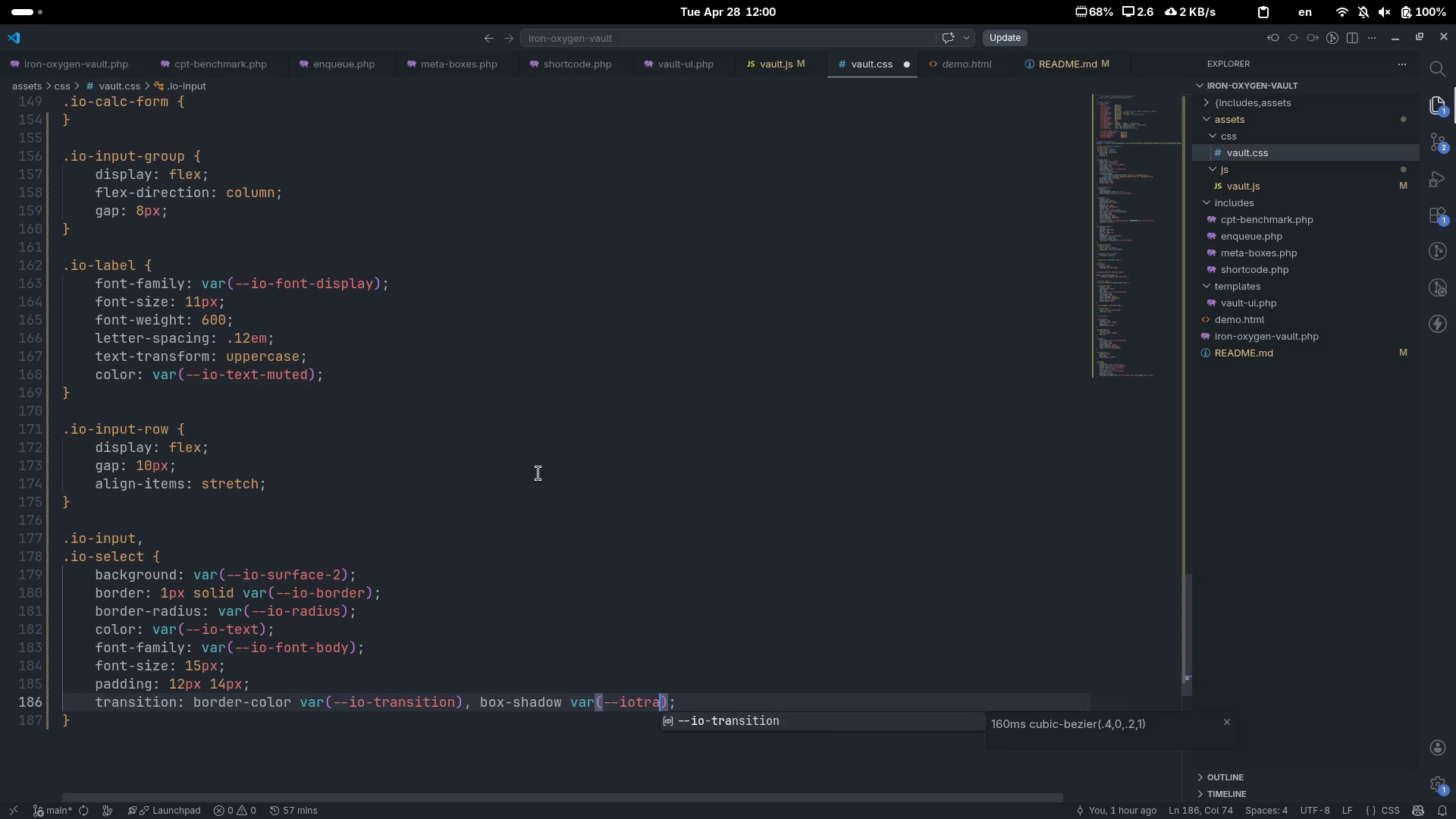 
key(ArrowRight)
 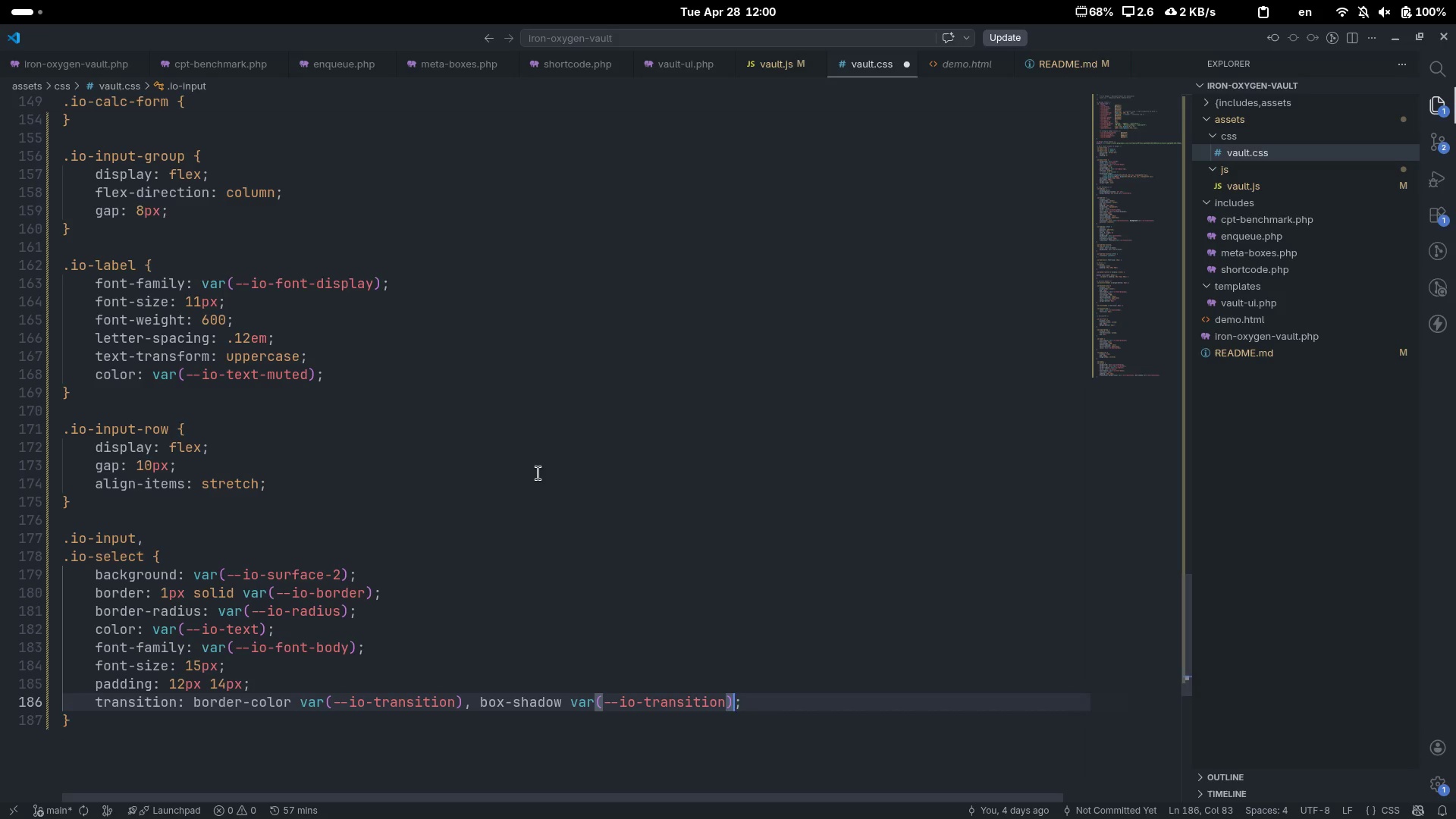 
key(ArrowRight)
 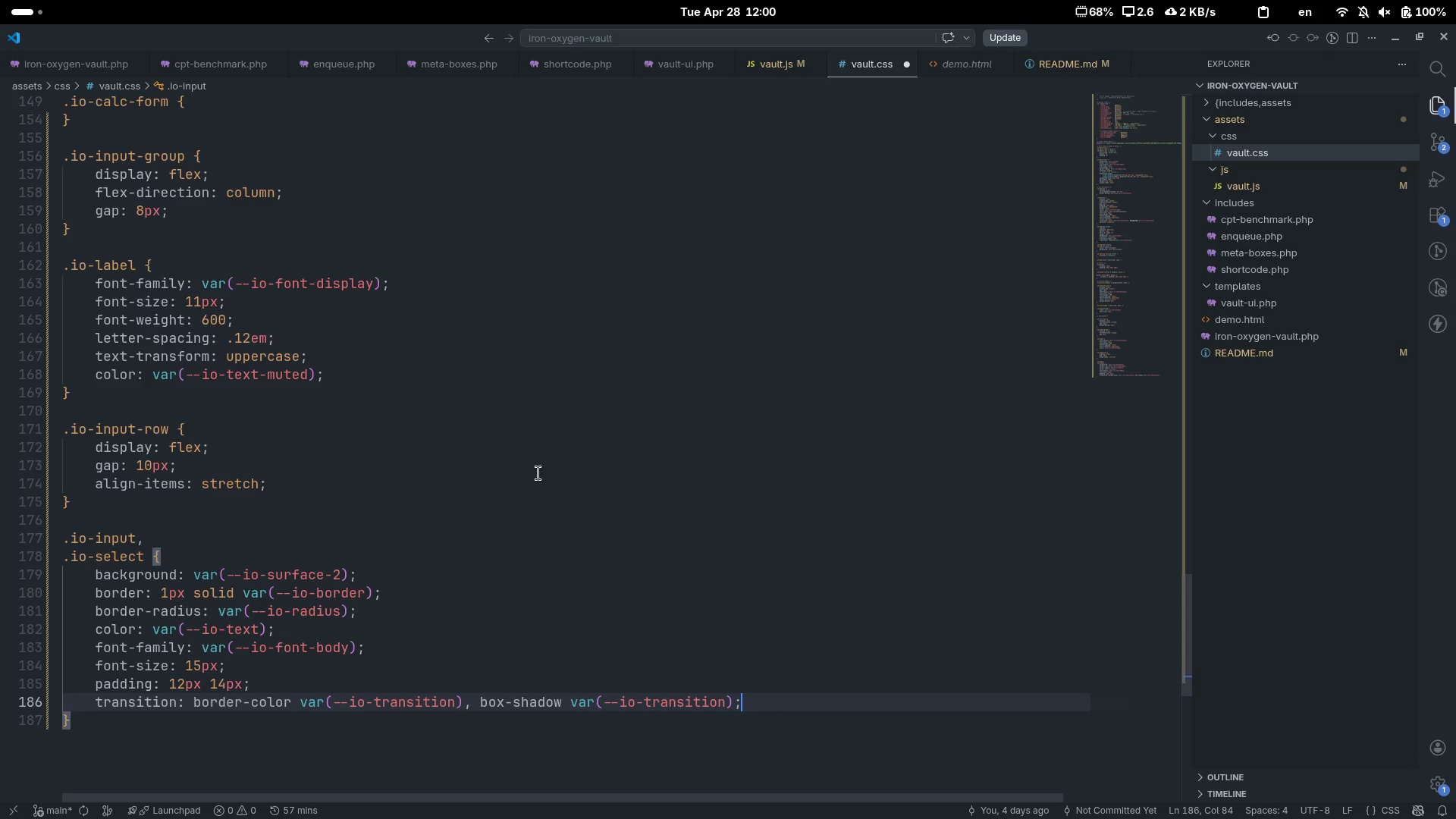 
key(Enter)
 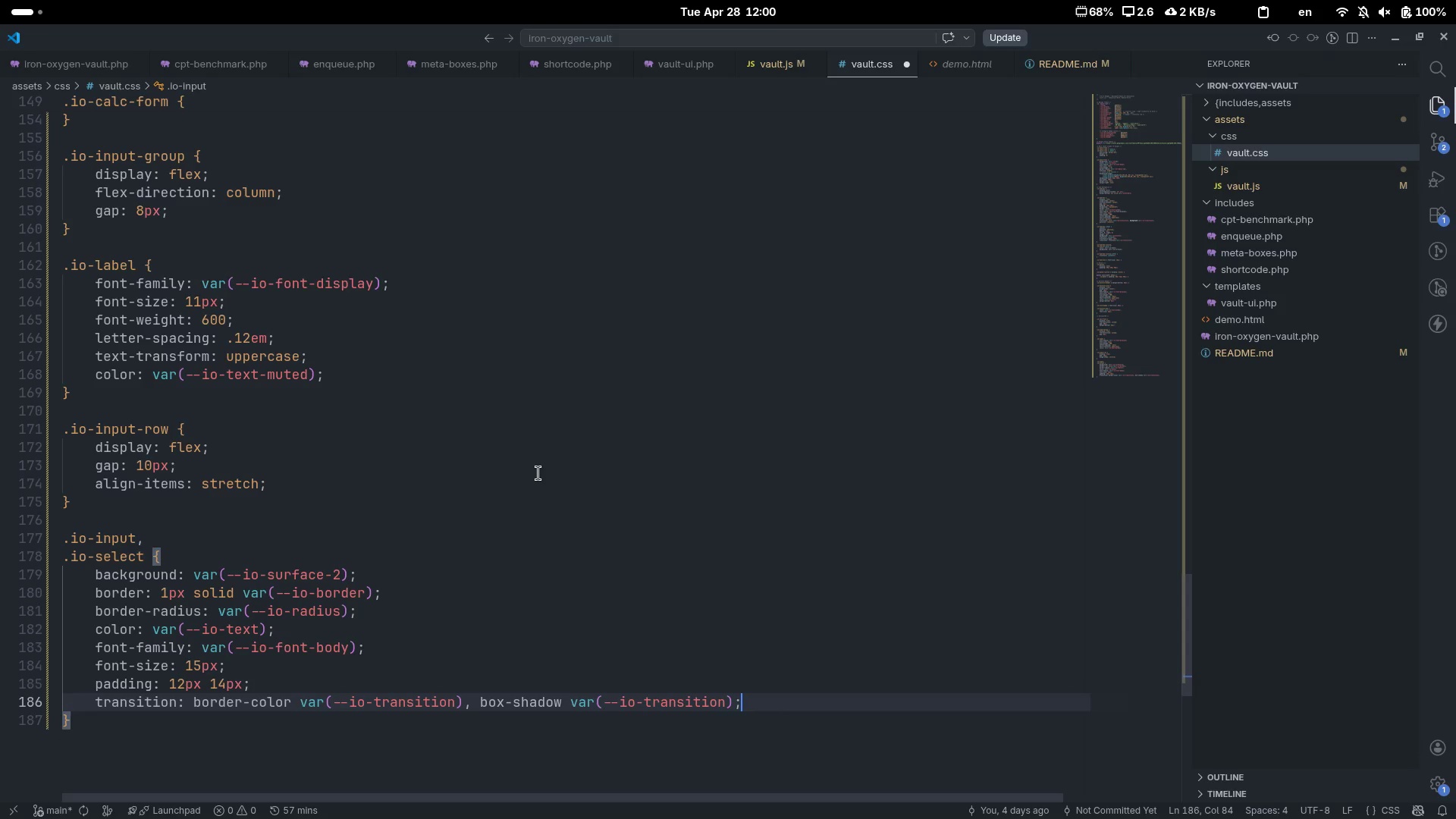 
key(Backslash)
 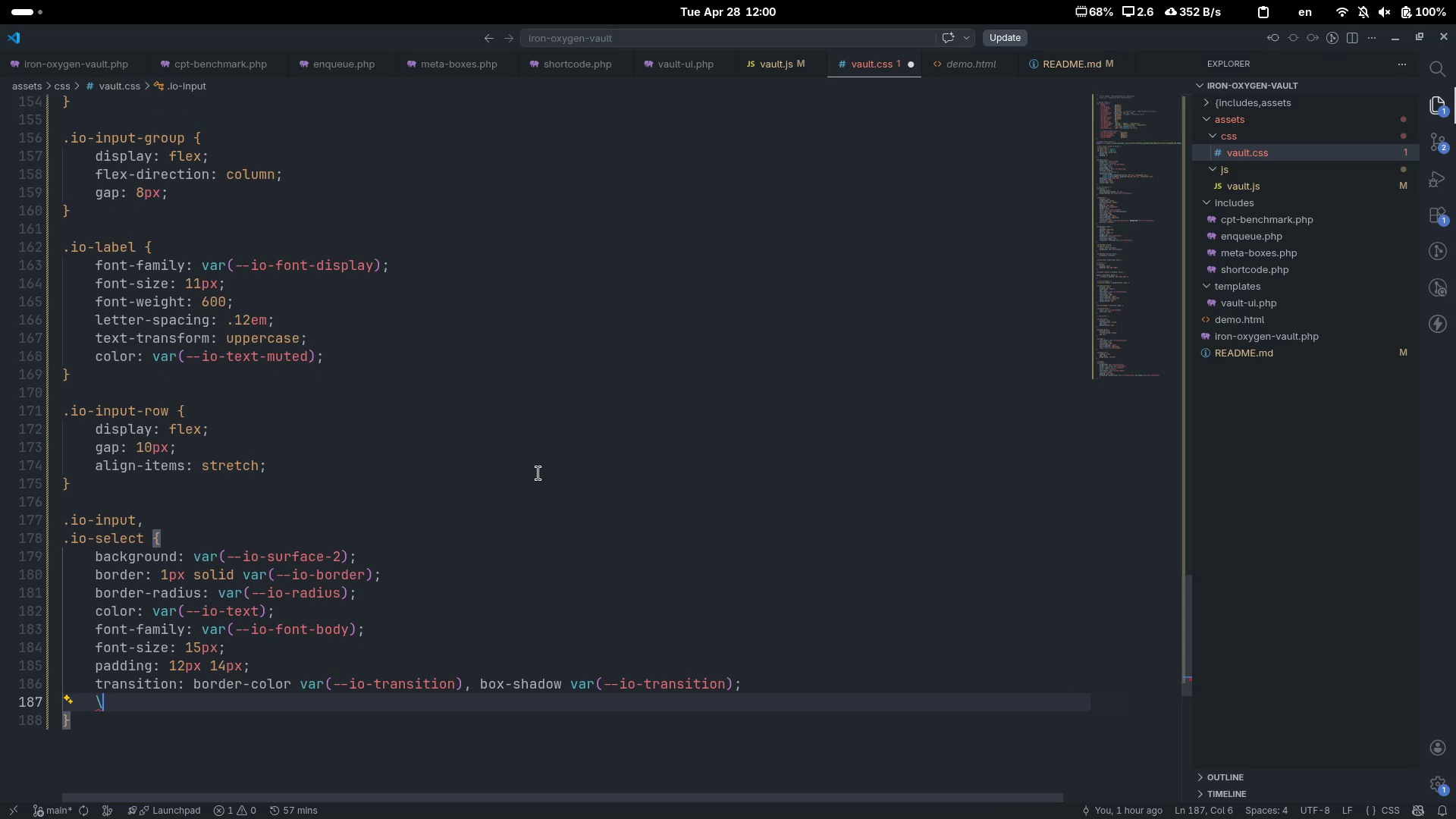 
key(Backspace)
 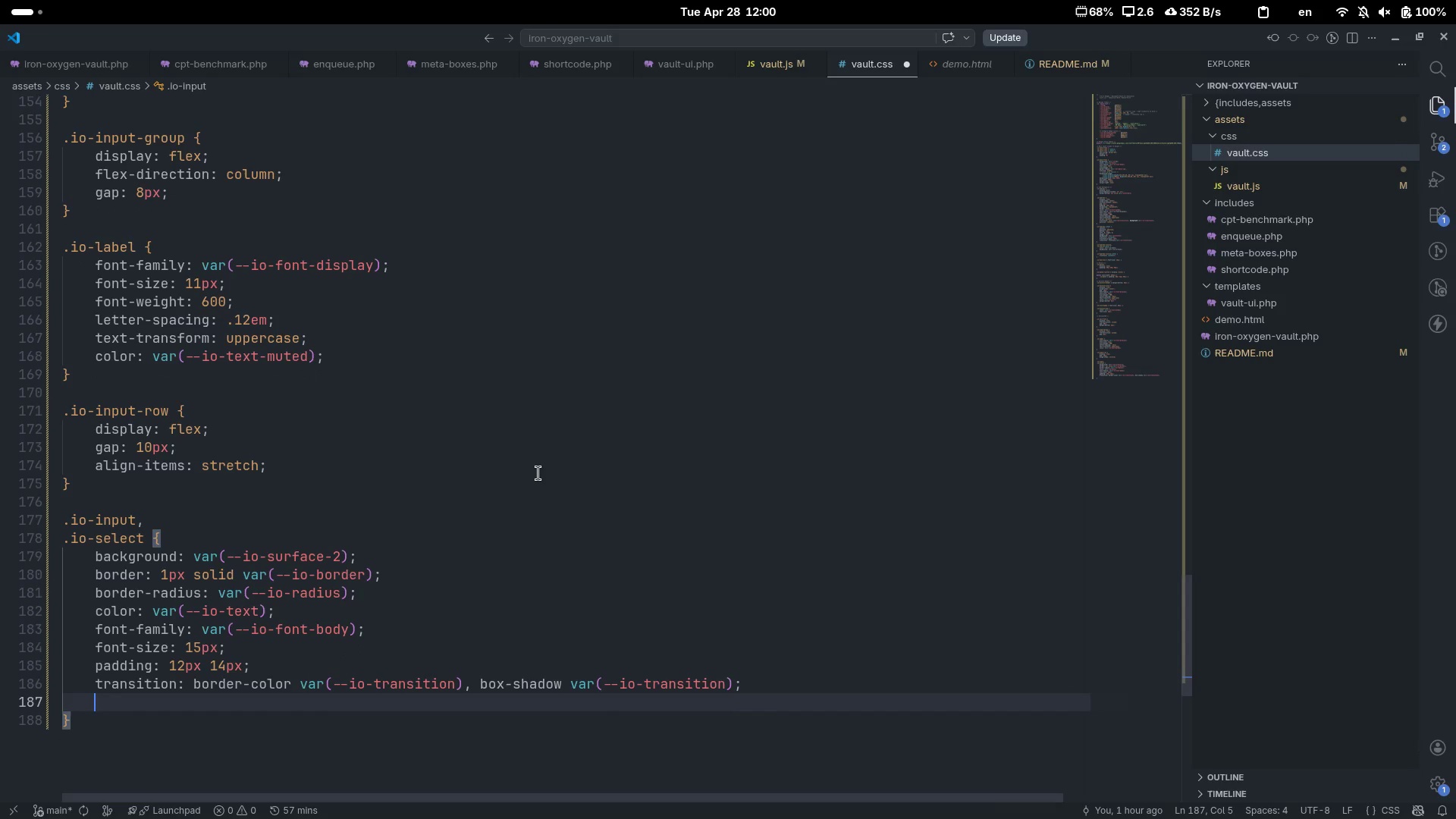 
wait(9.12)
 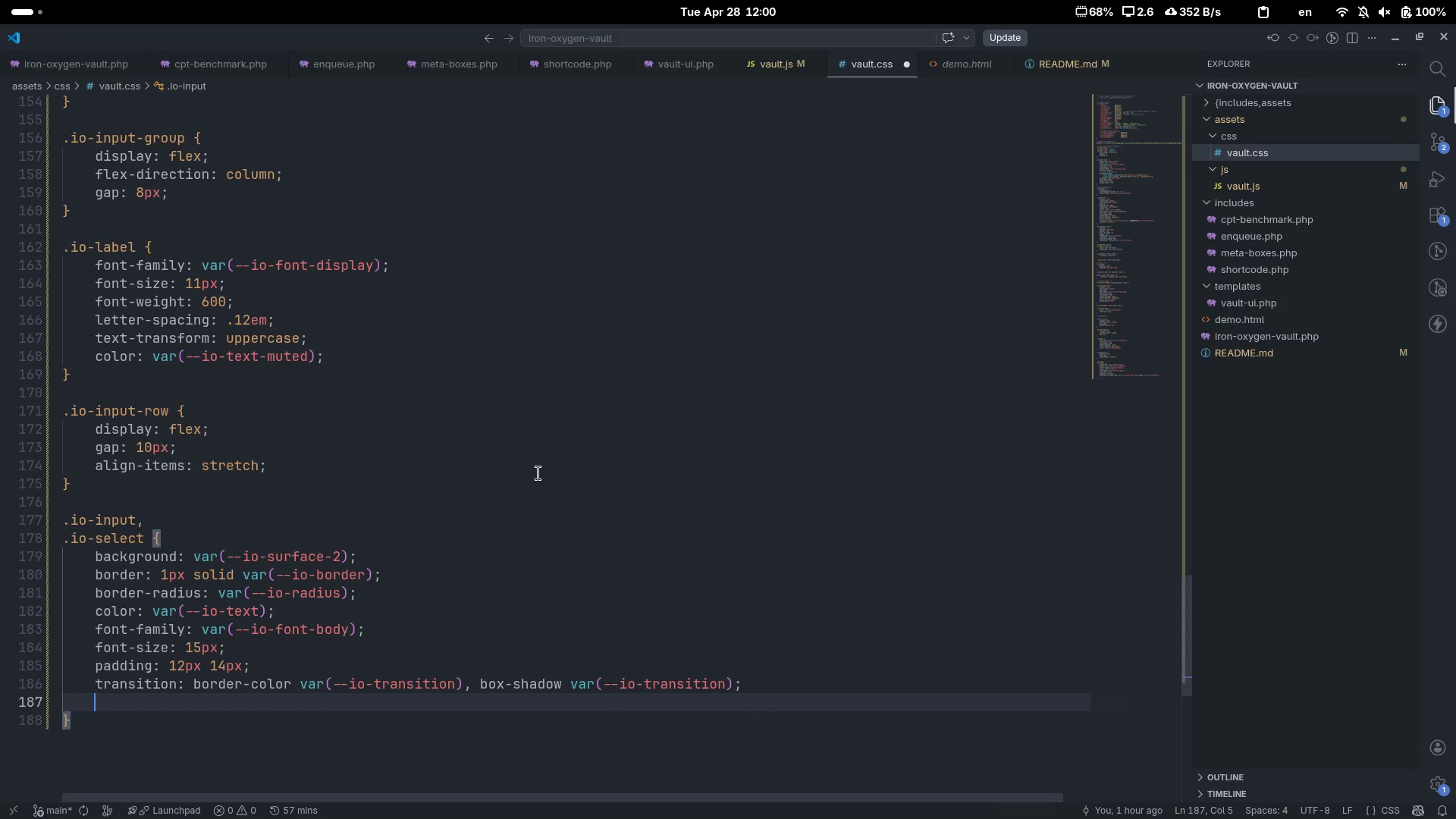 
type(-webkit-app)
 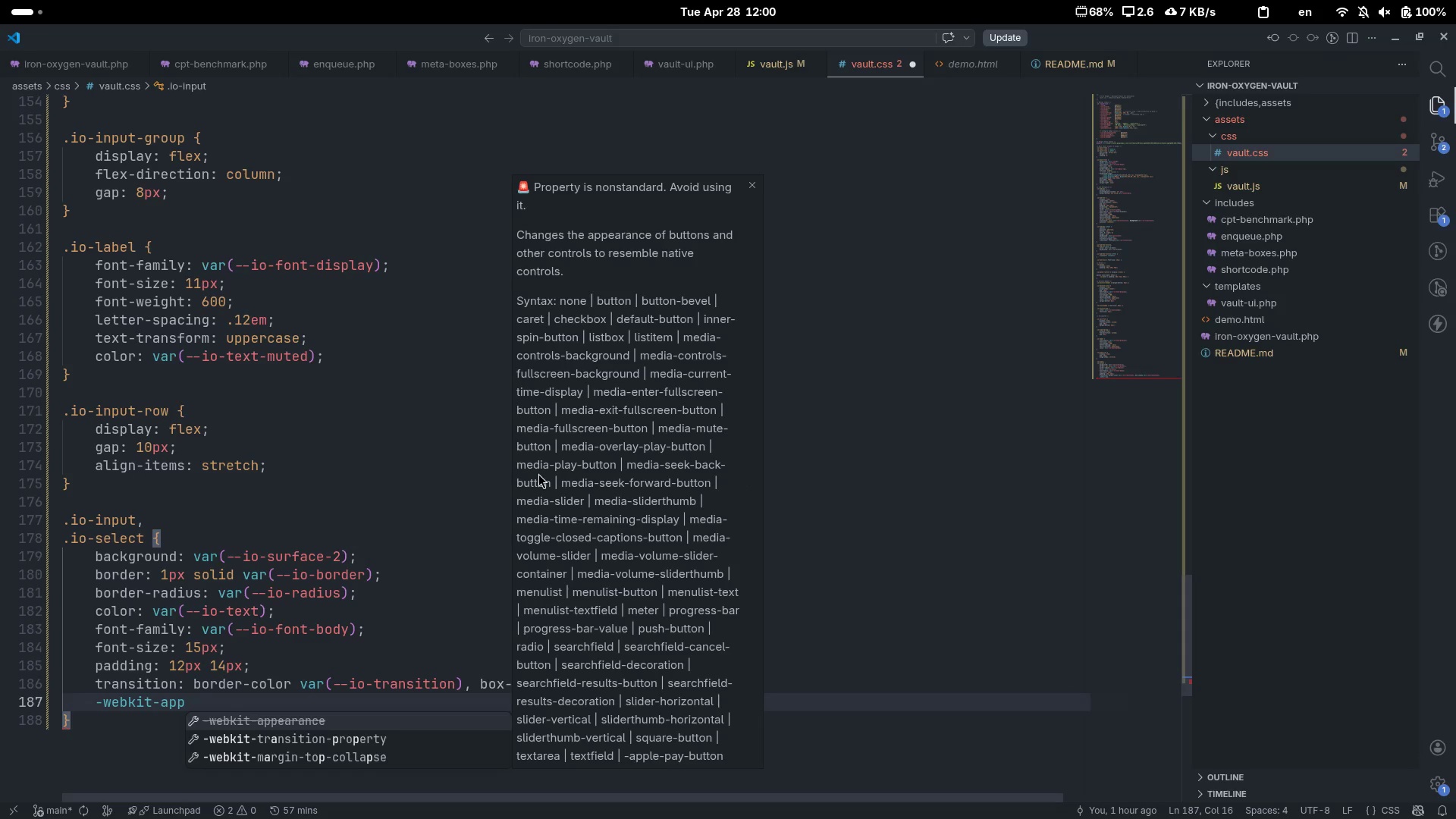 
key(Enter)
 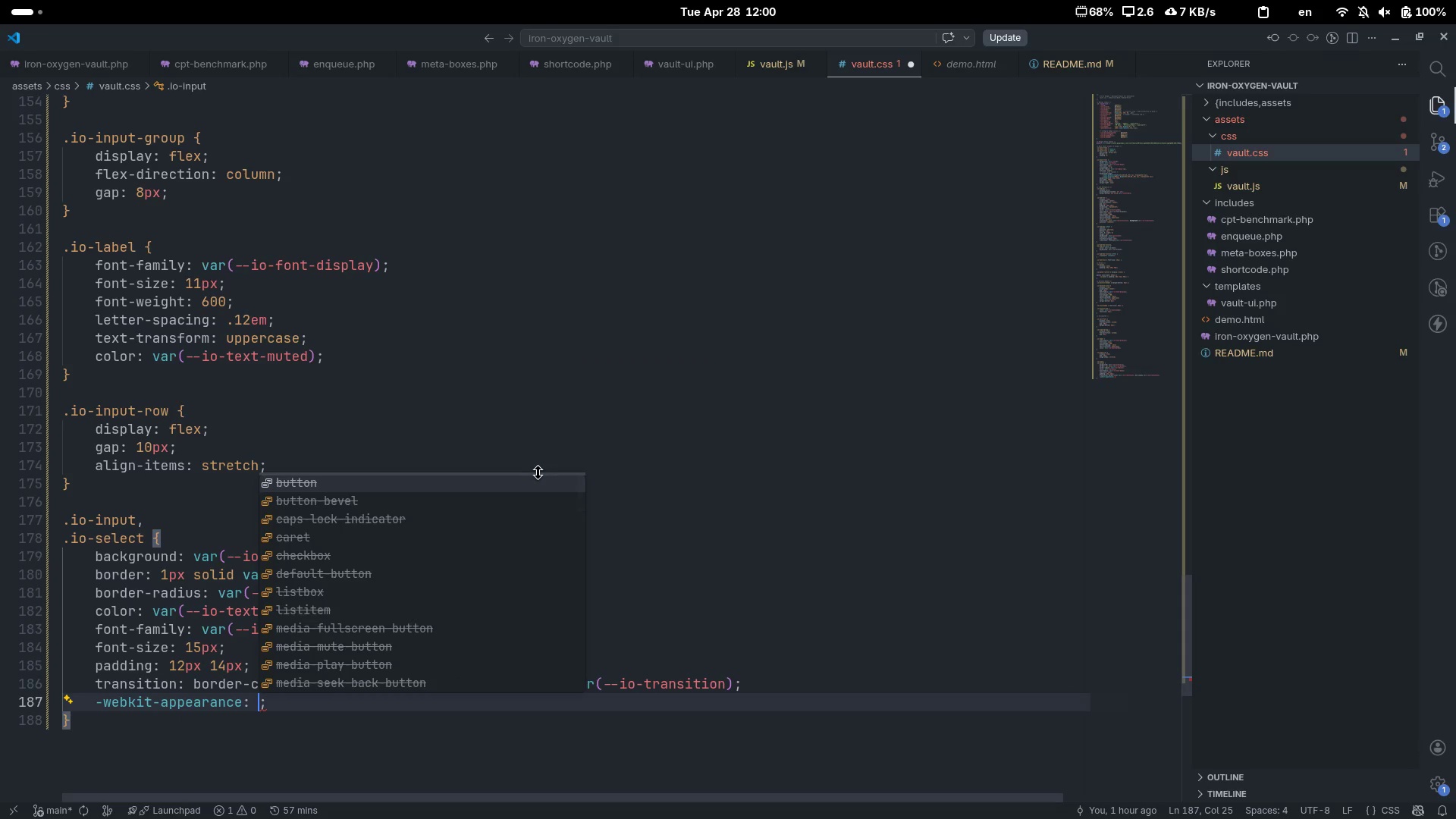 
type(none)
 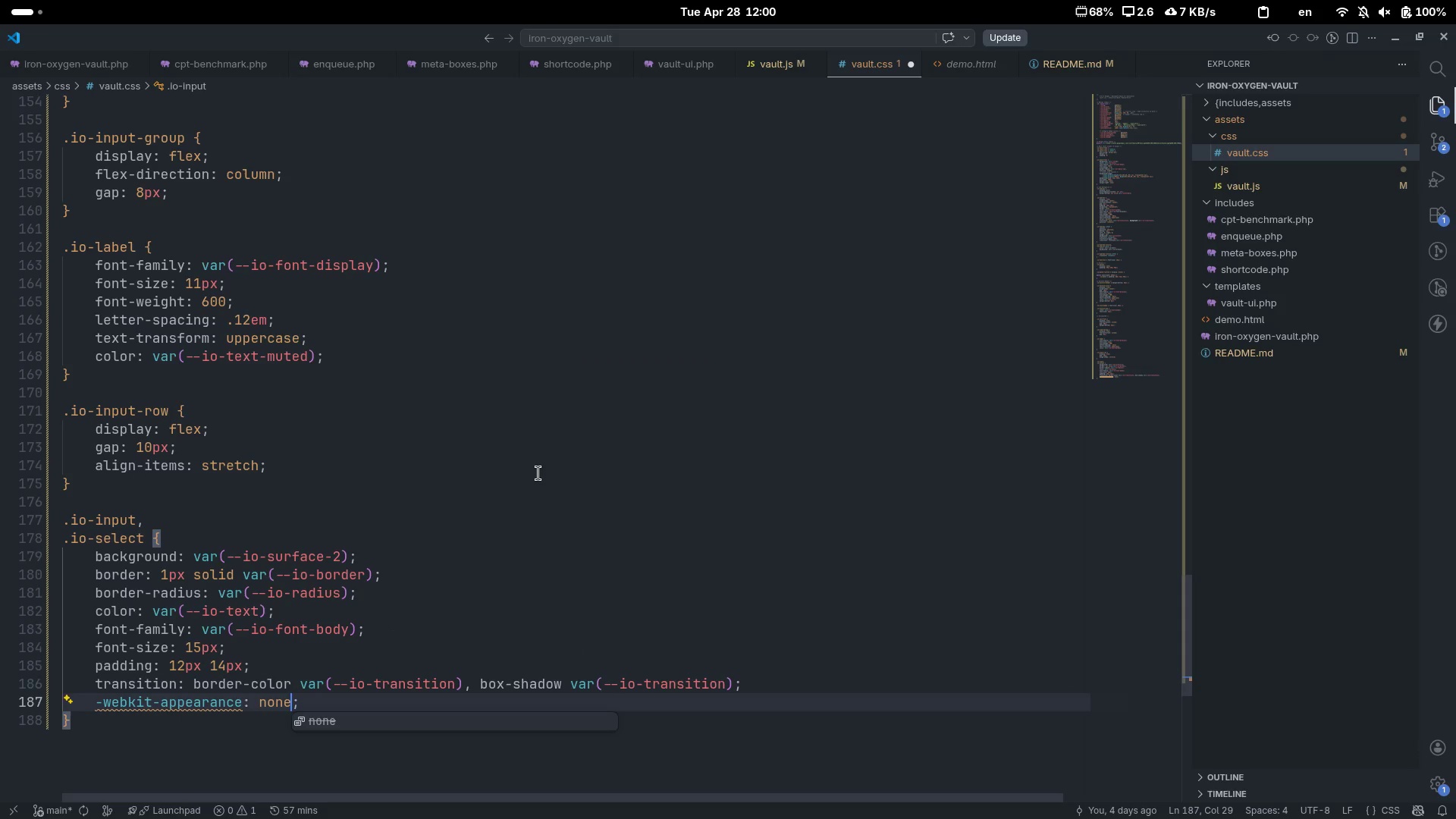 
key(ArrowRight)
 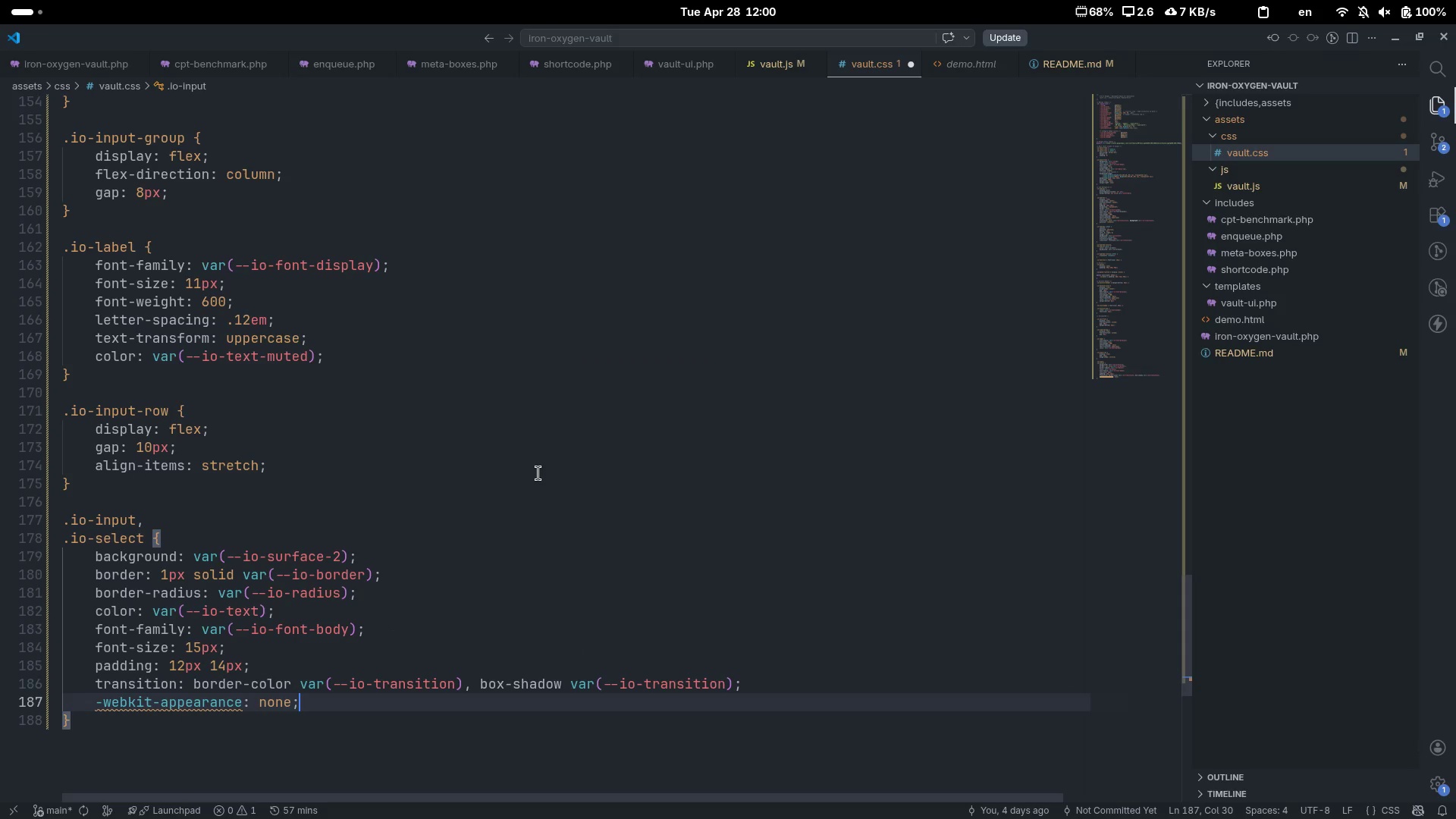 
key(Enter)
 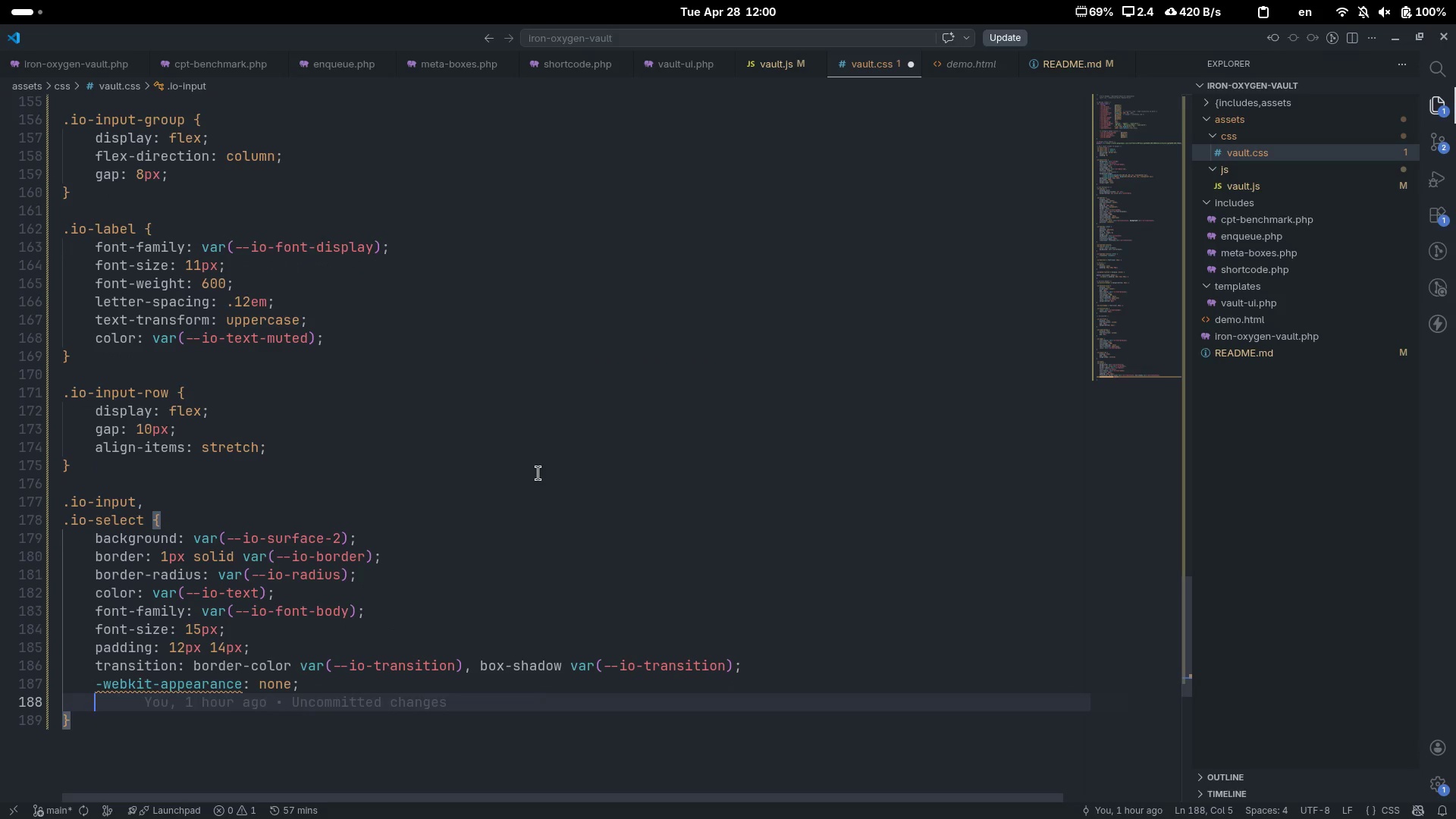 
type(appea)
key(Tab)
type(none)
 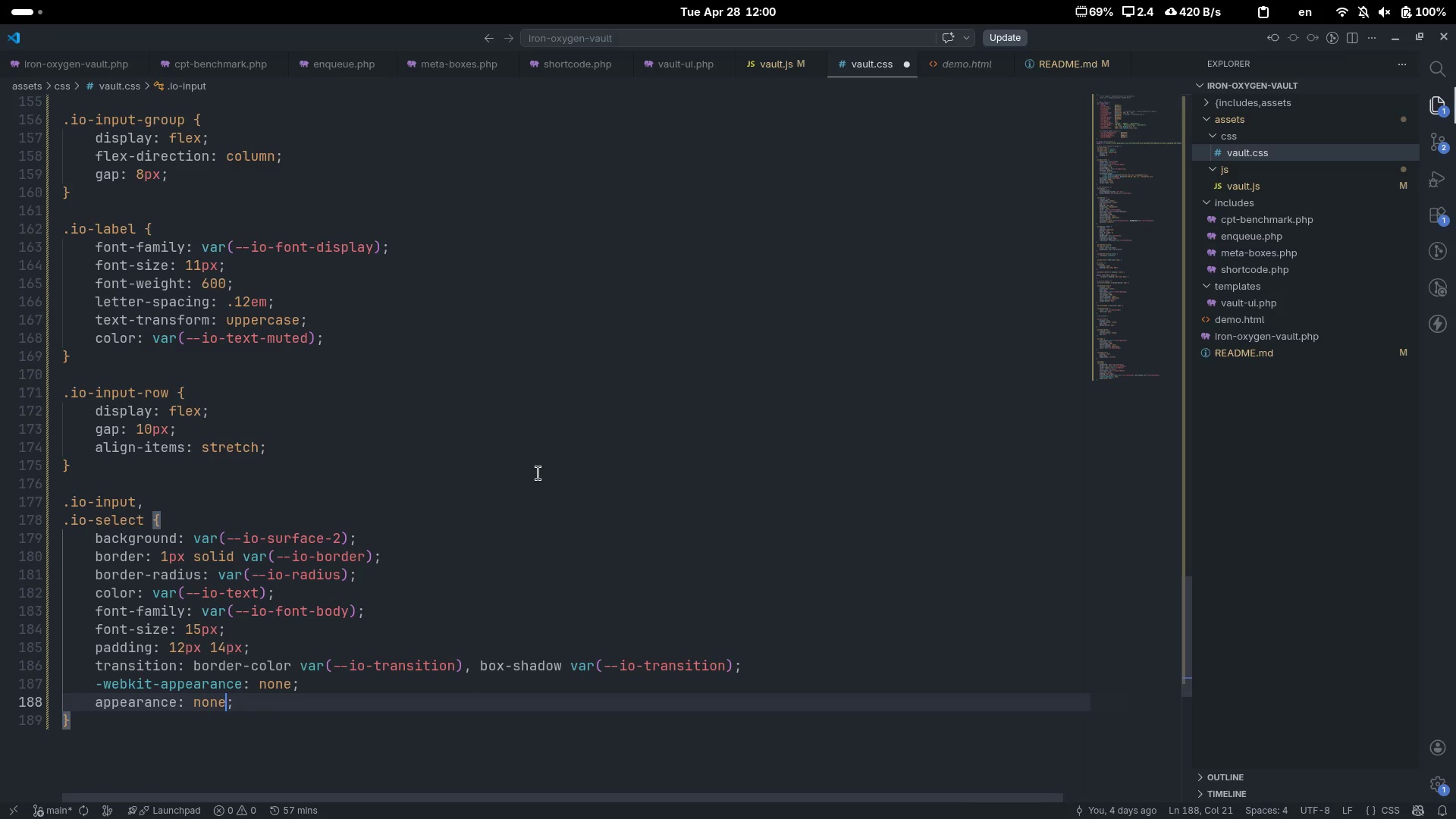 
key(ArrowRight)
 